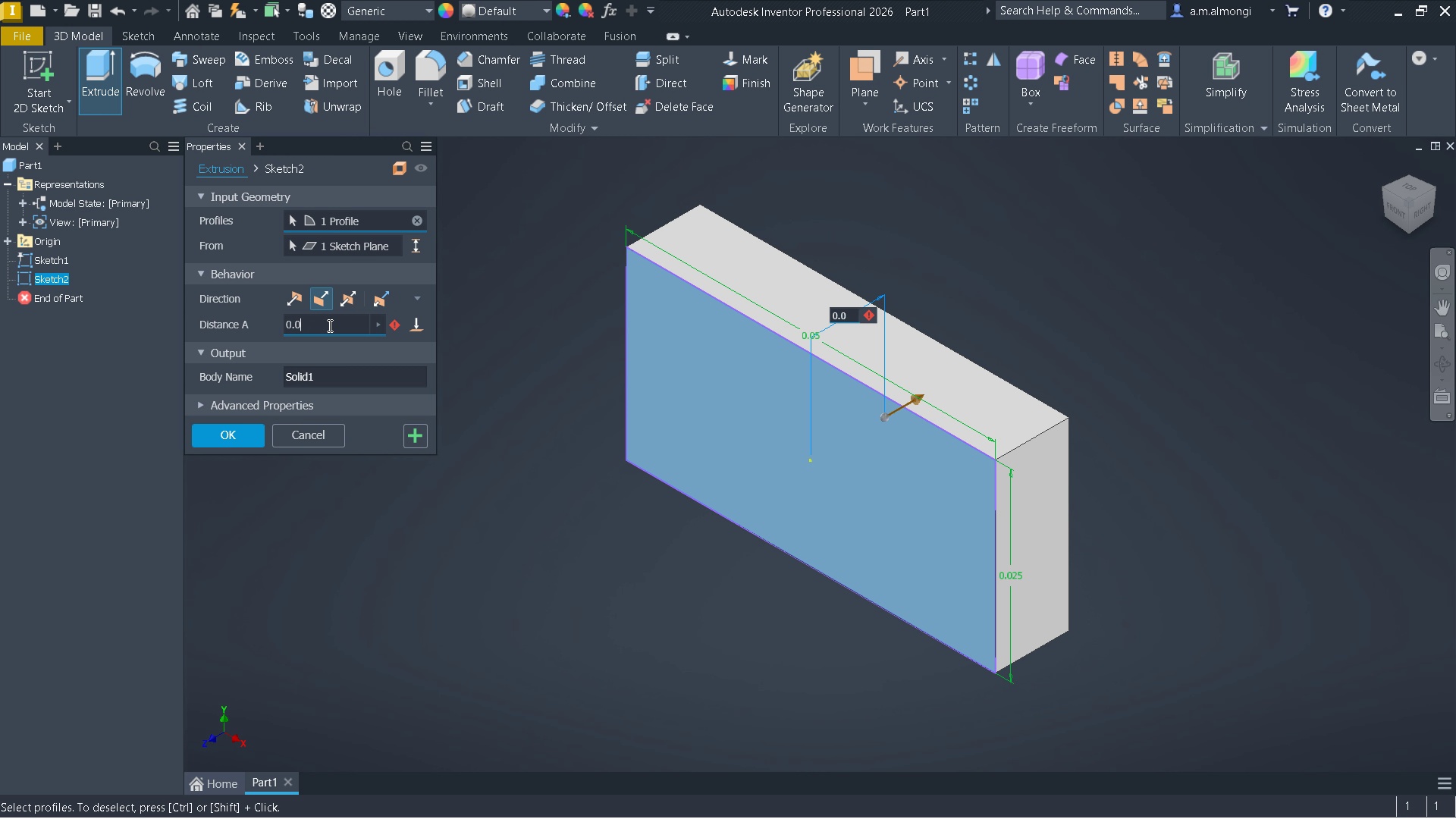 
key(Numpad0)
 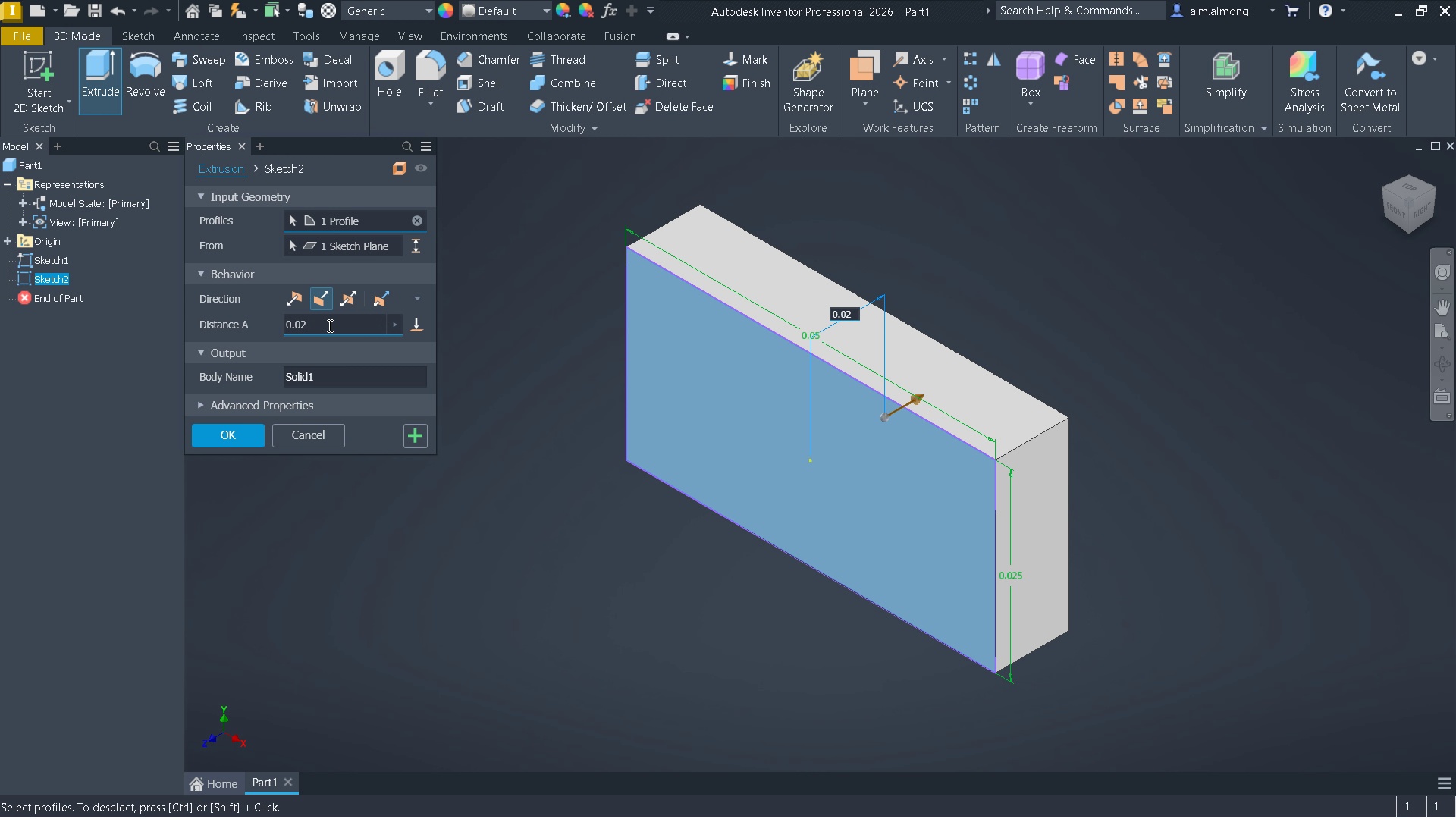 
key(Numpad2)
 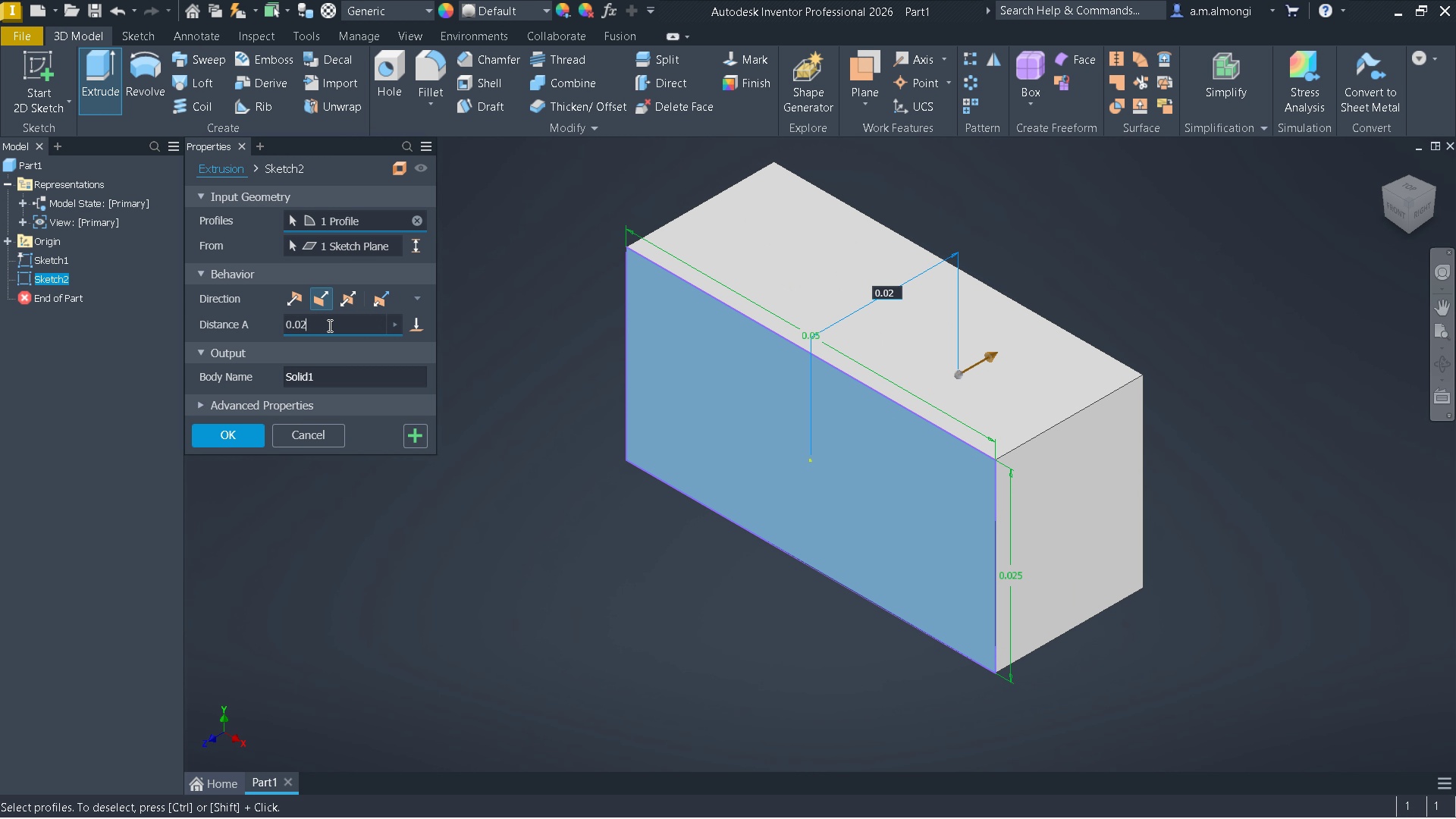 
key(Enter)
 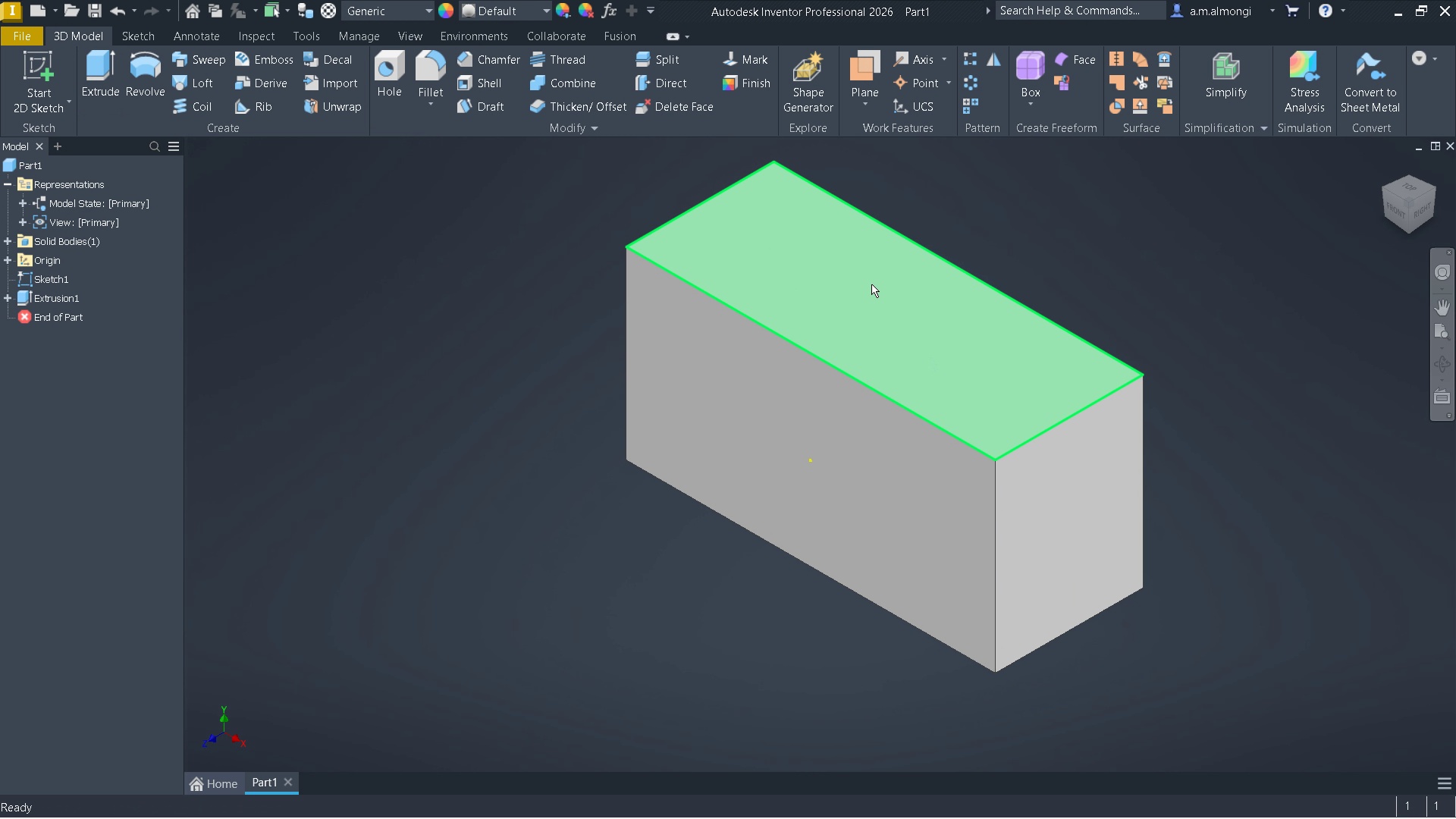 
wait(7.25)
 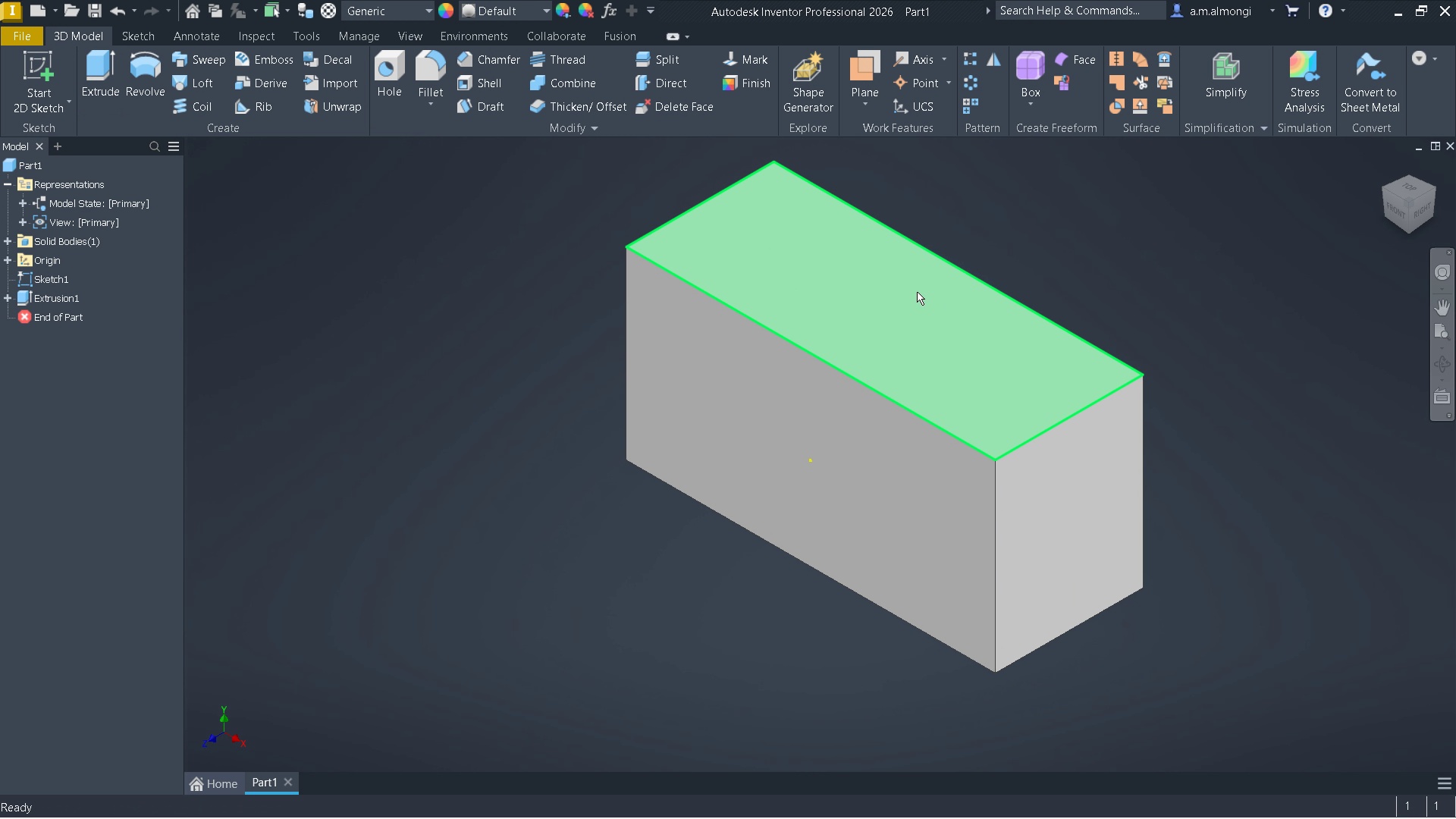 
left_click([136, 39])
 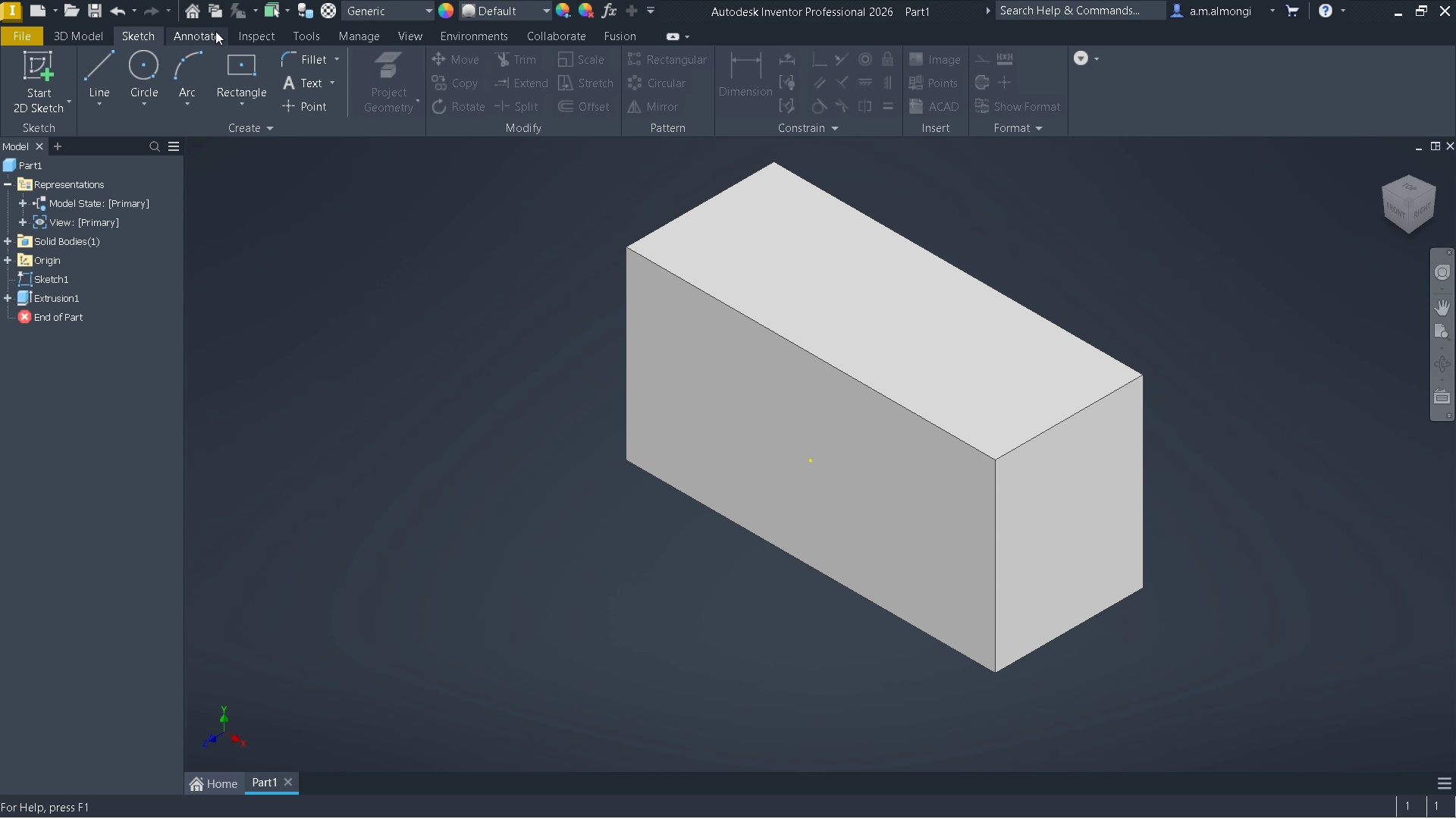 
left_click([215, 31])
 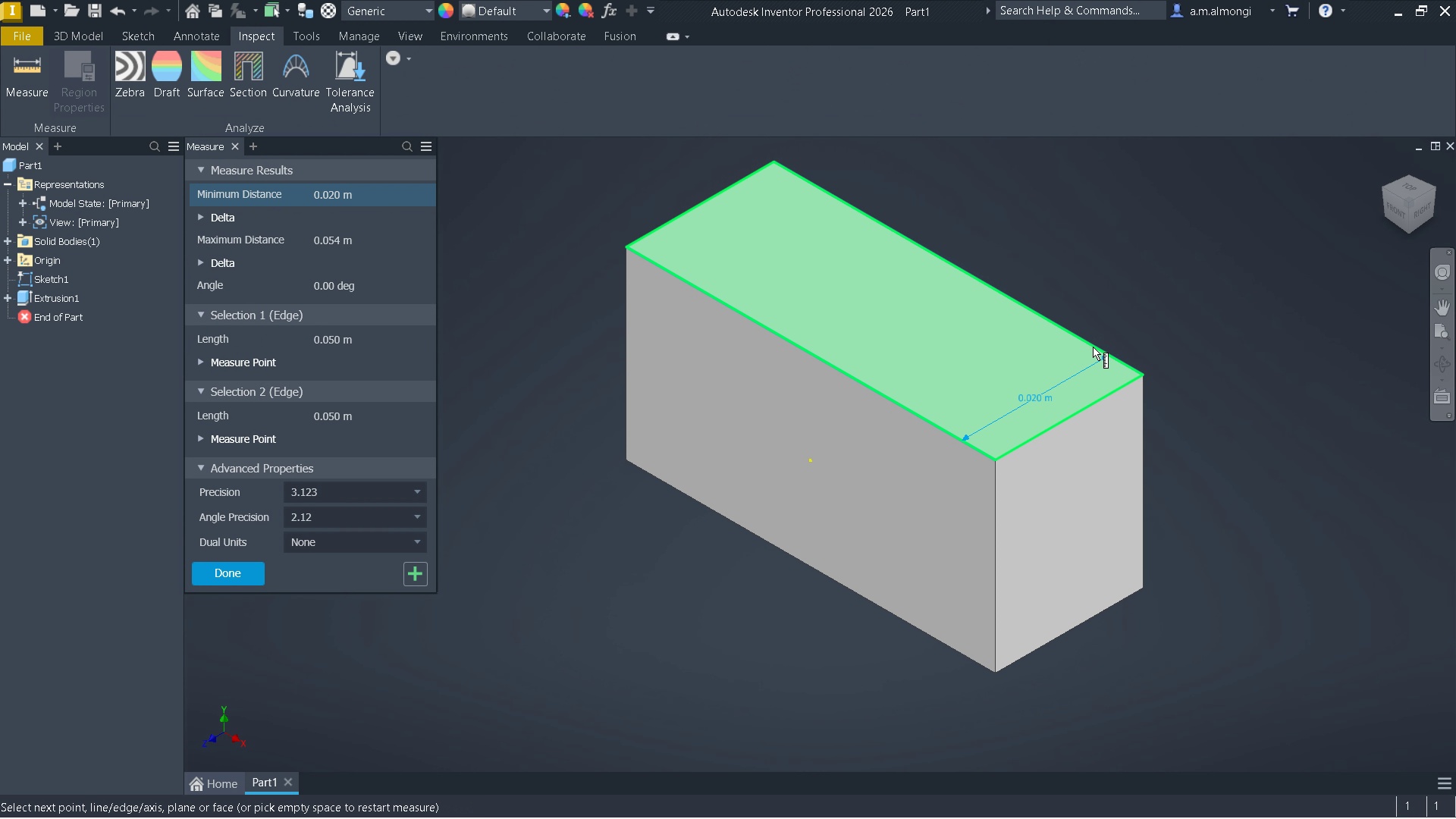 
wait(6.5)
 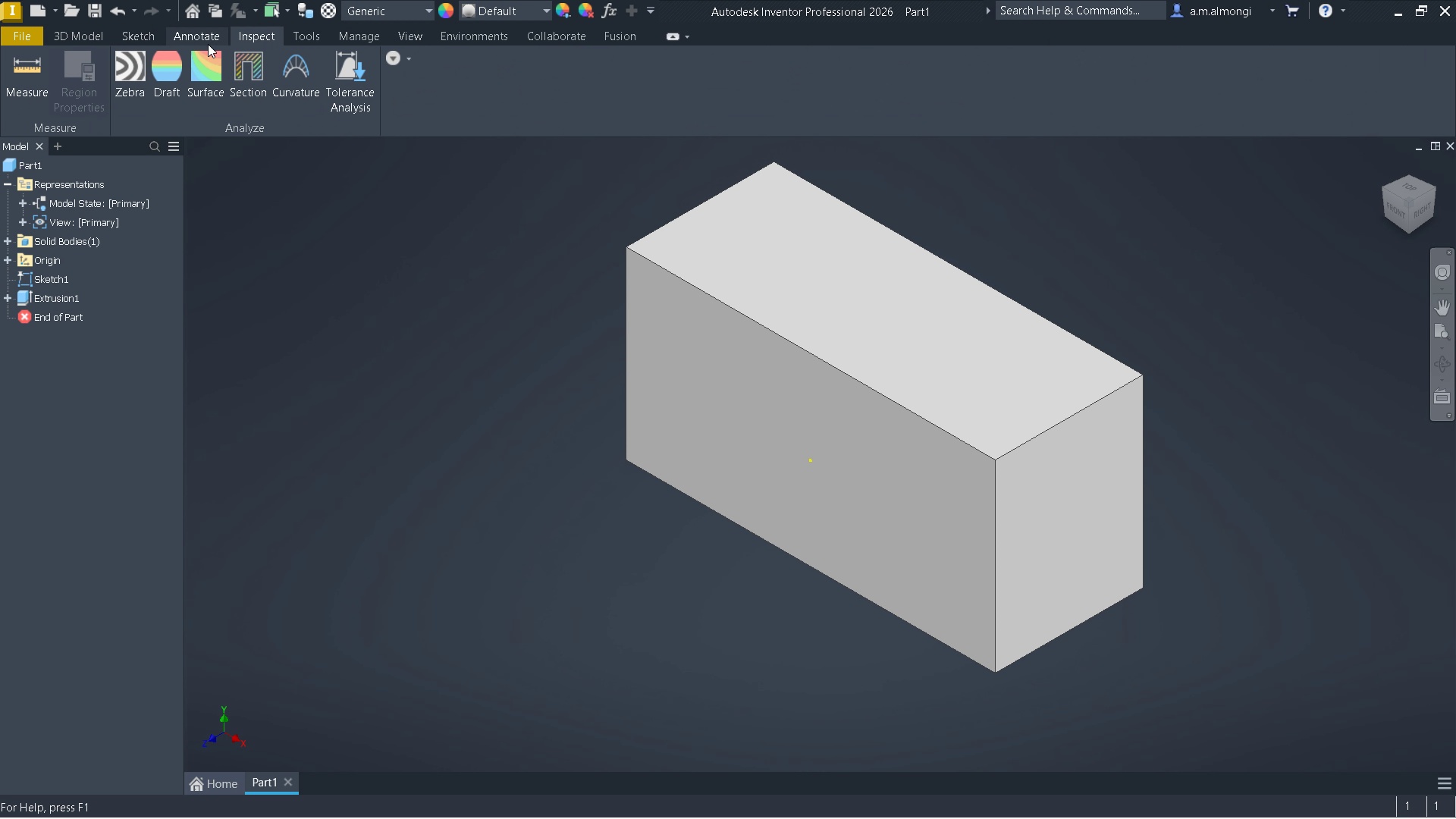 
scroll: coordinate [1070, 381], scroll_direction: down, amount: 2.0
 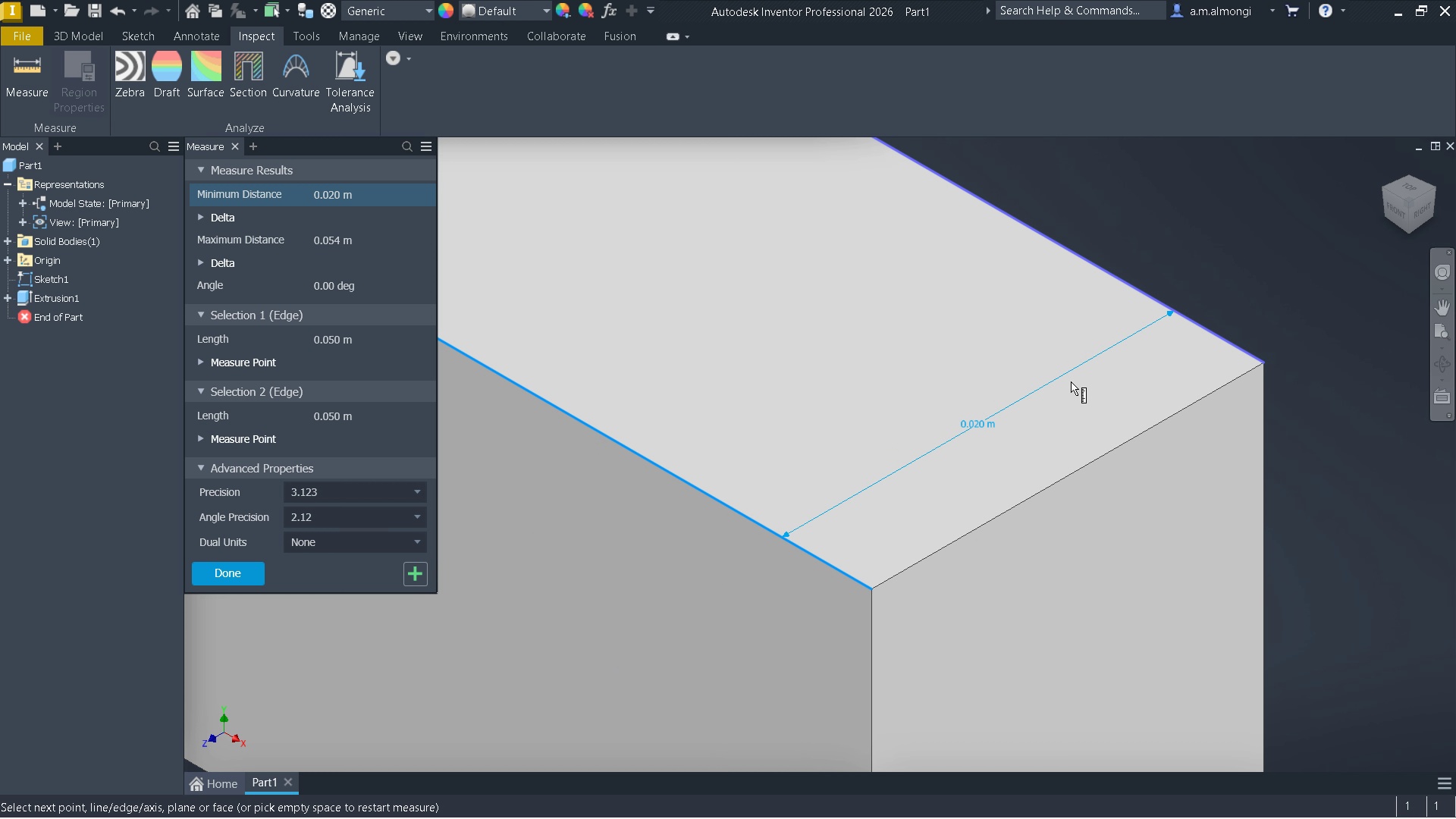 
scroll: coordinate [1070, 381], scroll_direction: up, amount: 4.0
 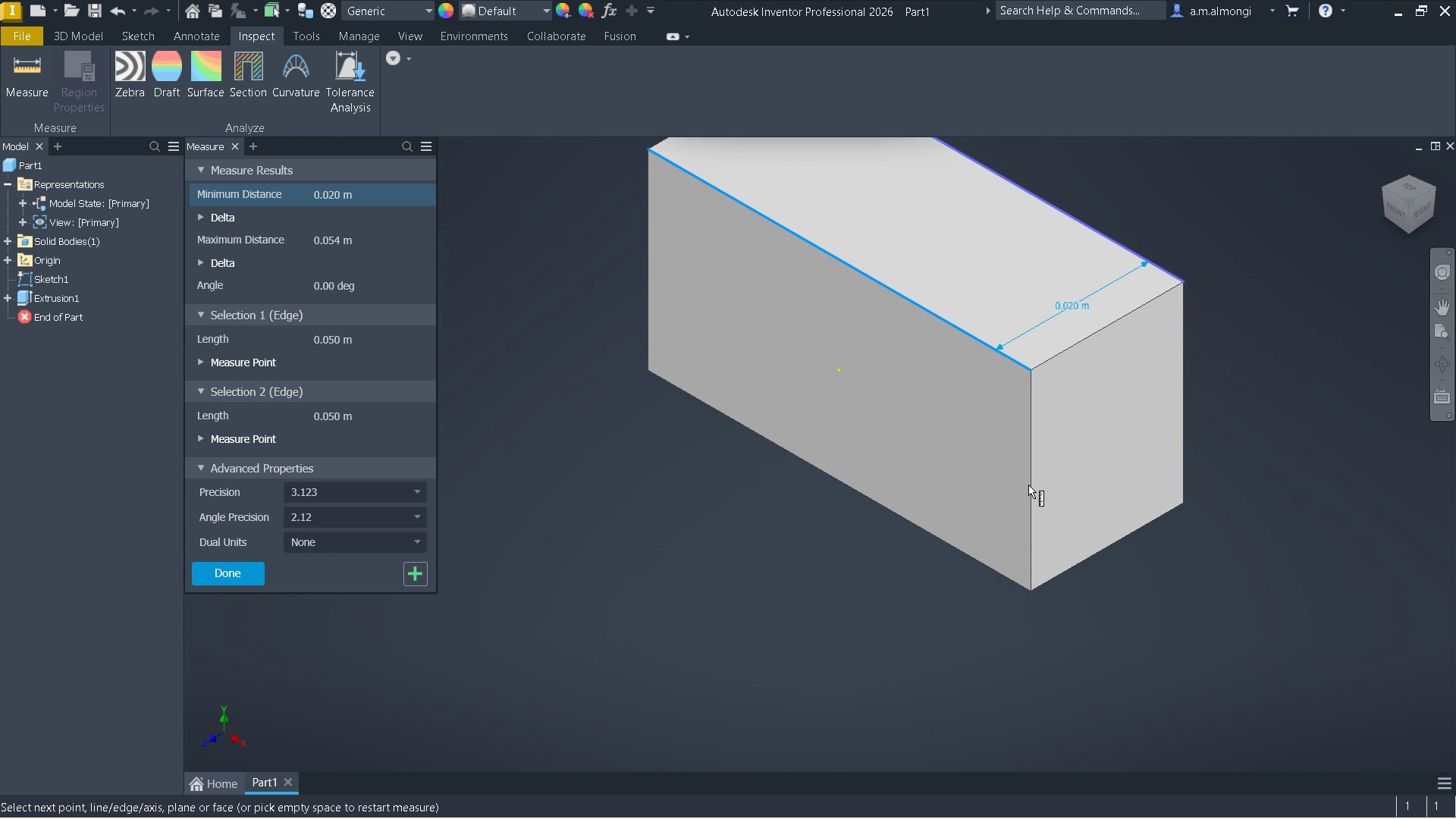 
scroll: coordinate [1028, 485], scroll_direction: down, amount: 1.0
 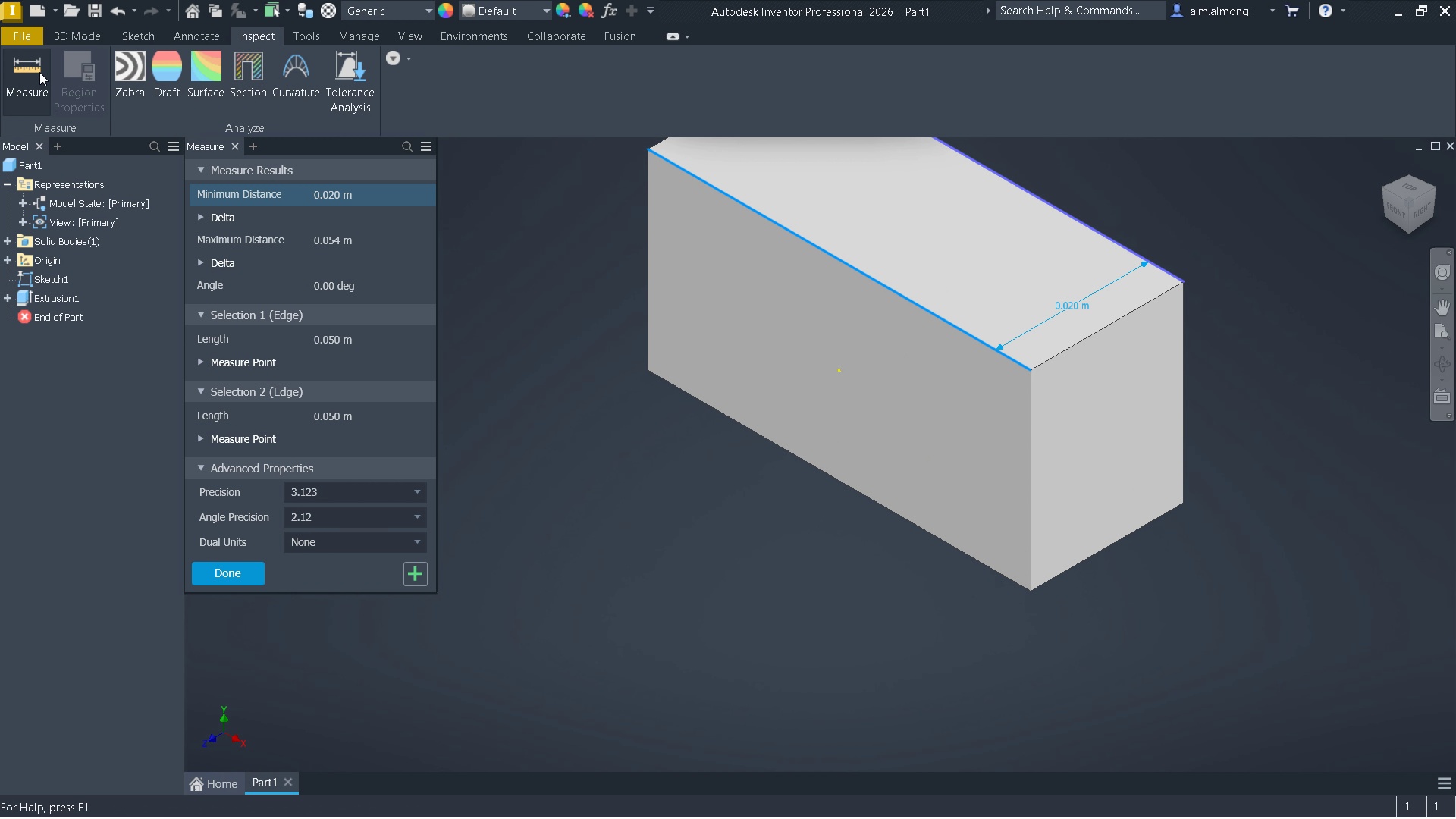 
left_click([24, 81])
 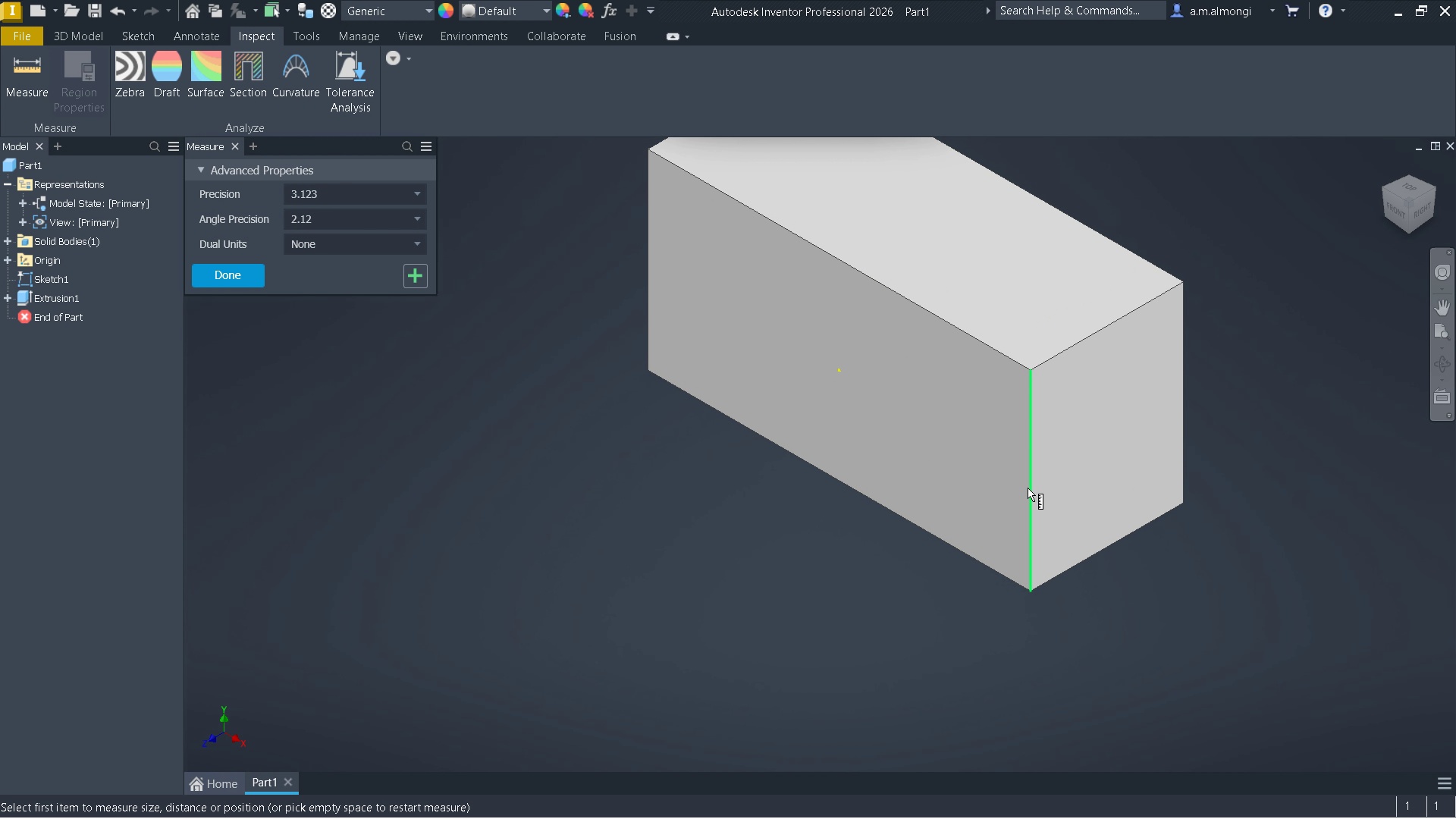 
left_click([1027, 488])
 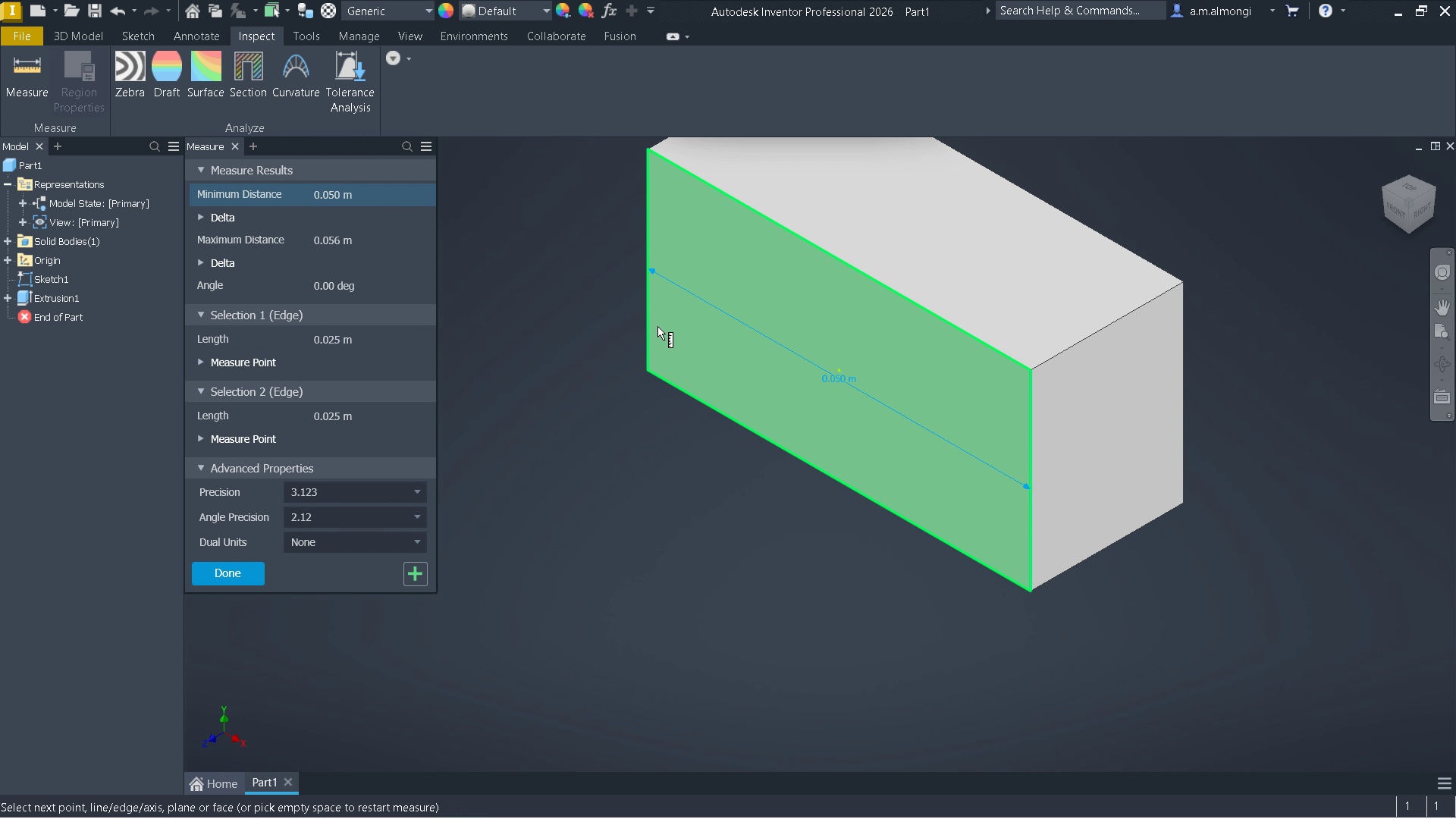 
scroll: coordinate [893, 369], scroll_direction: down, amount: 2.0
 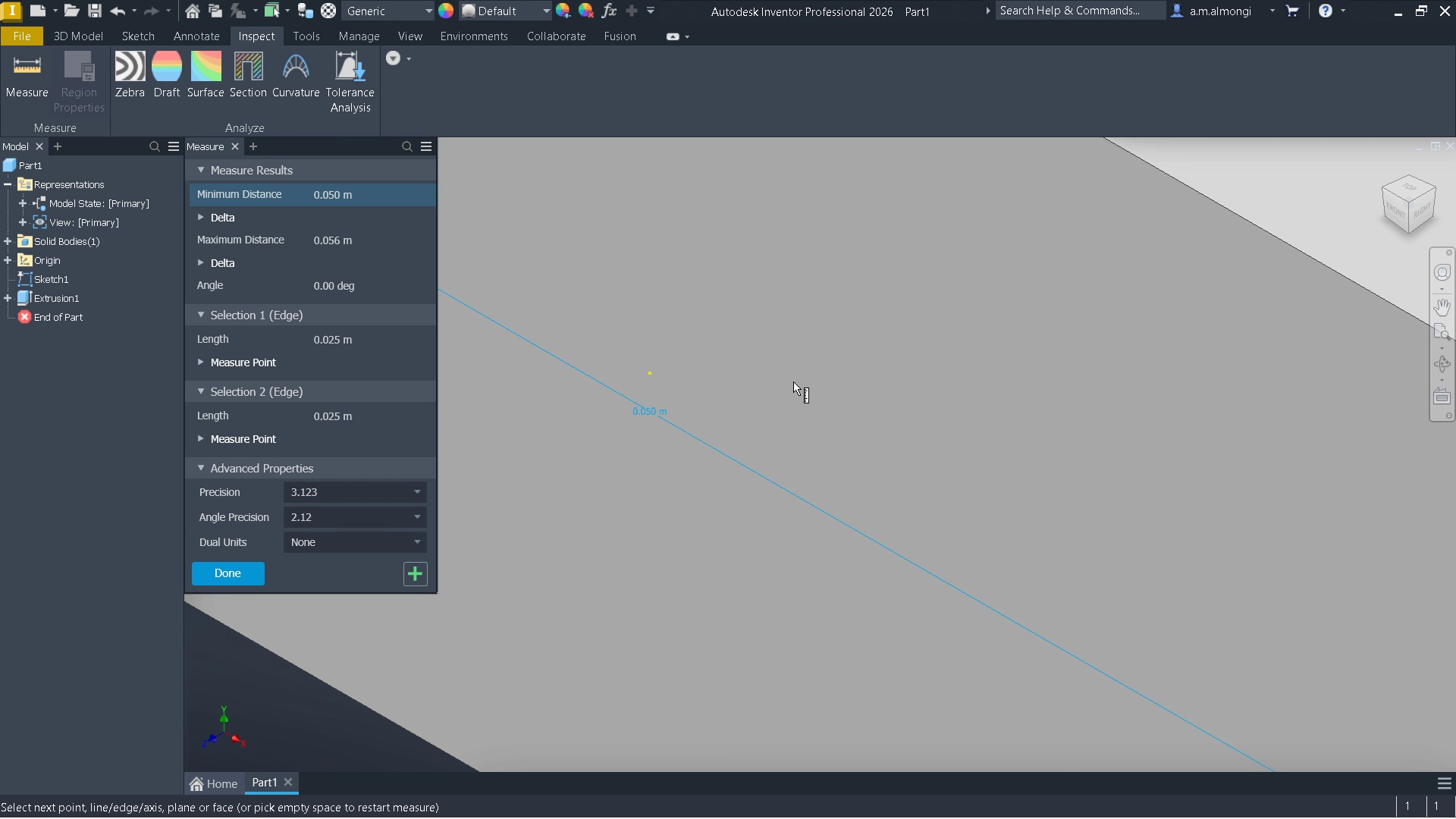 
mouse_move([716, 423])
 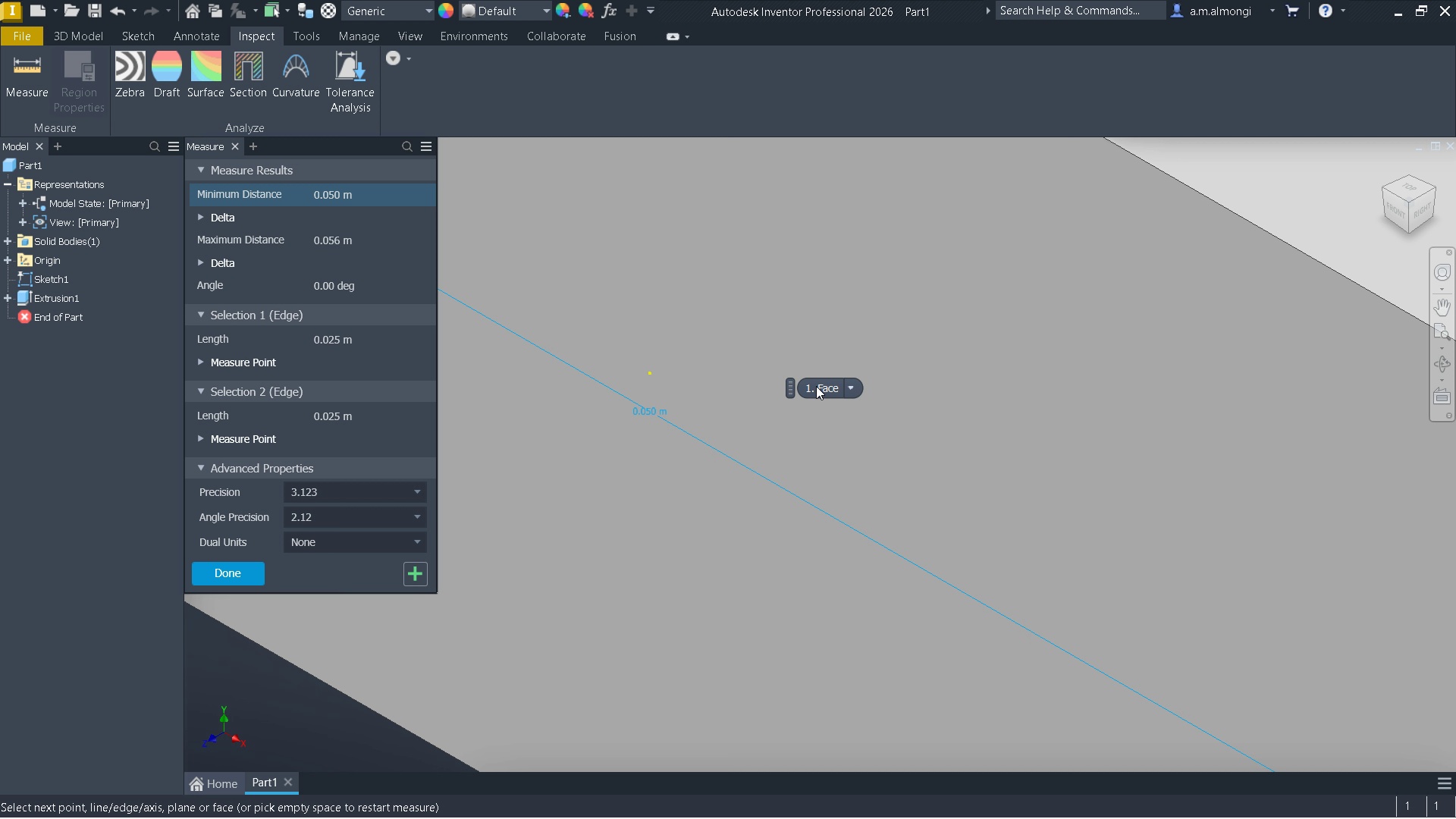 
wait(6.71)
 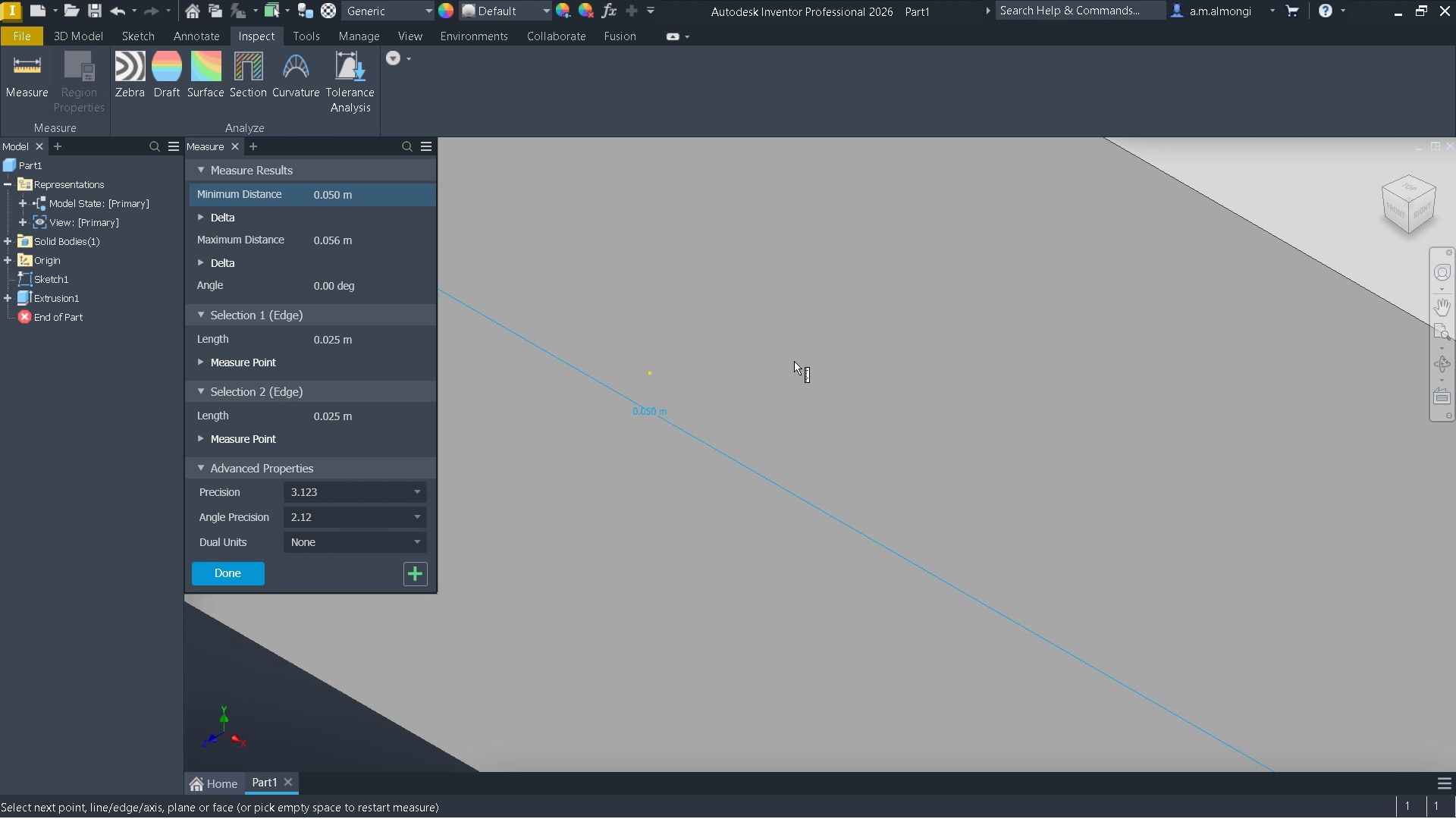 
scroll: coordinate [882, 416], scroll_direction: up, amount: 3.0
 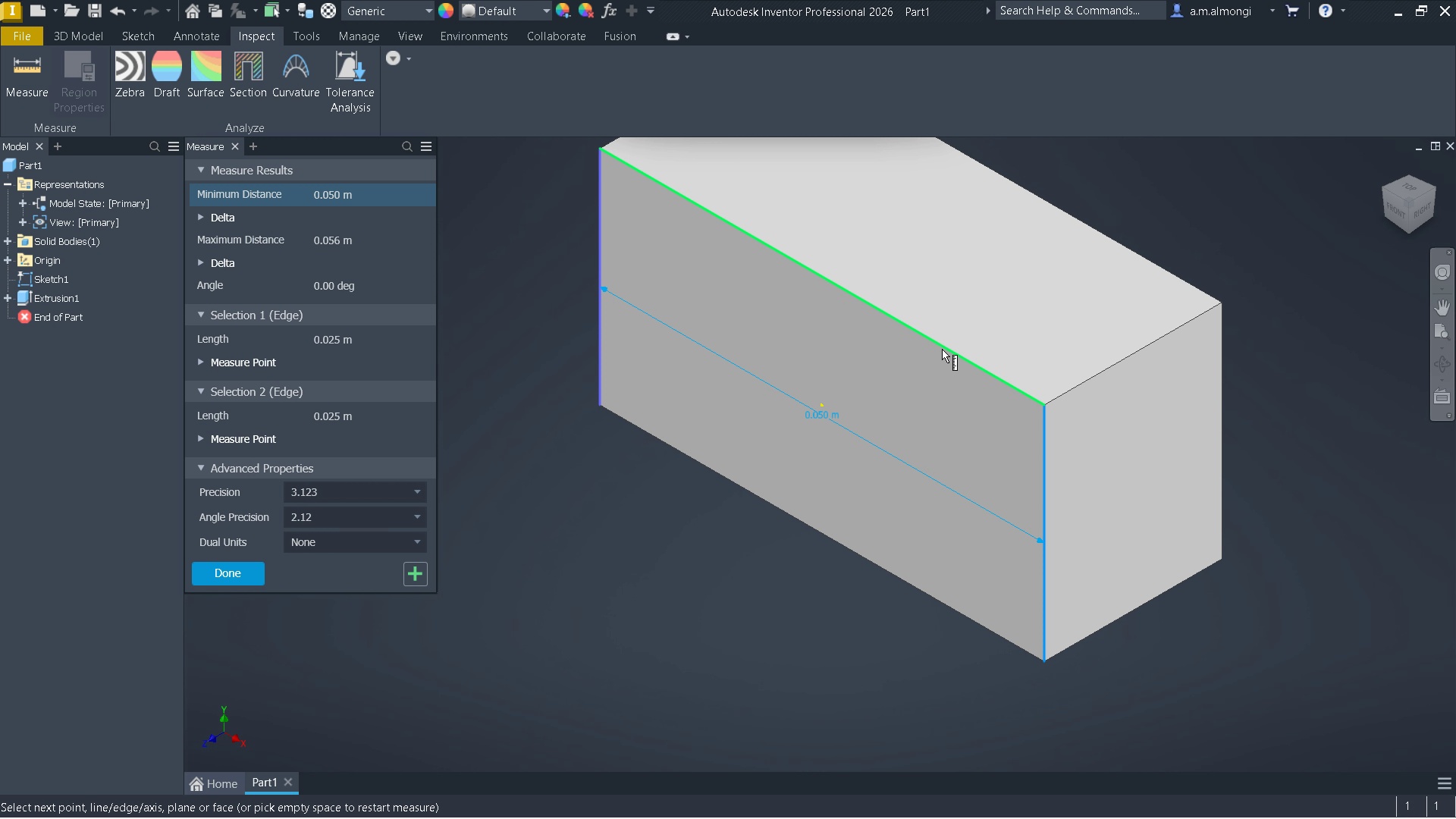 
left_click([941, 349])
 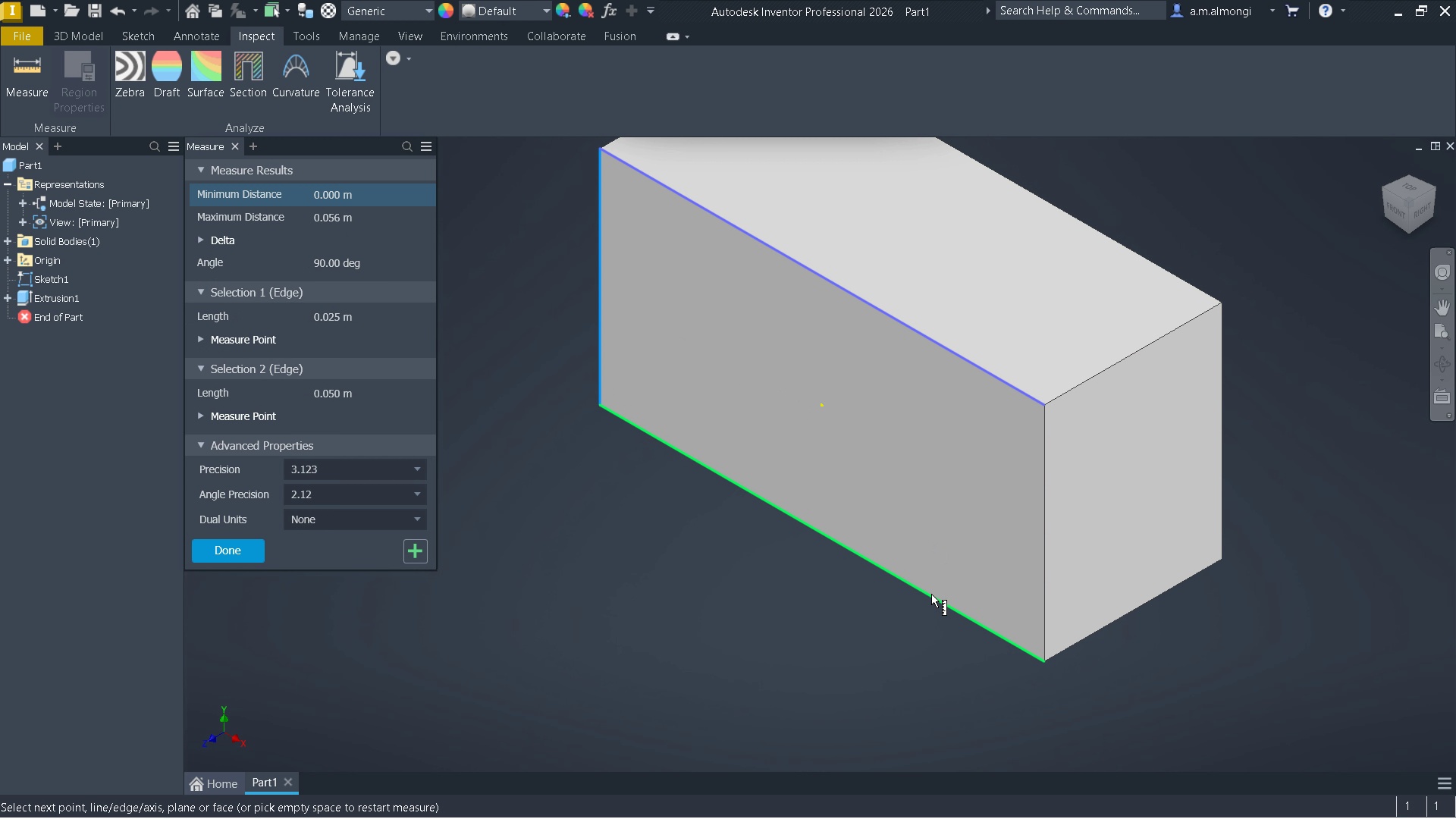 
left_click([930, 593])
 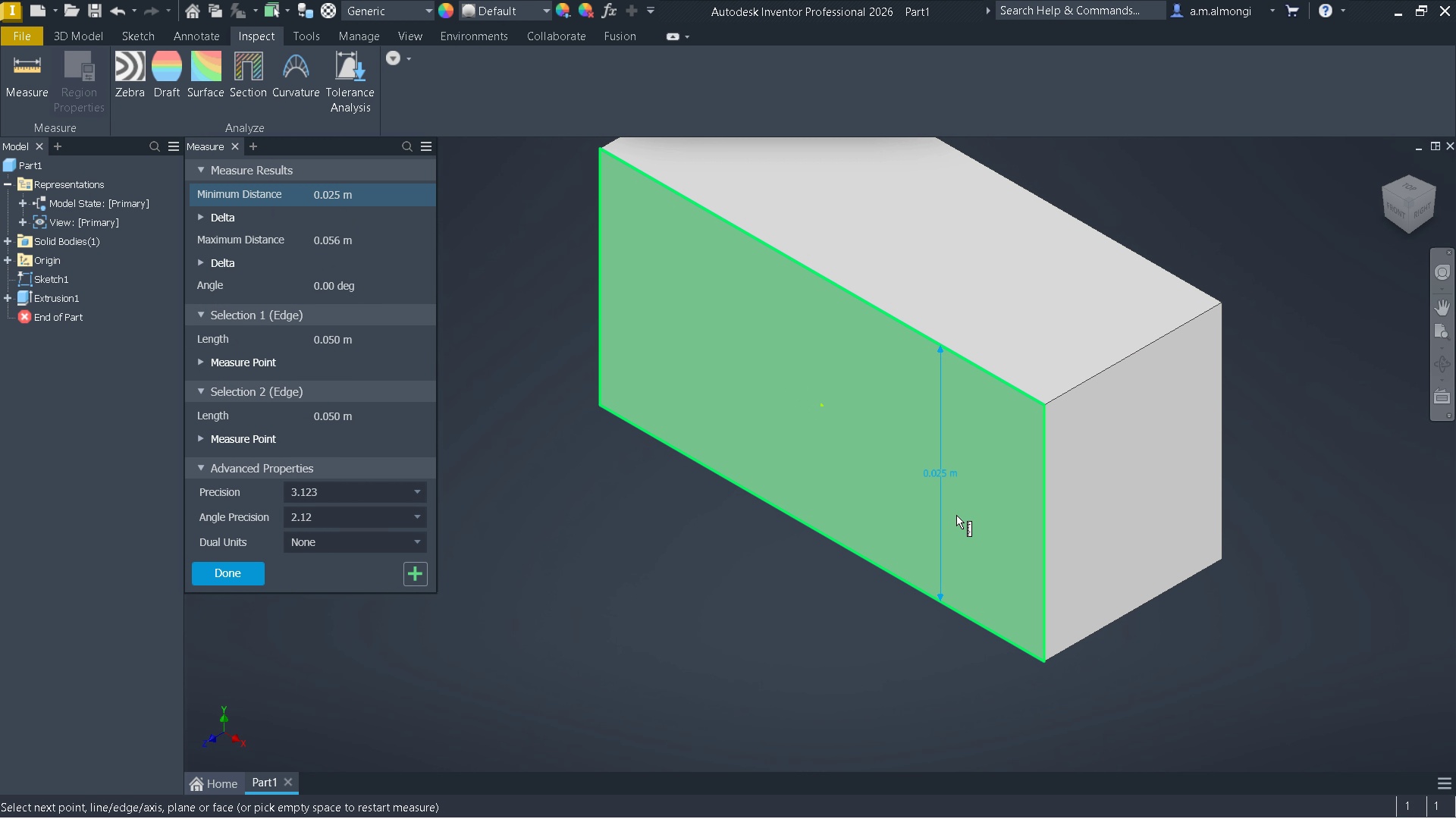 
scroll: coordinate [956, 514], scroll_direction: down, amount: 2.0
 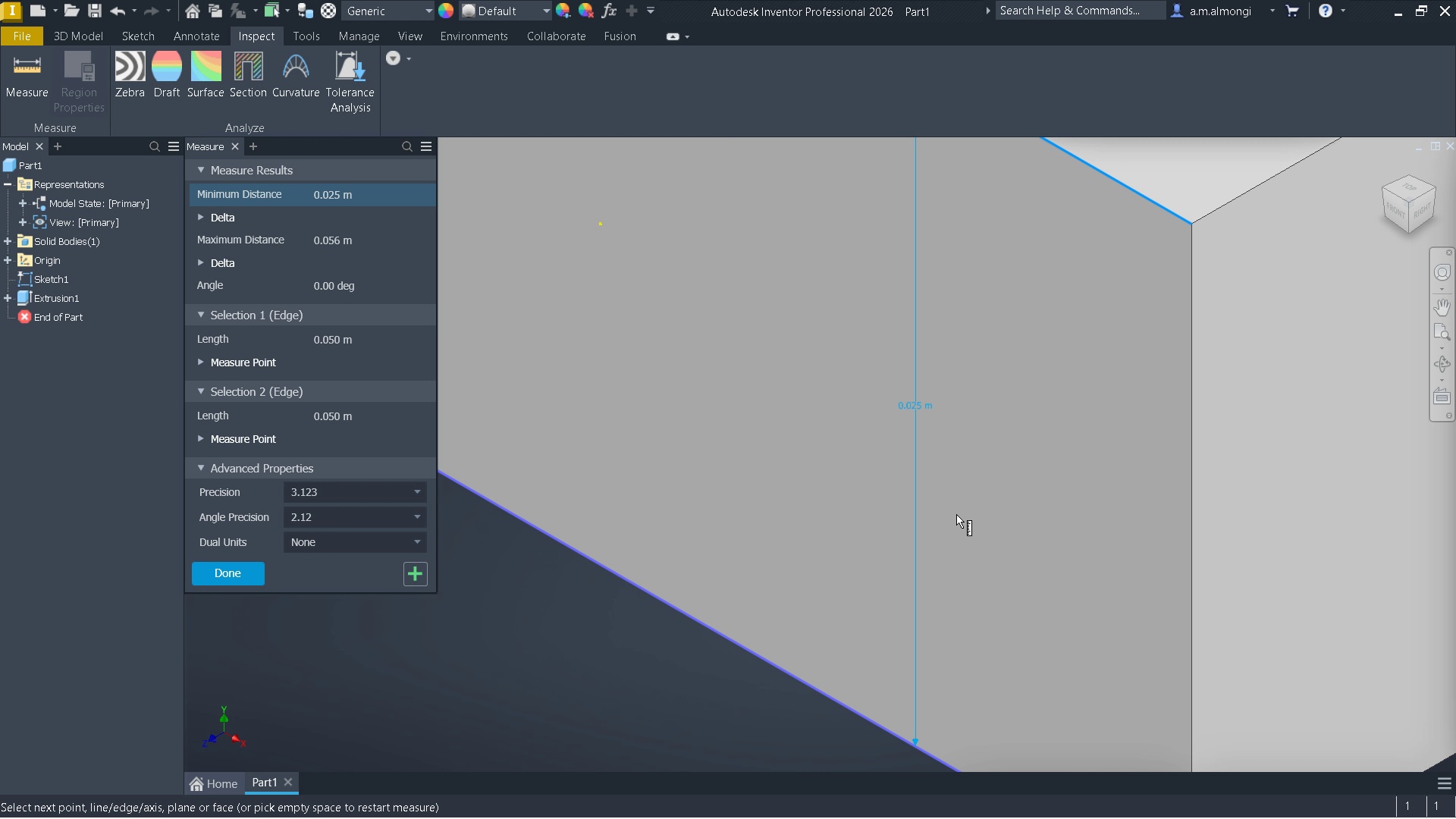 
scroll: coordinate [956, 514], scroll_direction: up, amount: 3.0
 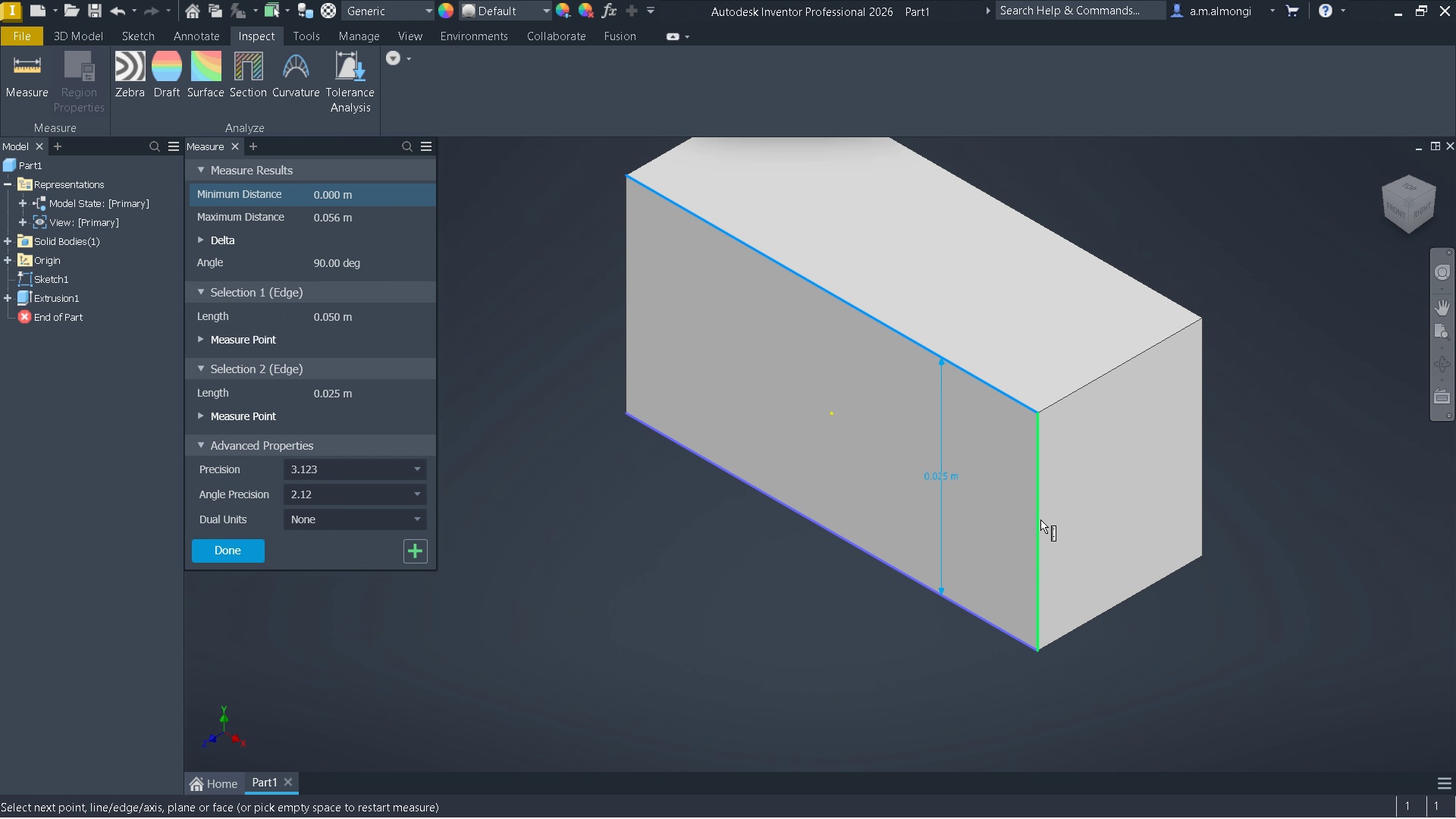 
left_click([1040, 519])
 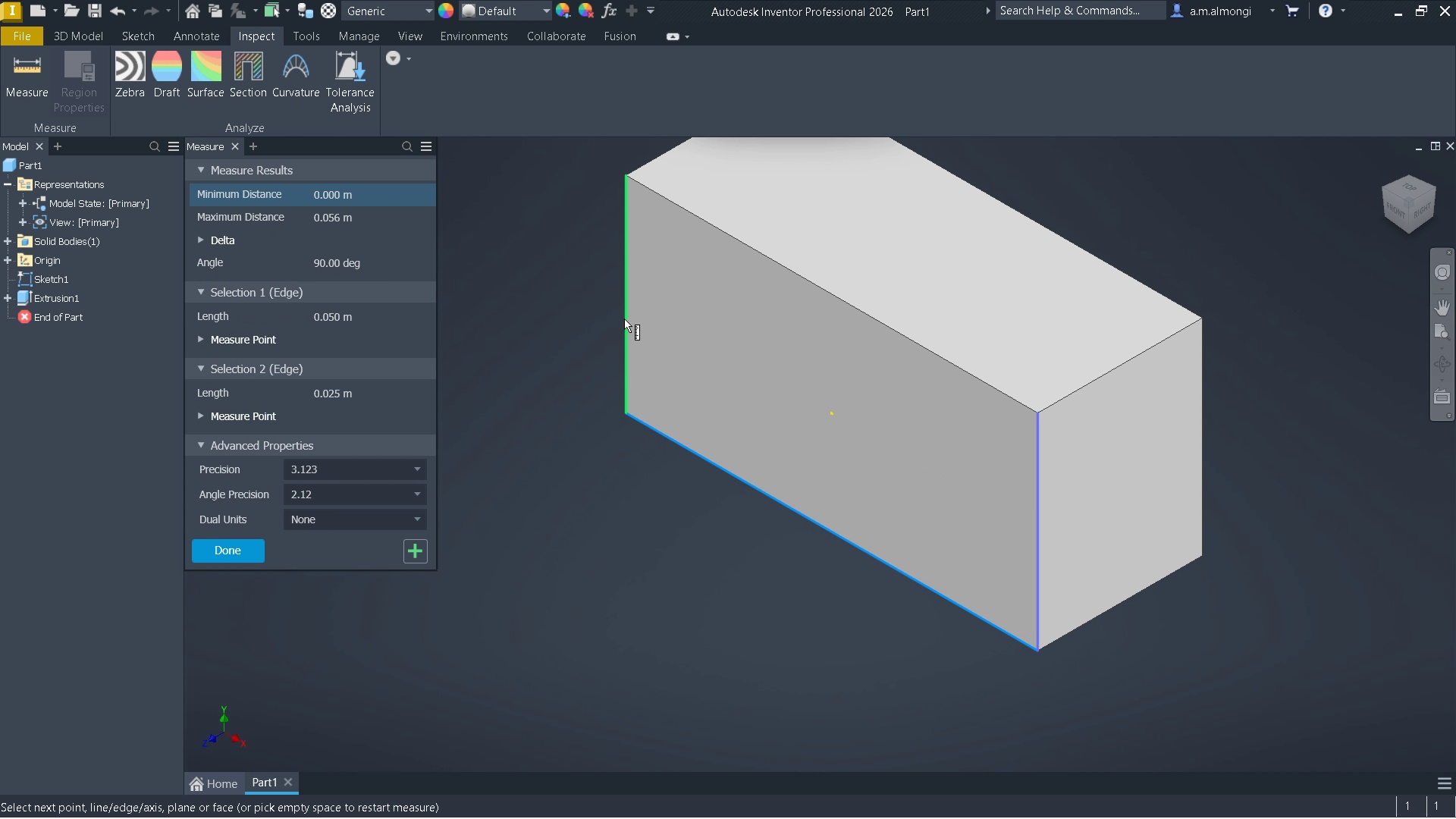 
left_click([623, 318])
 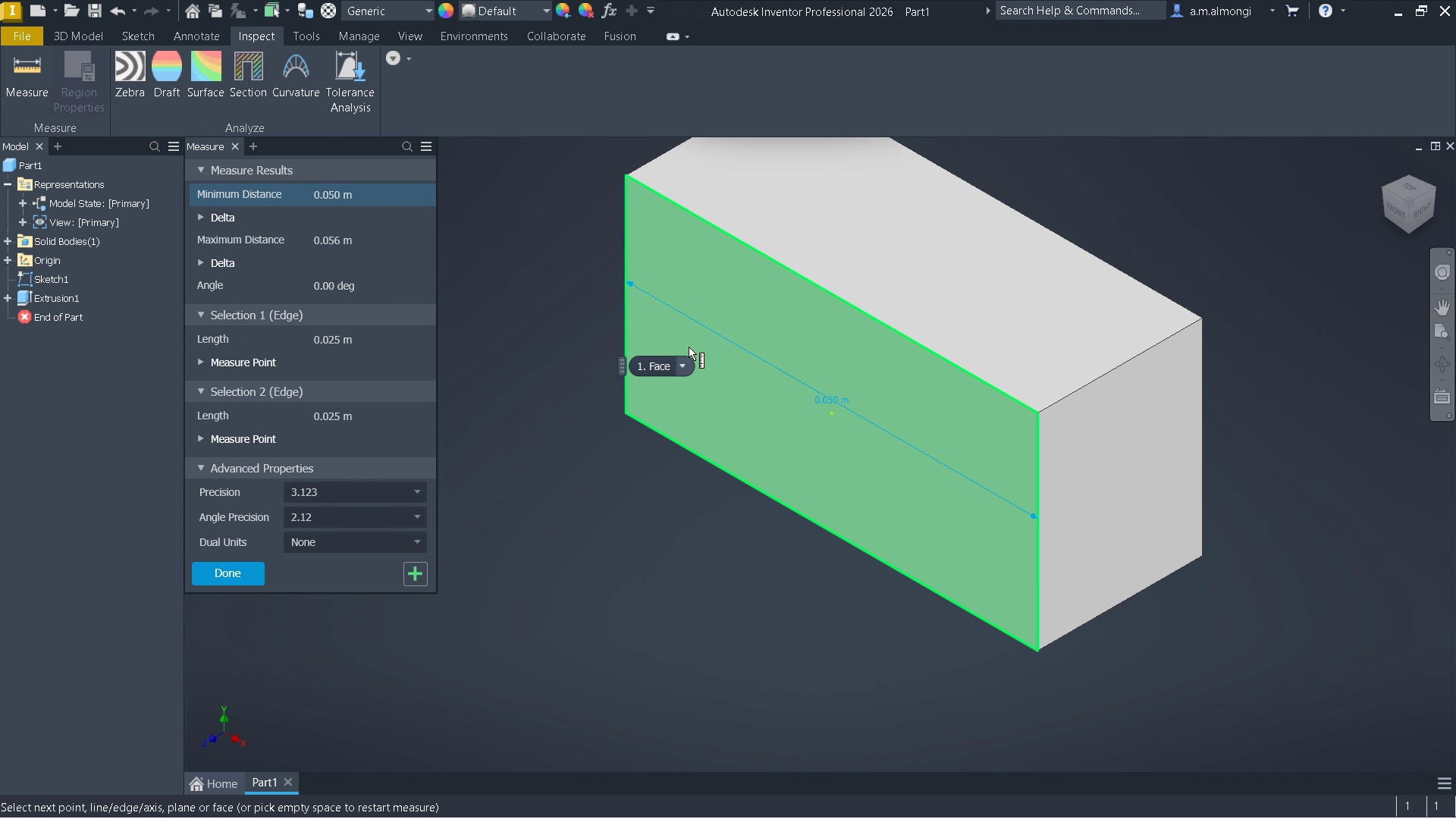 
left_click([856, 309])
 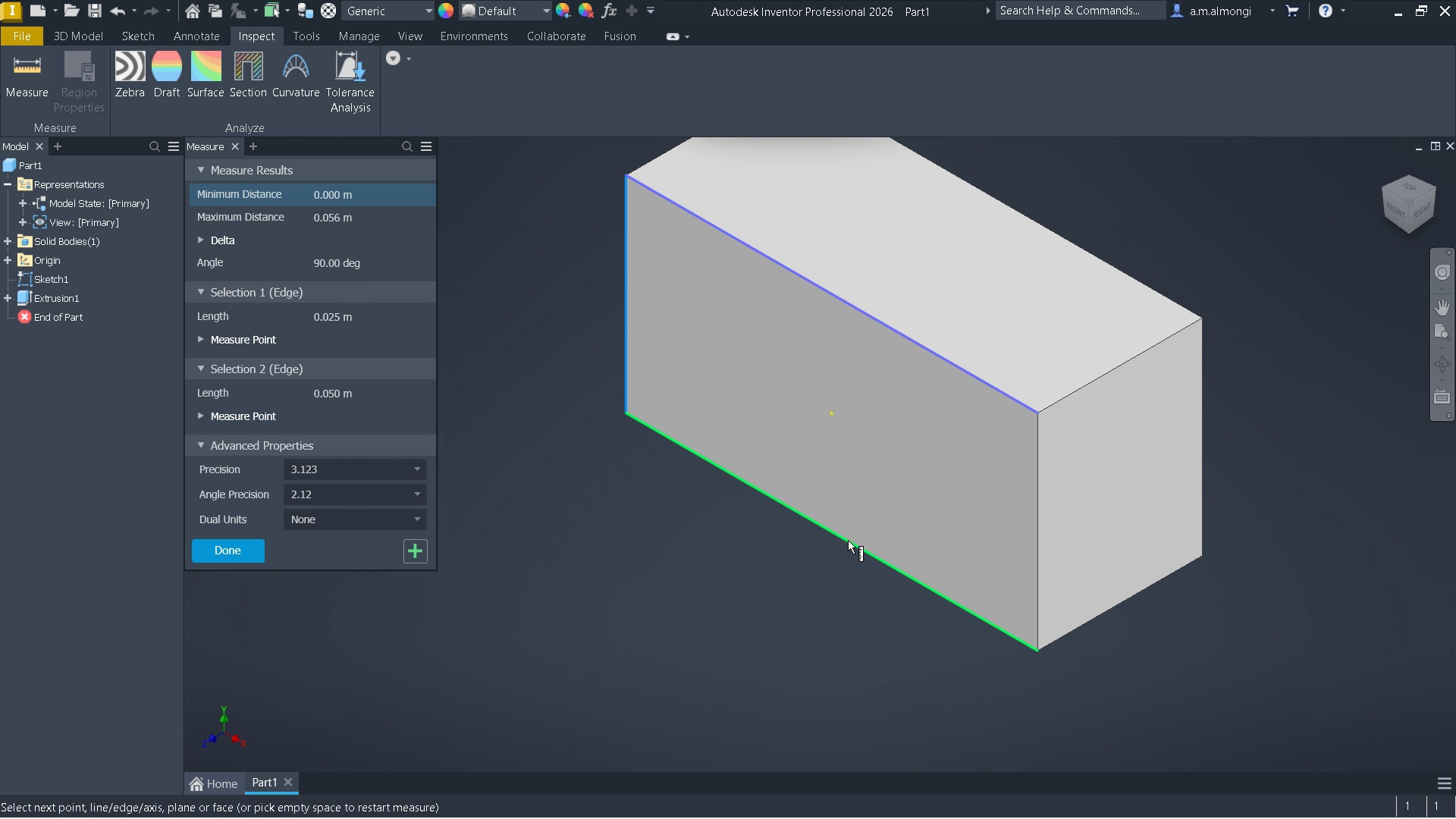 
left_click([847, 540])
 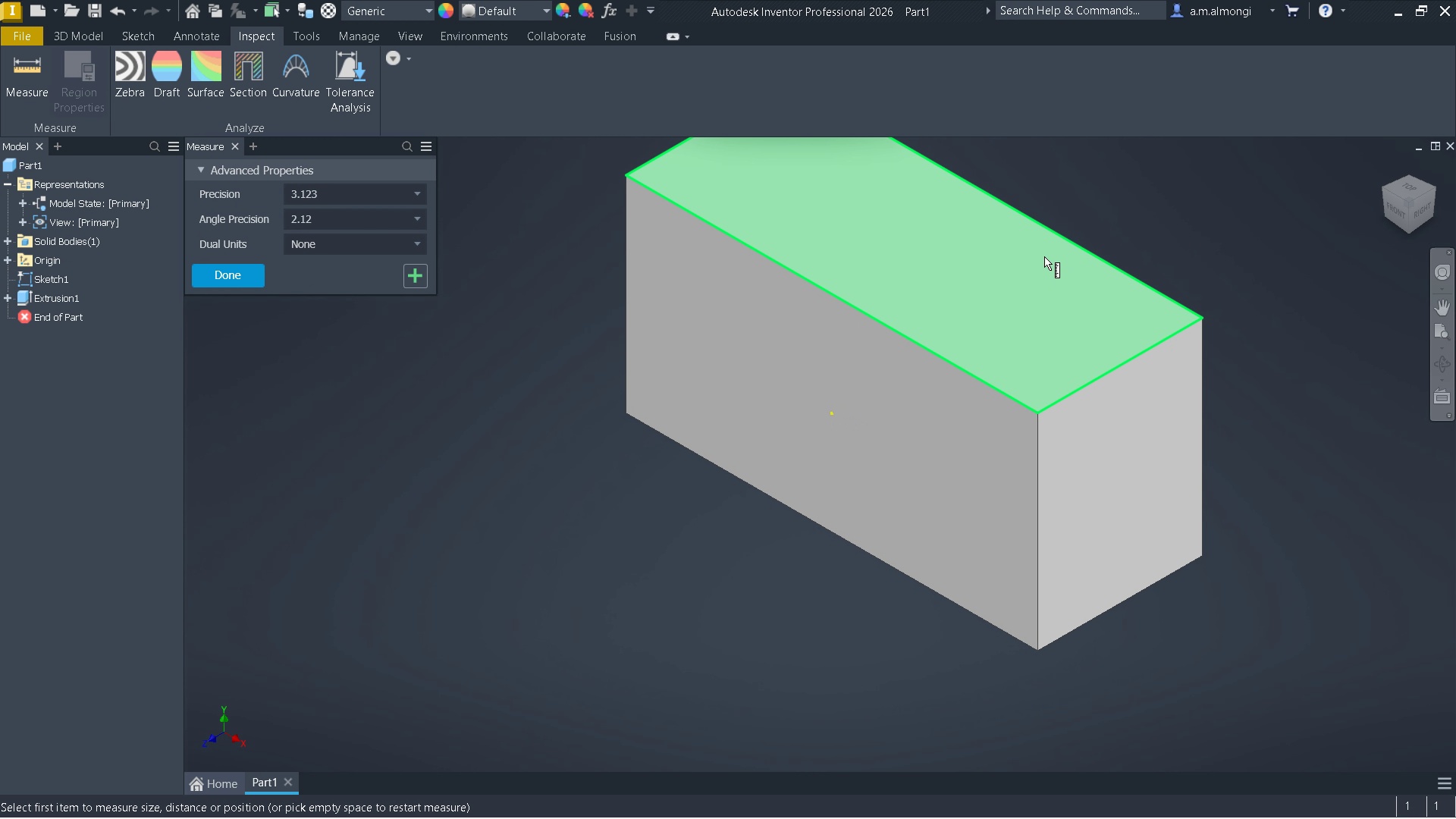 
wait(11.77)
 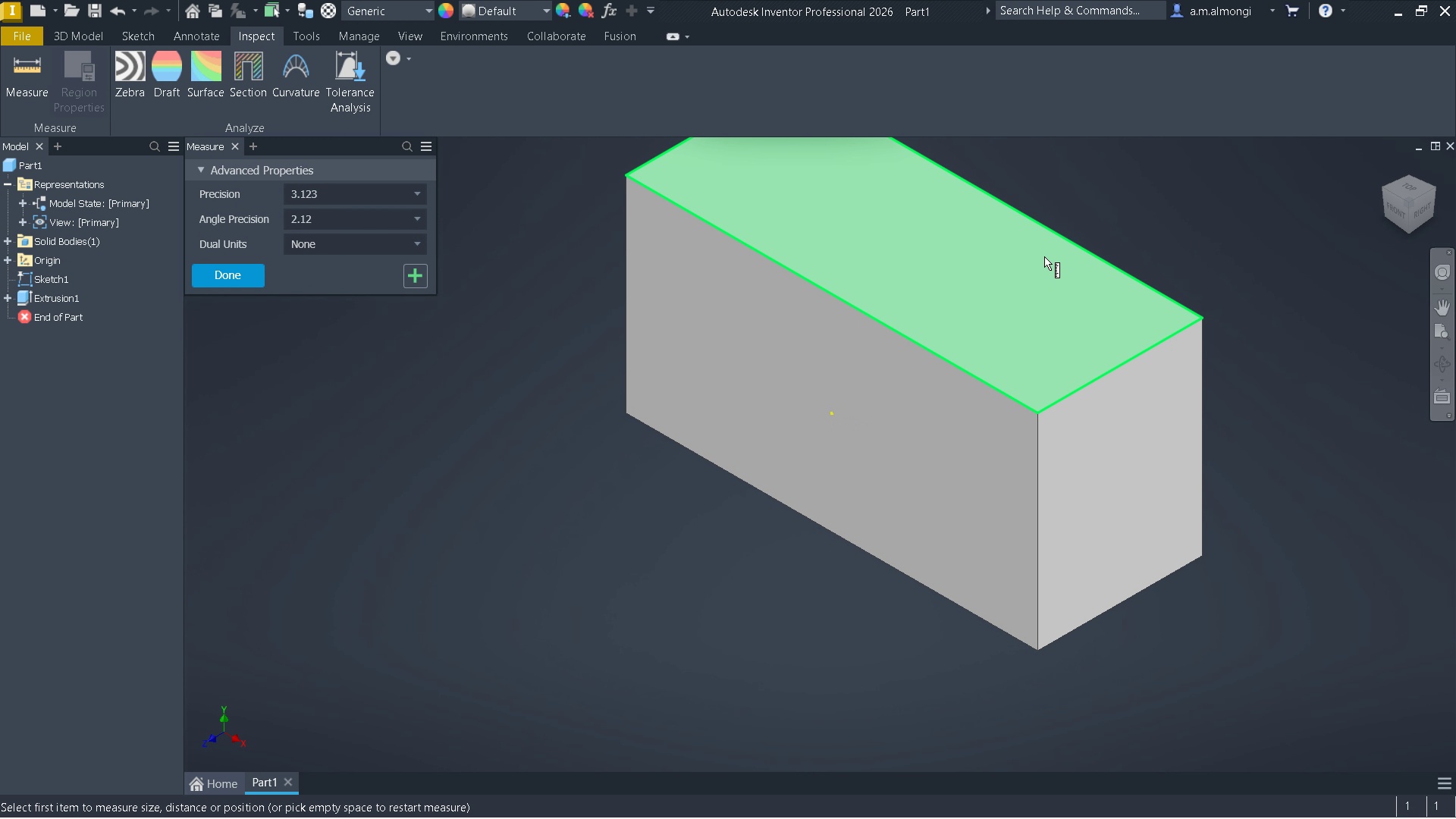 
left_click([1397, 212])
 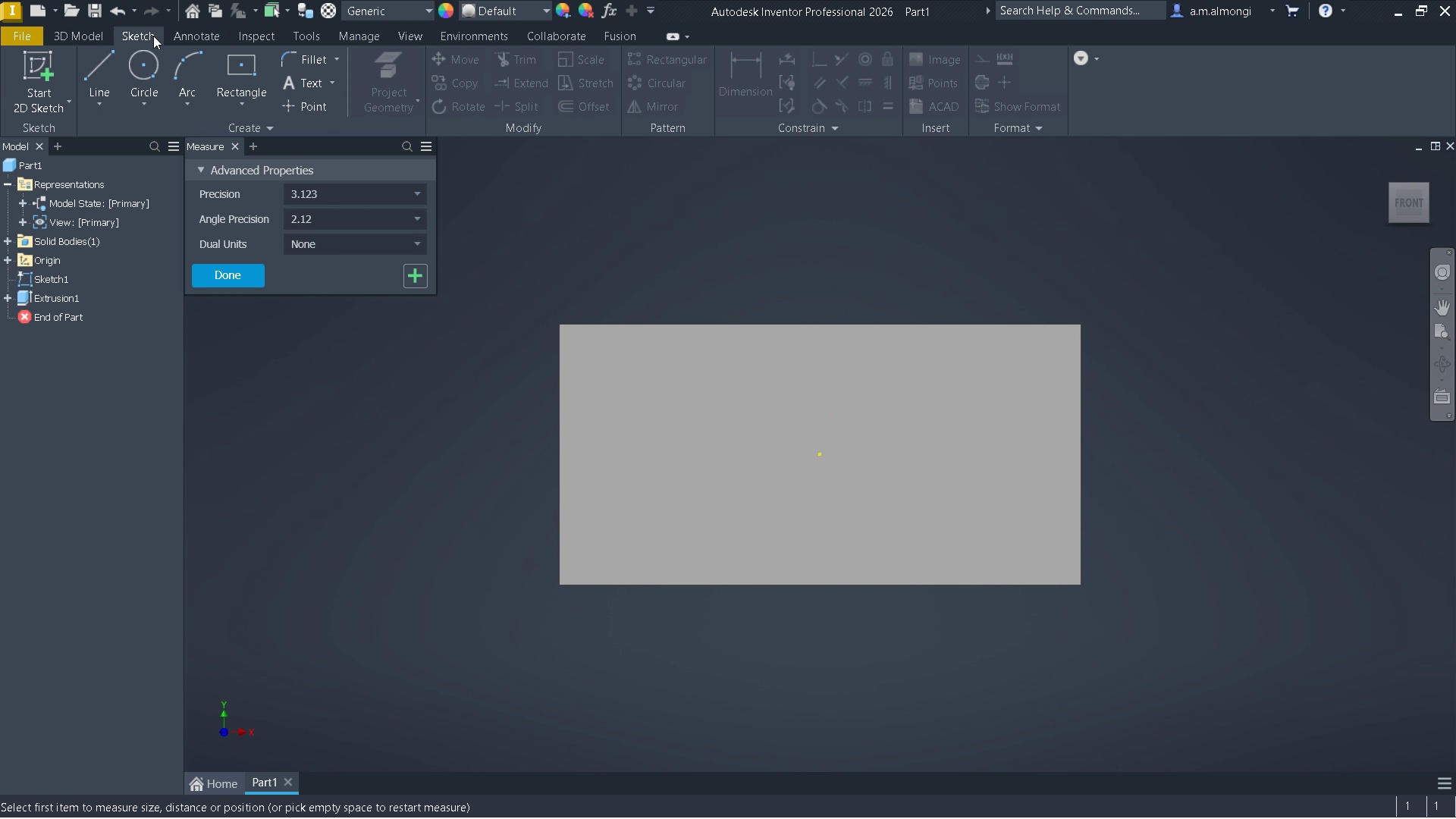 
left_click([55, 61])
 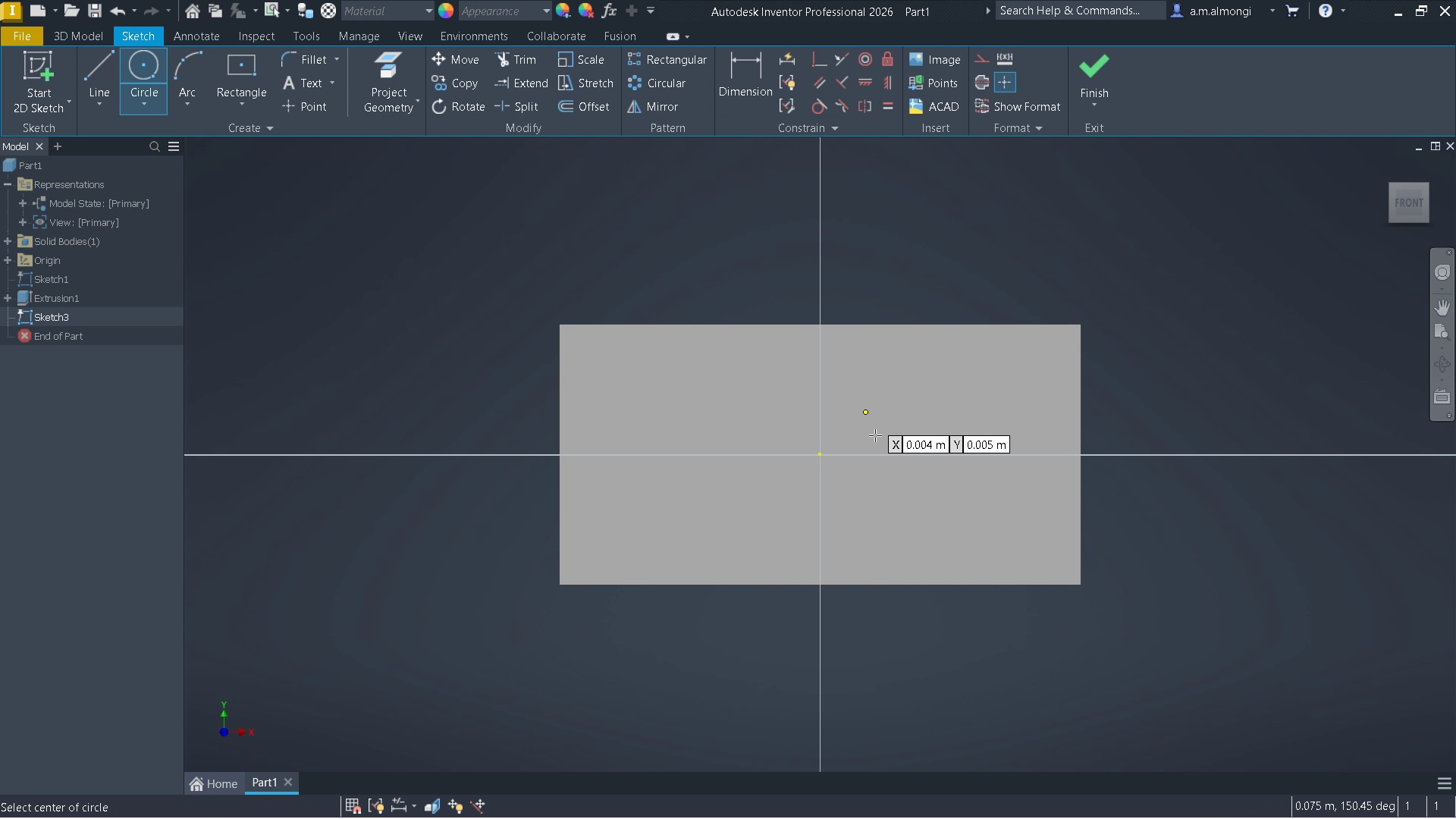 
wait(5.65)
 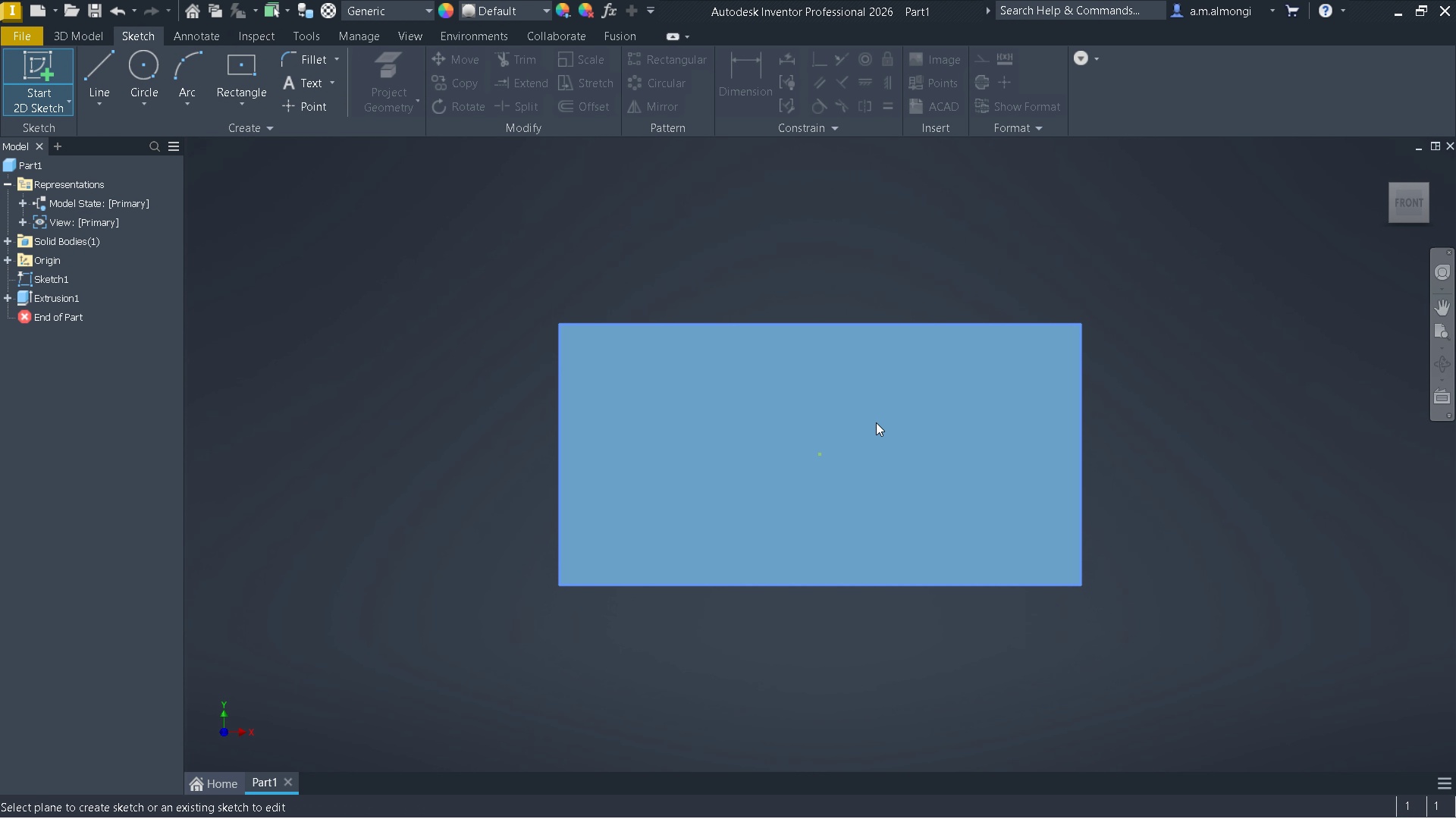 
left_click([821, 453])
 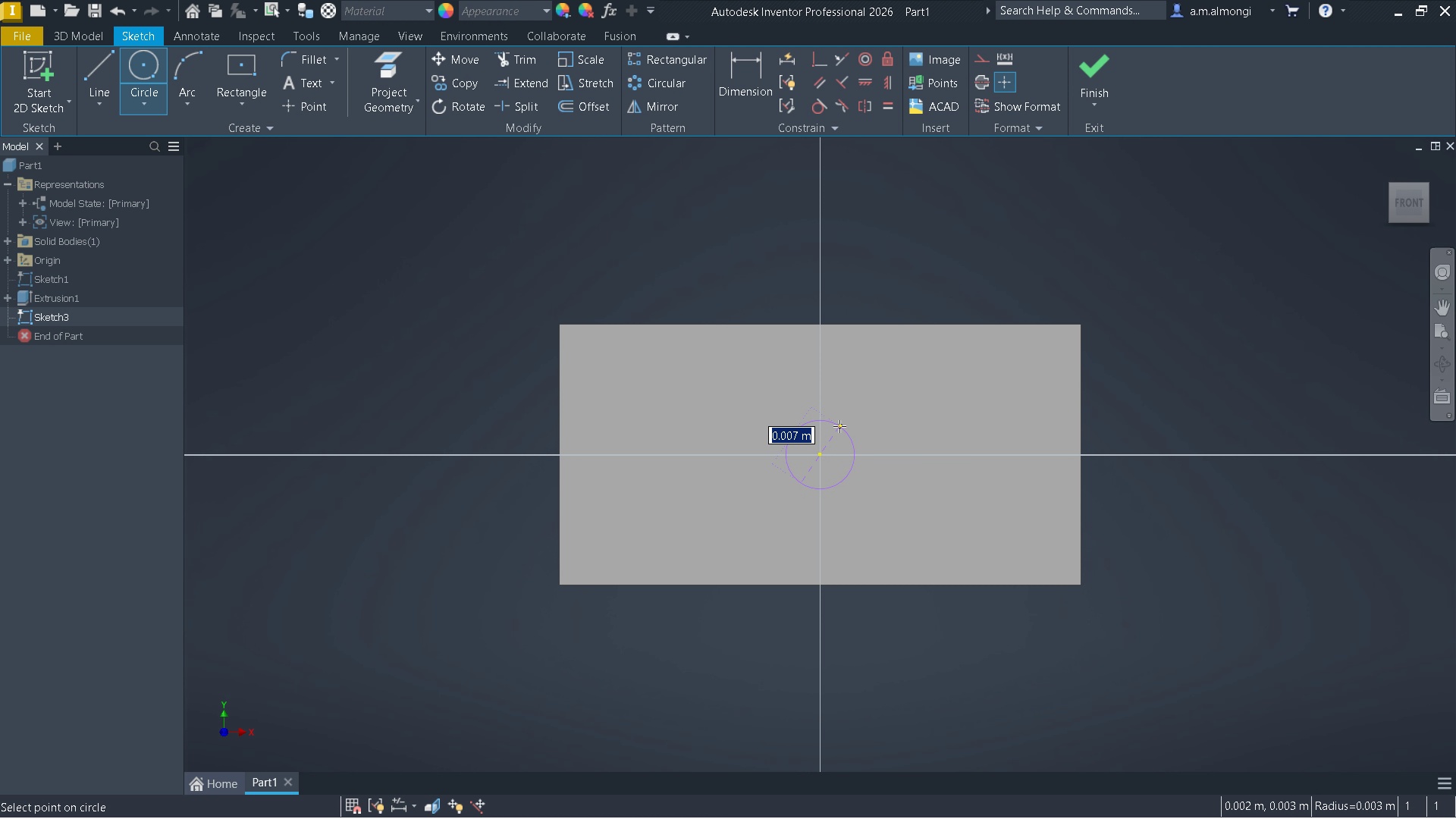 
mouse_move([824, 419])
 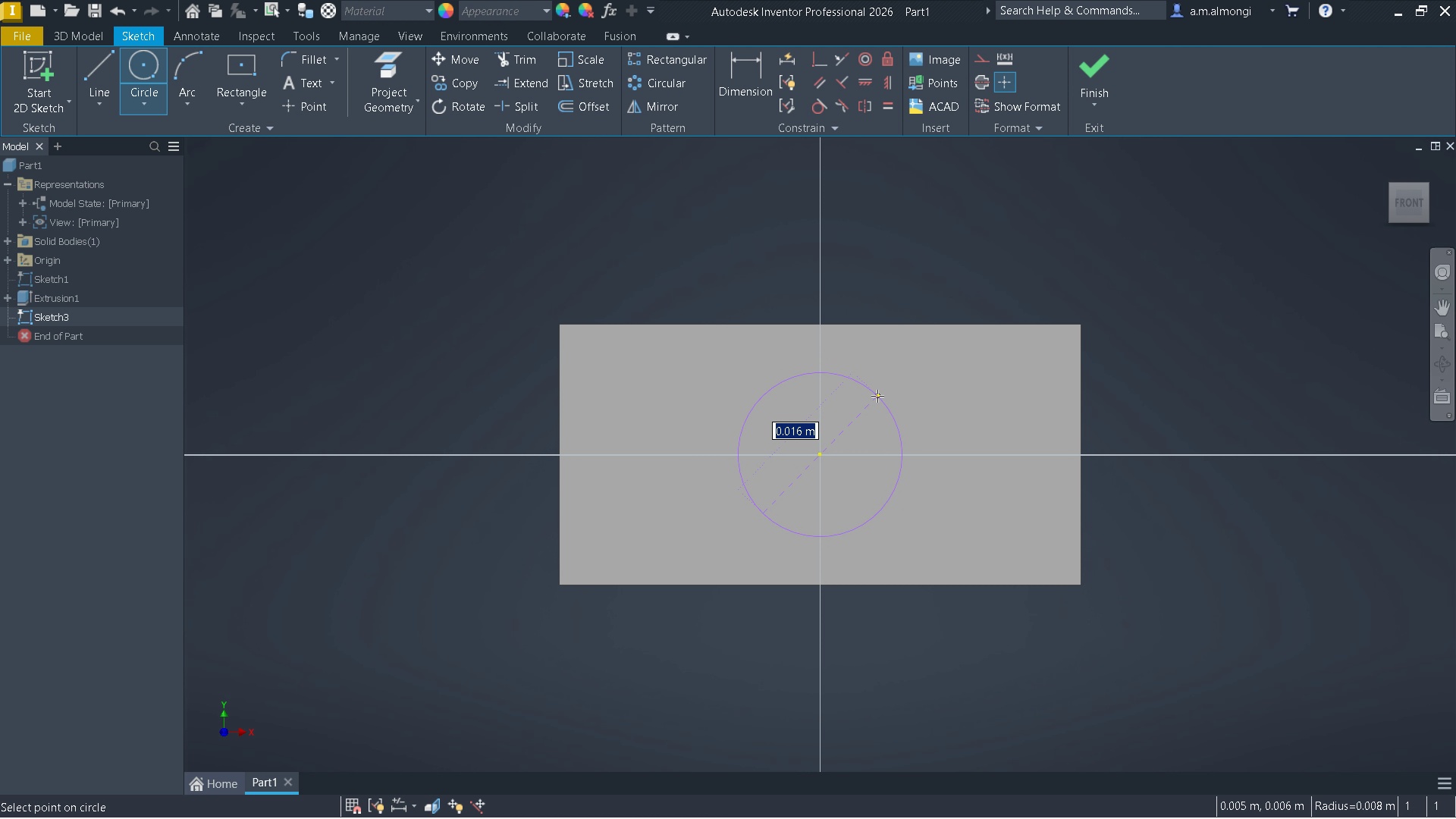 
key(Numpad0)
 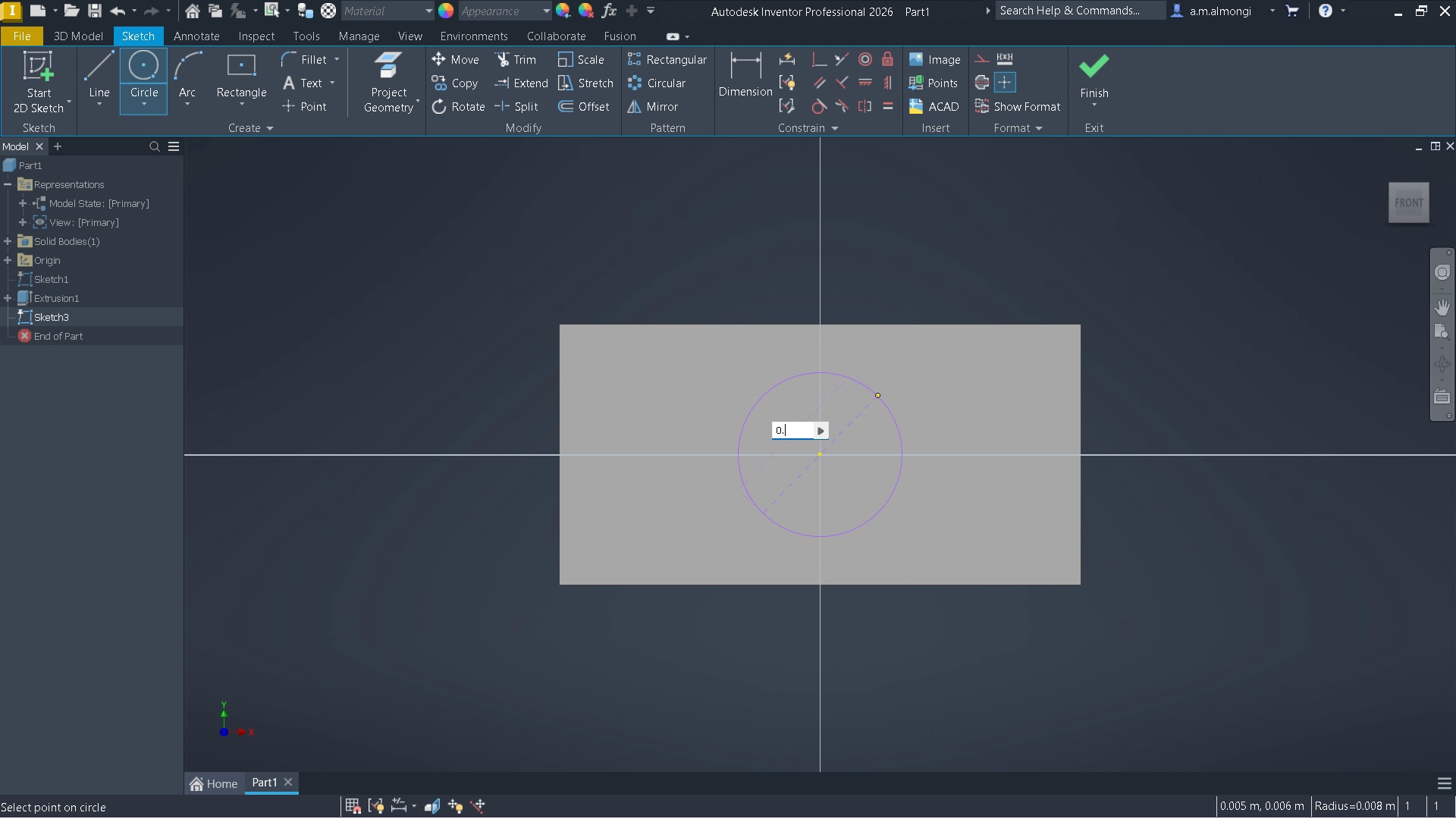 
key(NumpadDecimal)
 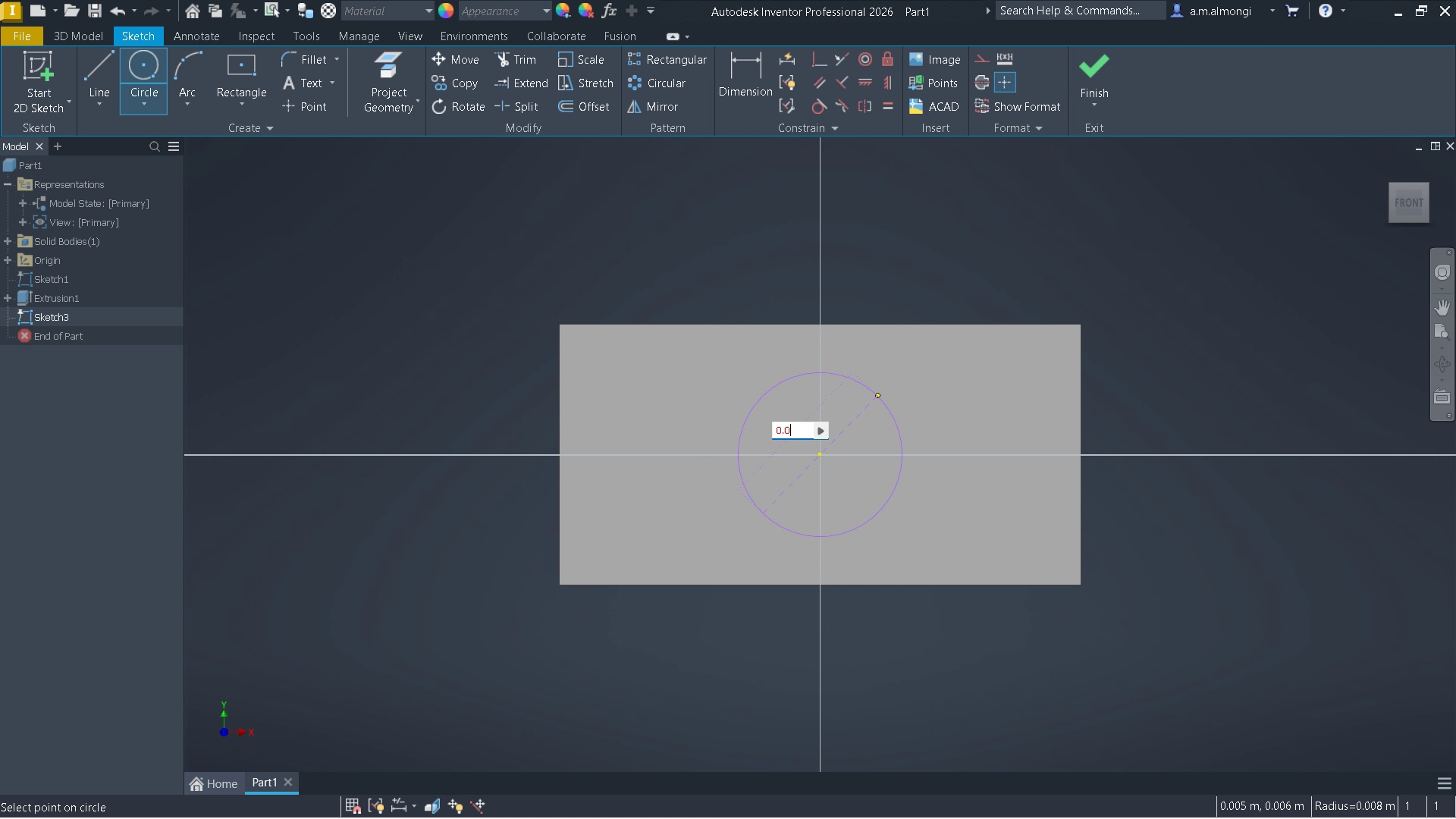 
key(Numpad0)
 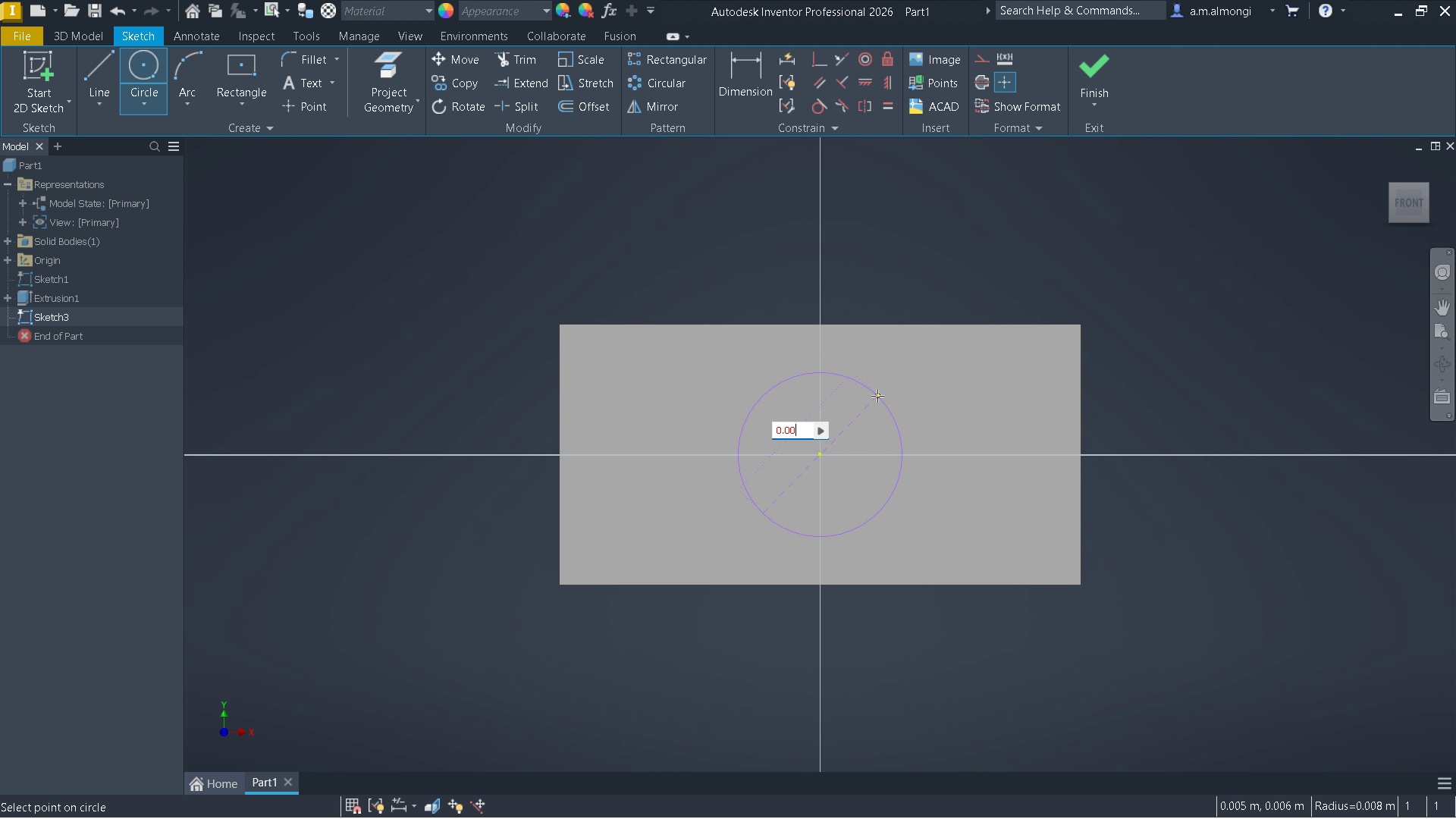 
key(Numpad0)
 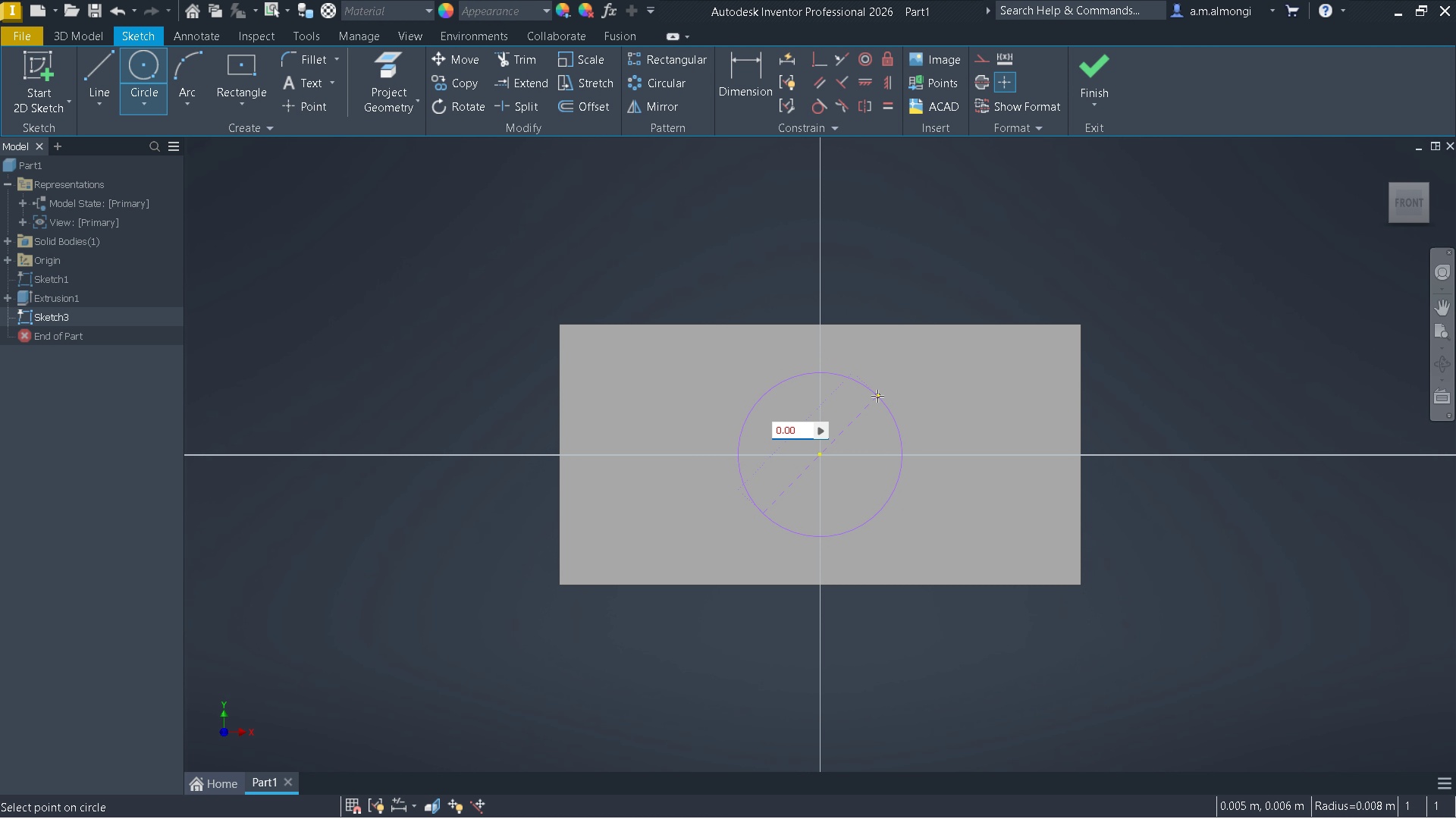 
key(Numpad5)
 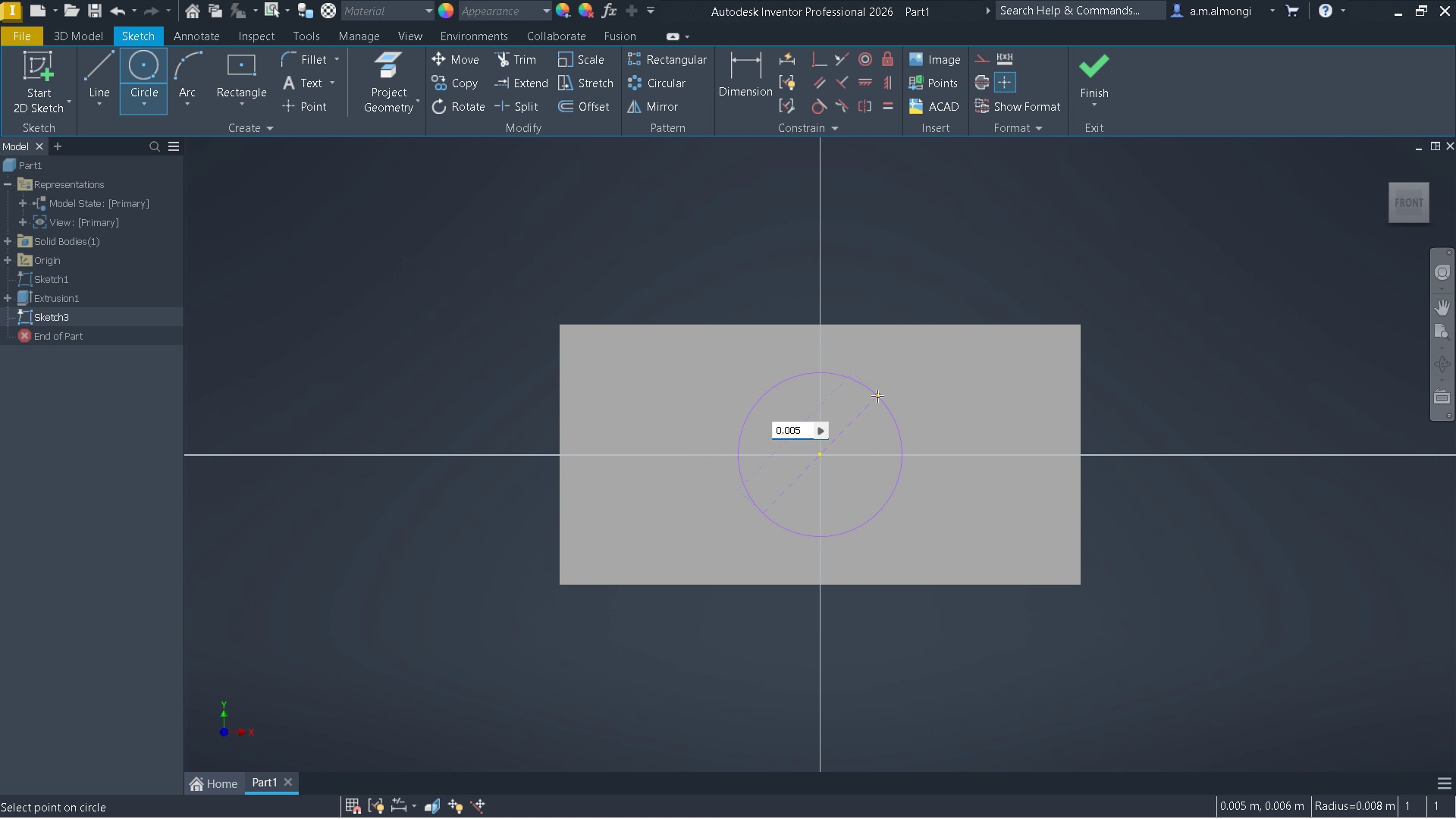 
key(Enter)
 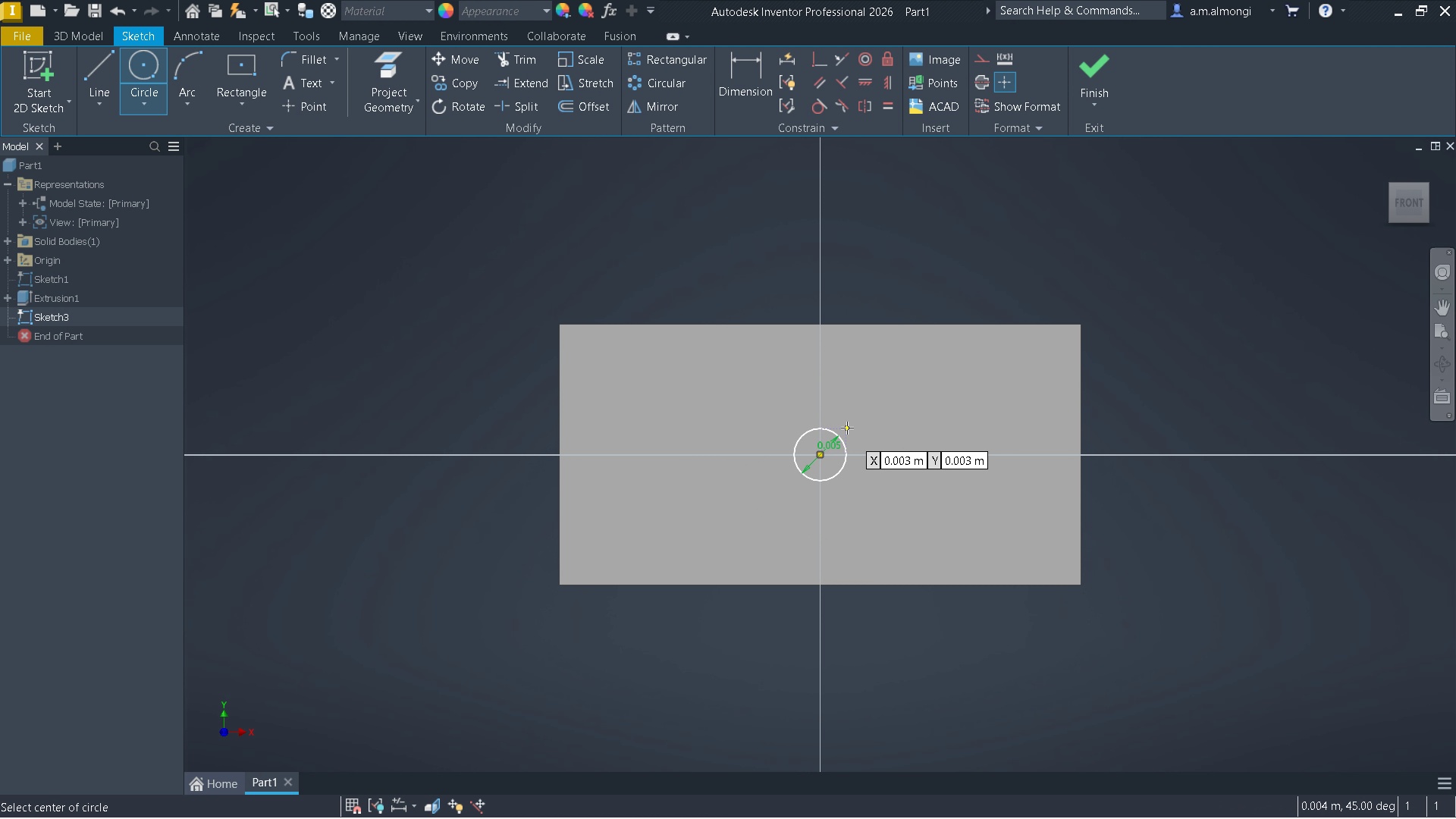 
scroll: coordinate [877, 420], scroll_direction: down, amount: 1.0
 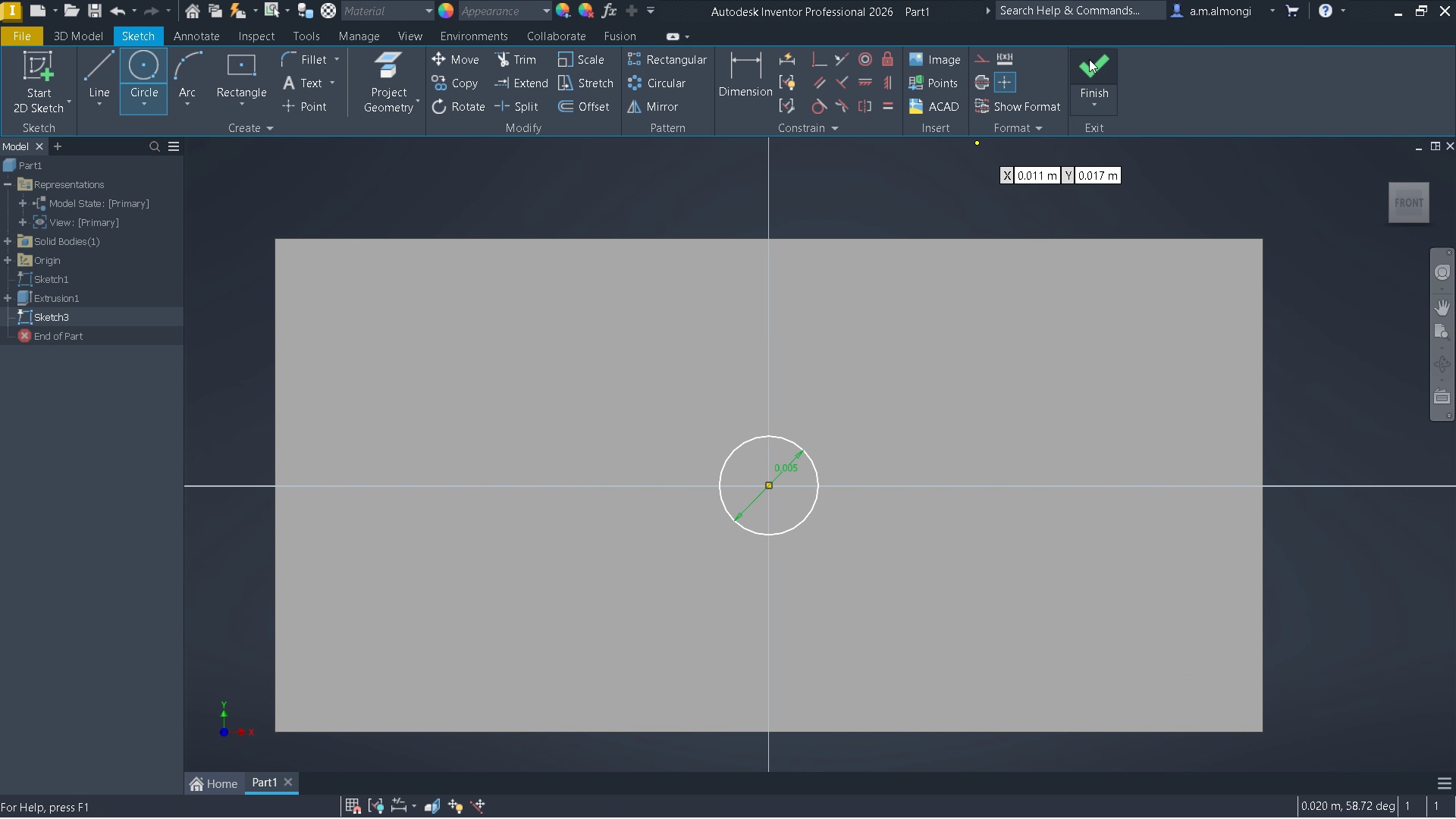 
left_click([1093, 58])
 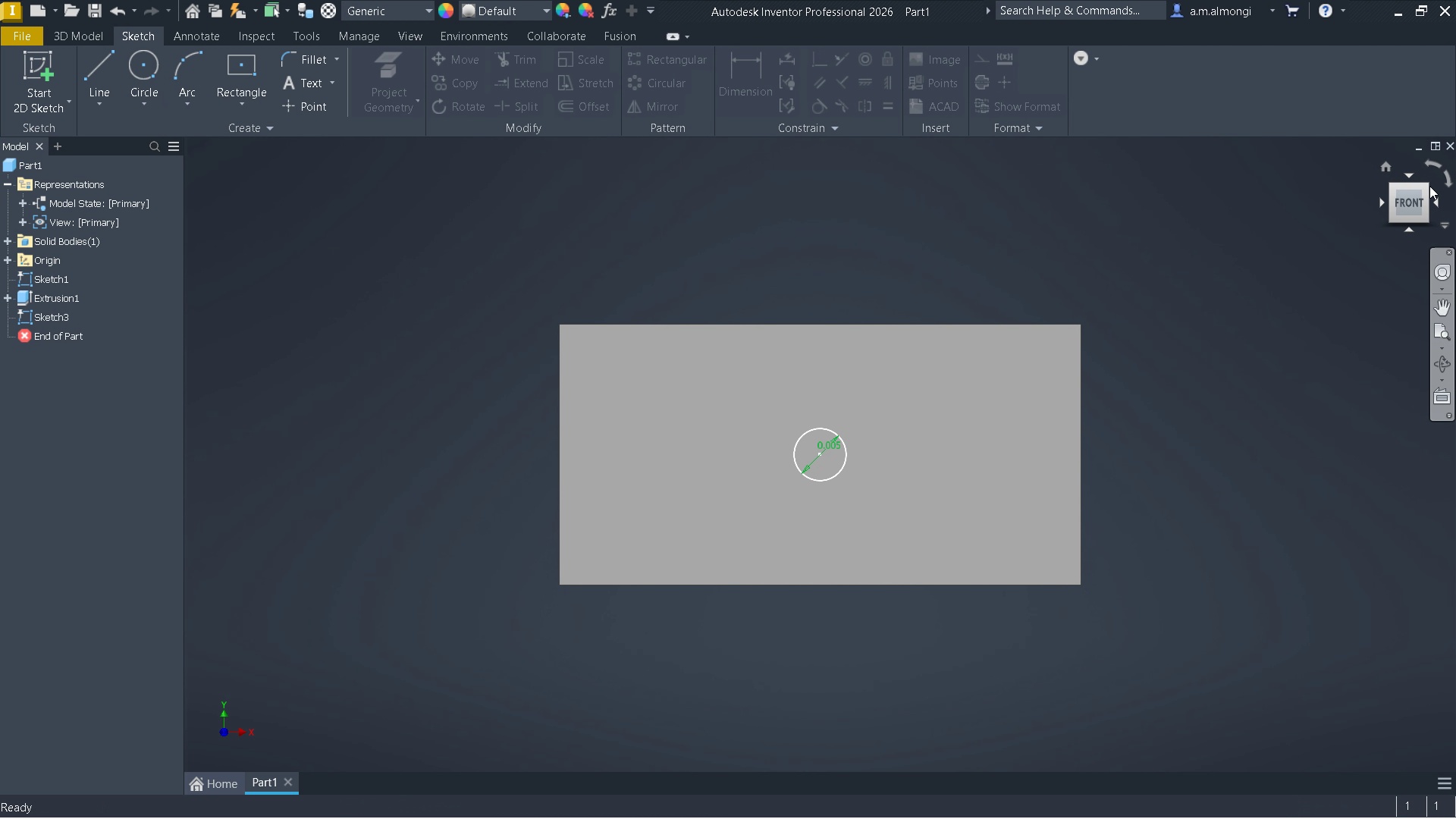 
left_click([1429, 189])
 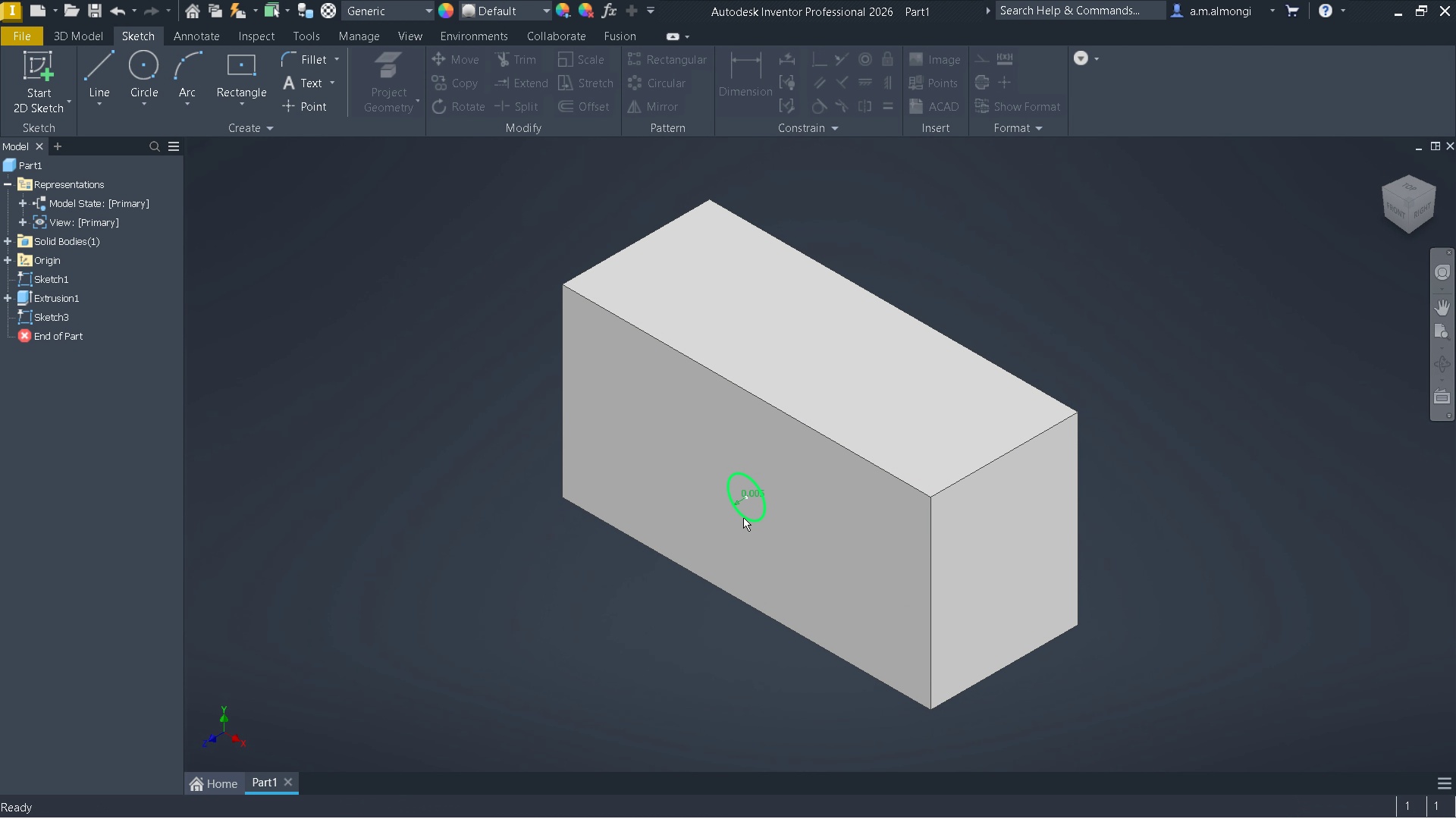 
scroll: coordinate [771, 450], scroll_direction: down, amount: 4.0
 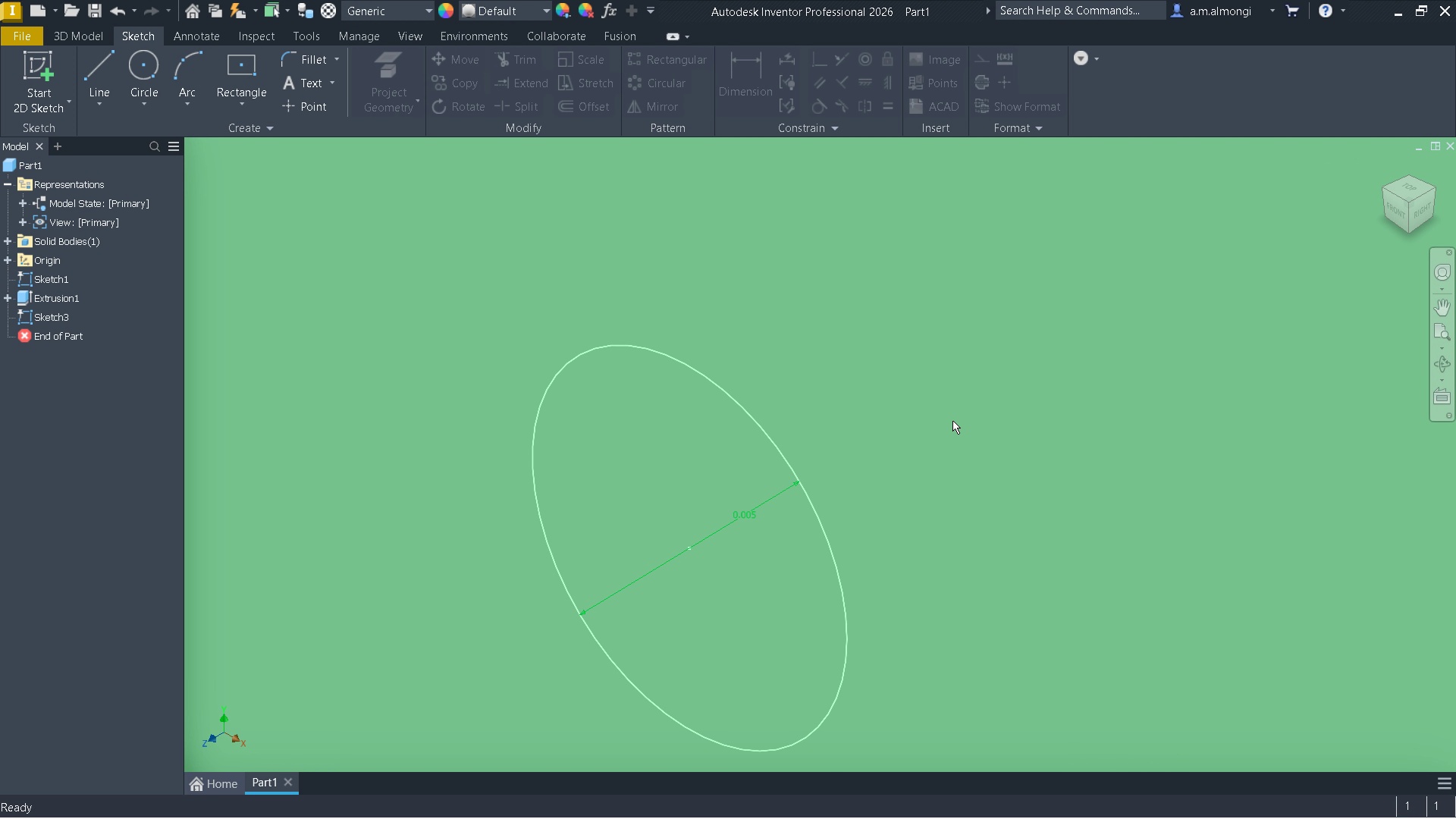 
scroll: coordinate [952, 420], scroll_direction: up, amount: 2.0
 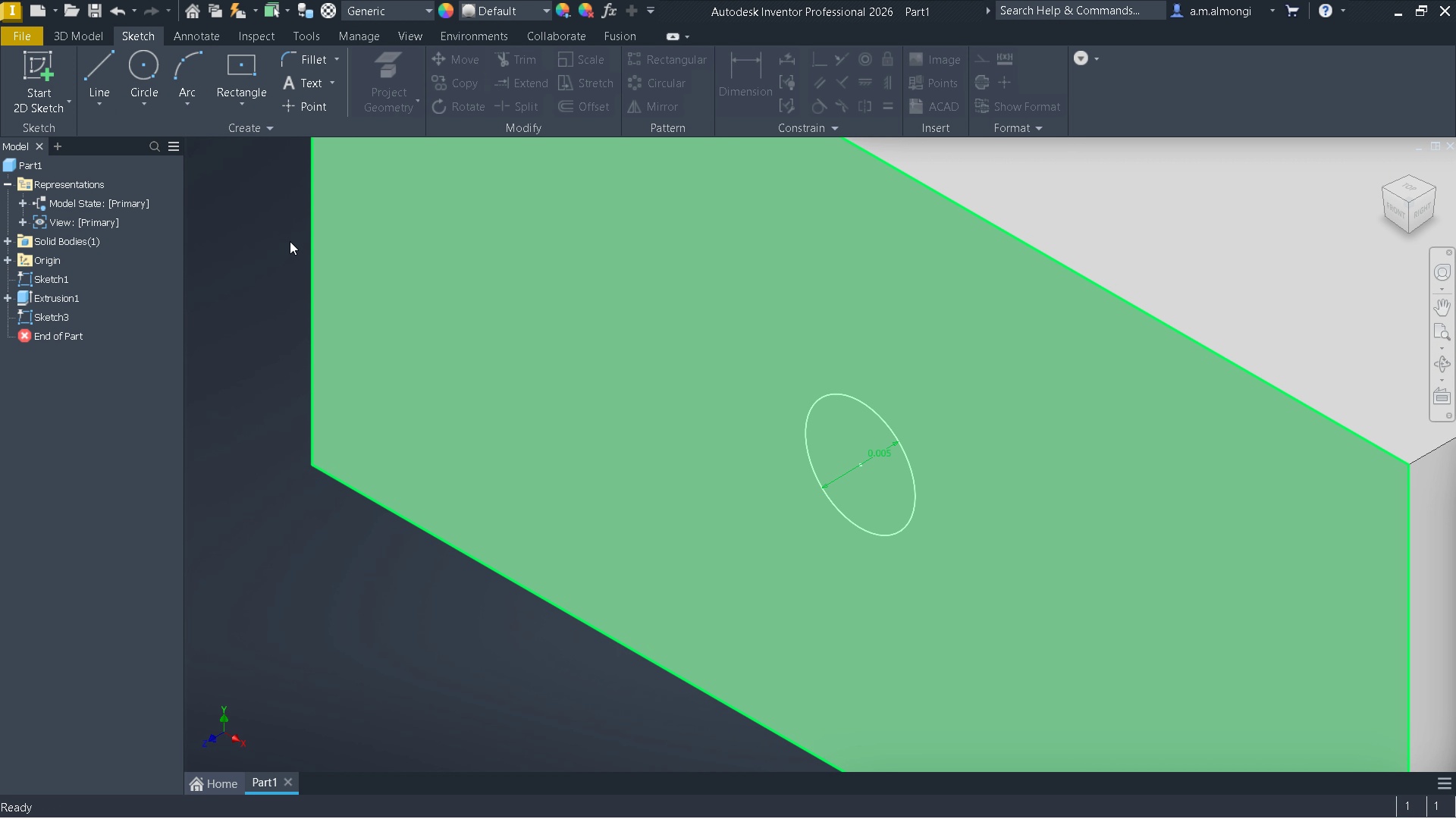 
left_click([65, 38])
 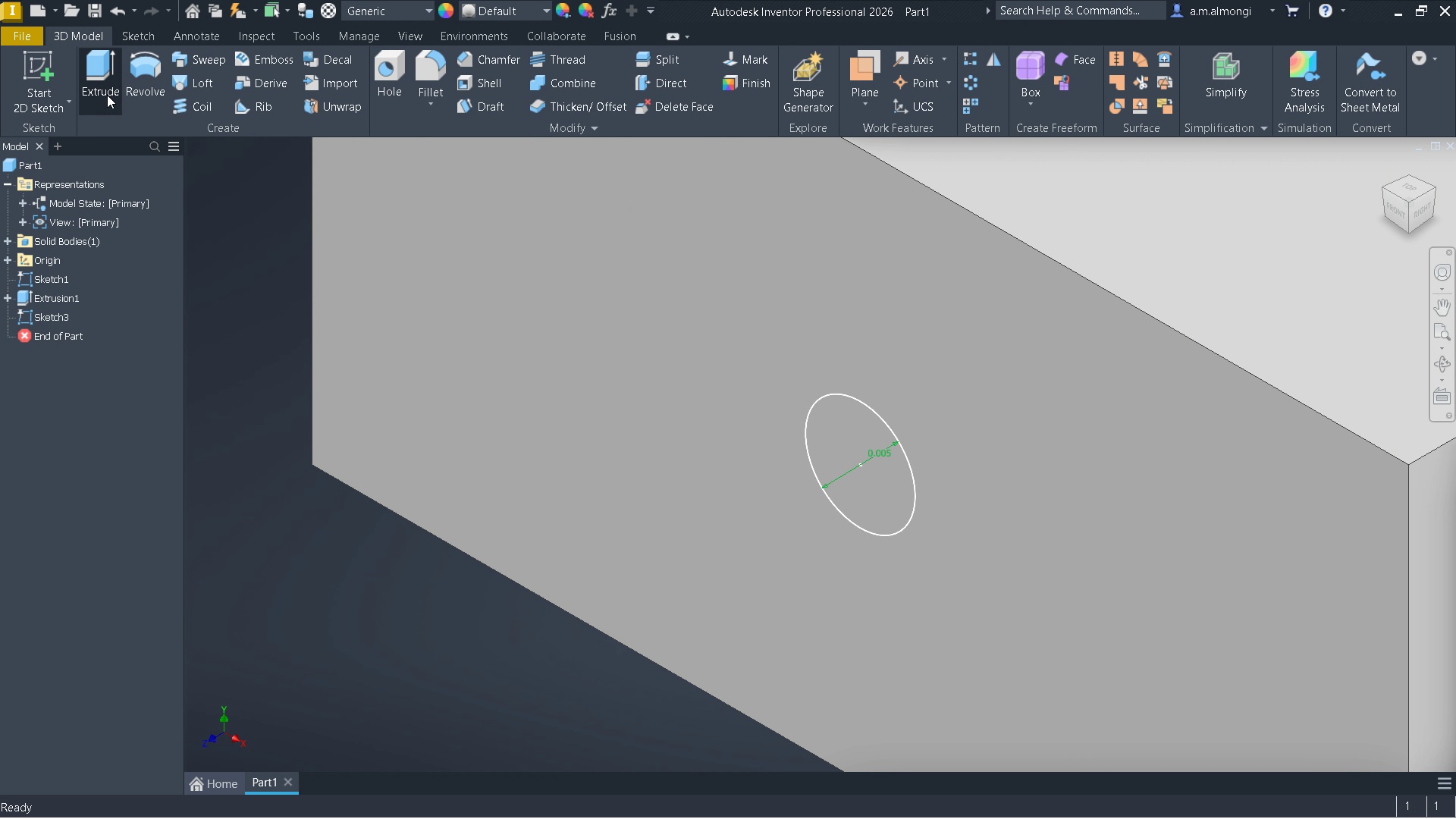 
left_click([107, 95])
 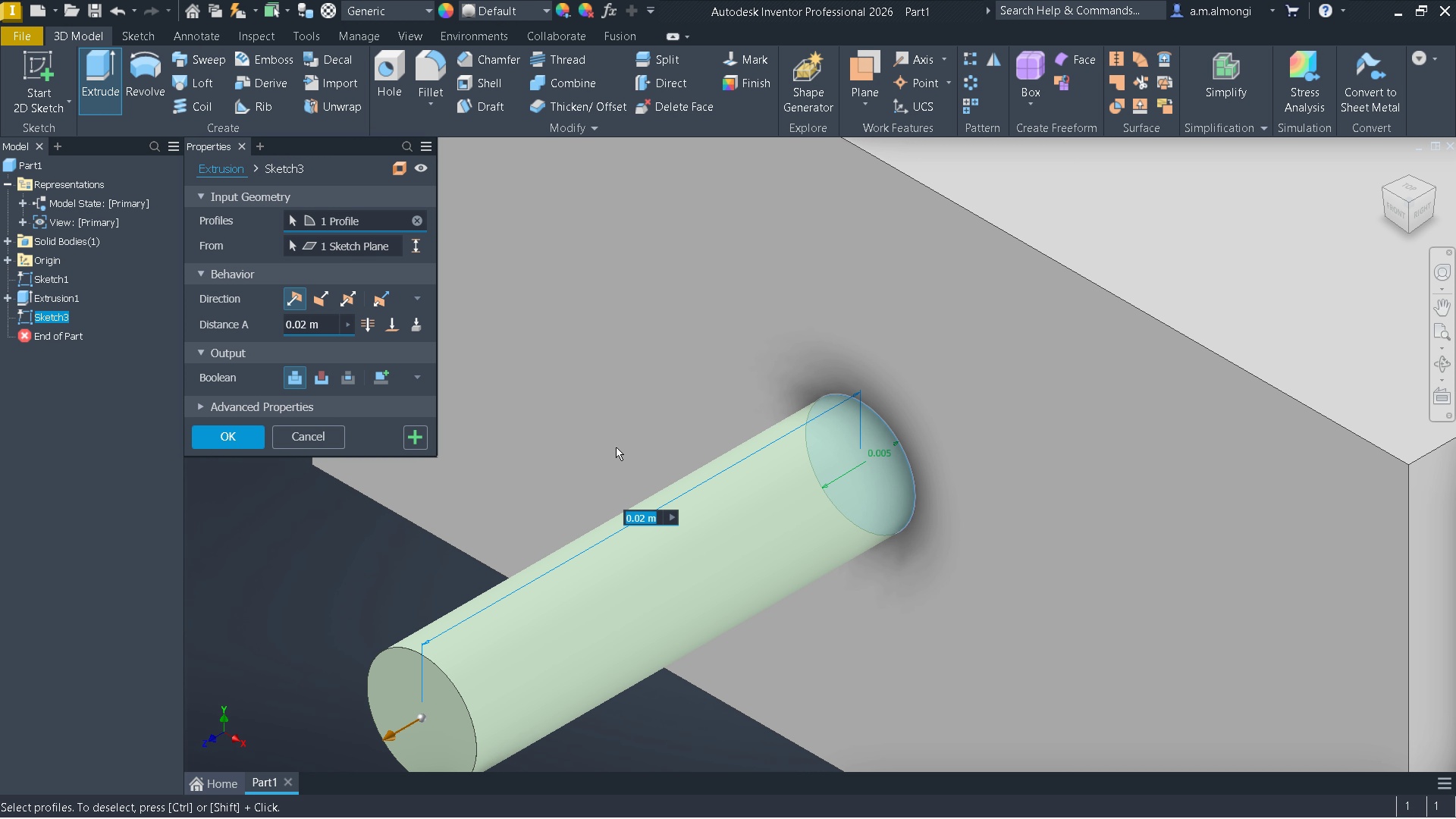 
wait(7.83)
 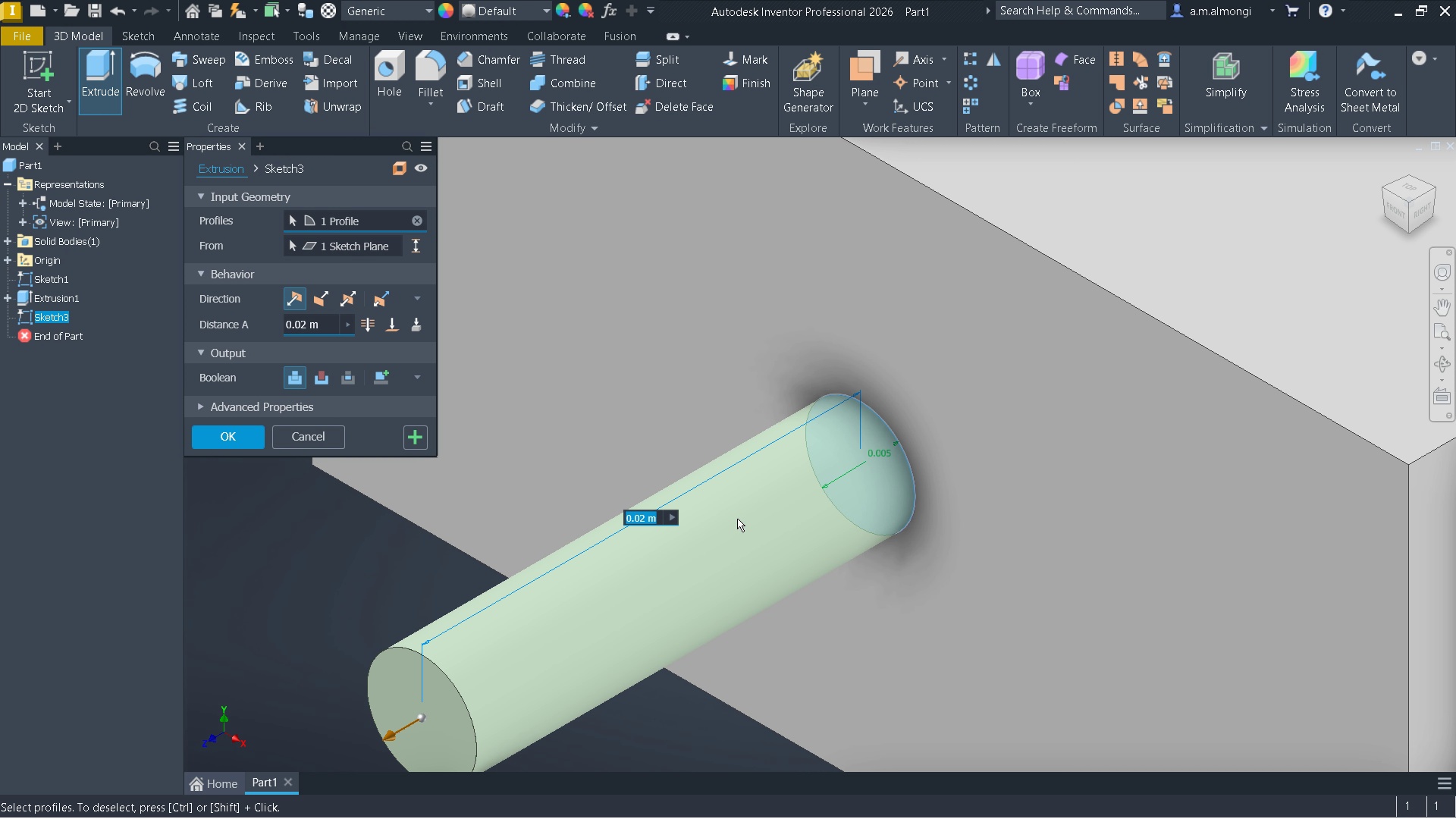 
left_click([325, 322])
 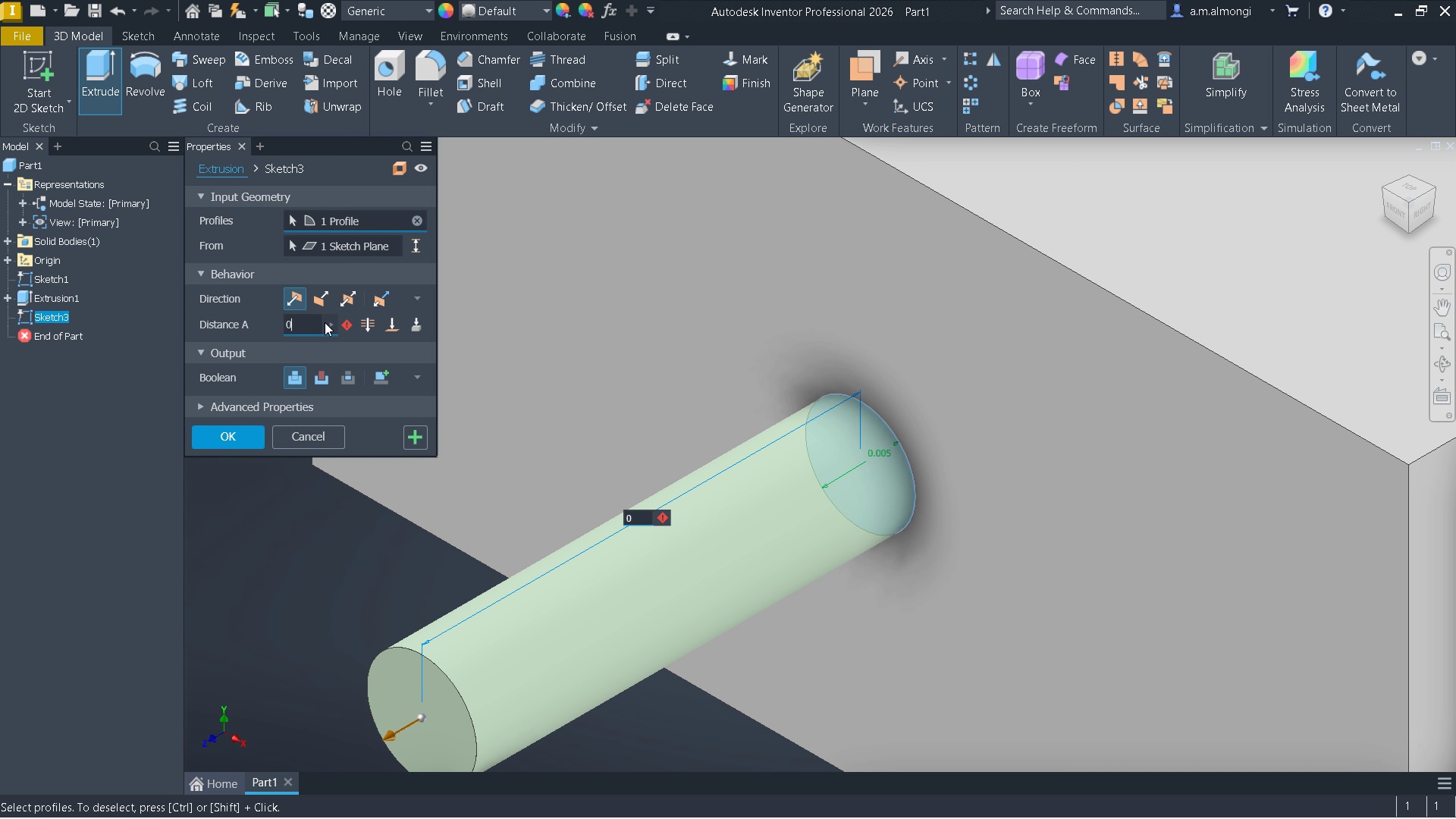 
key(Numpad0)
 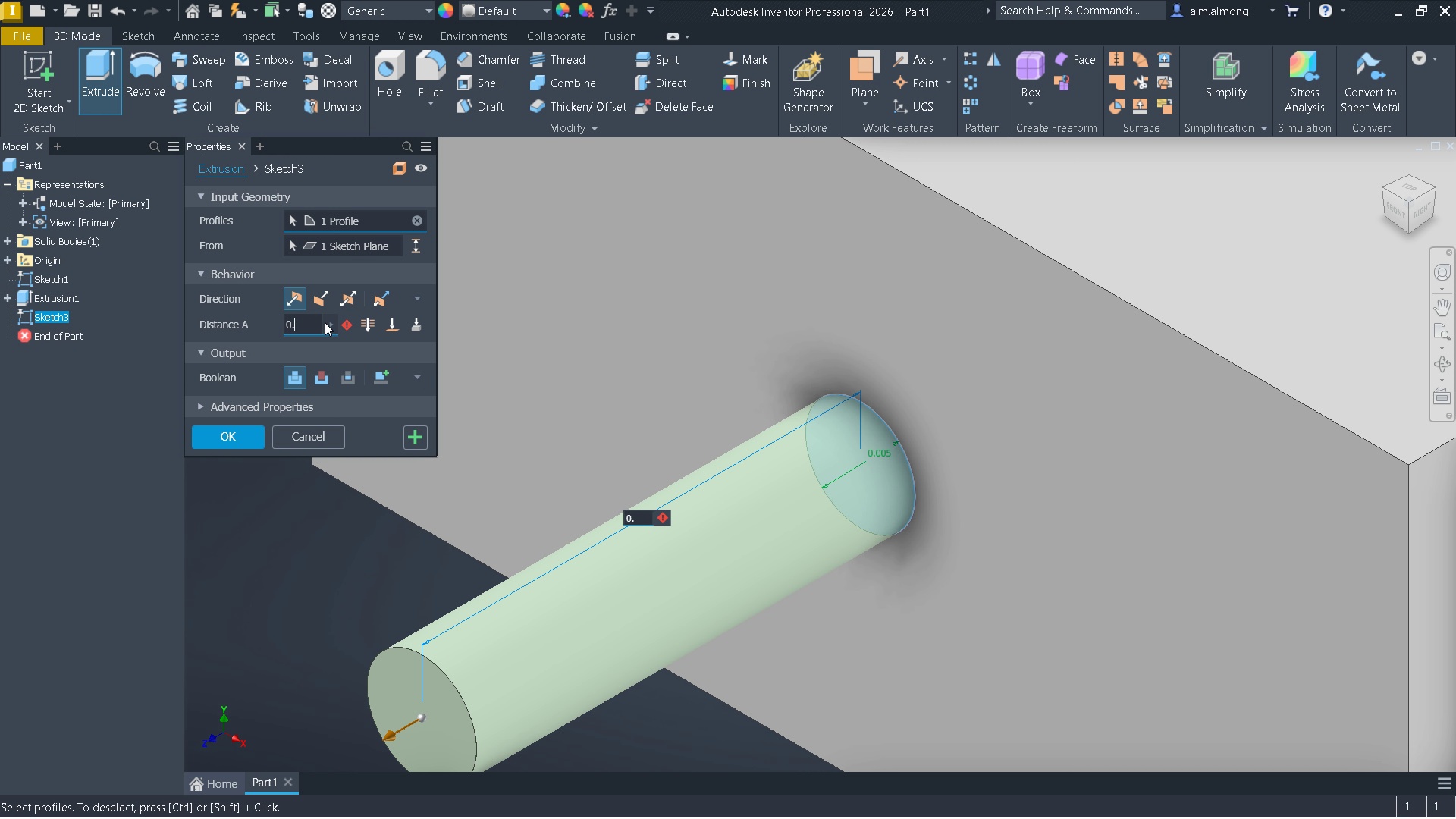 
key(NumpadDecimal)
 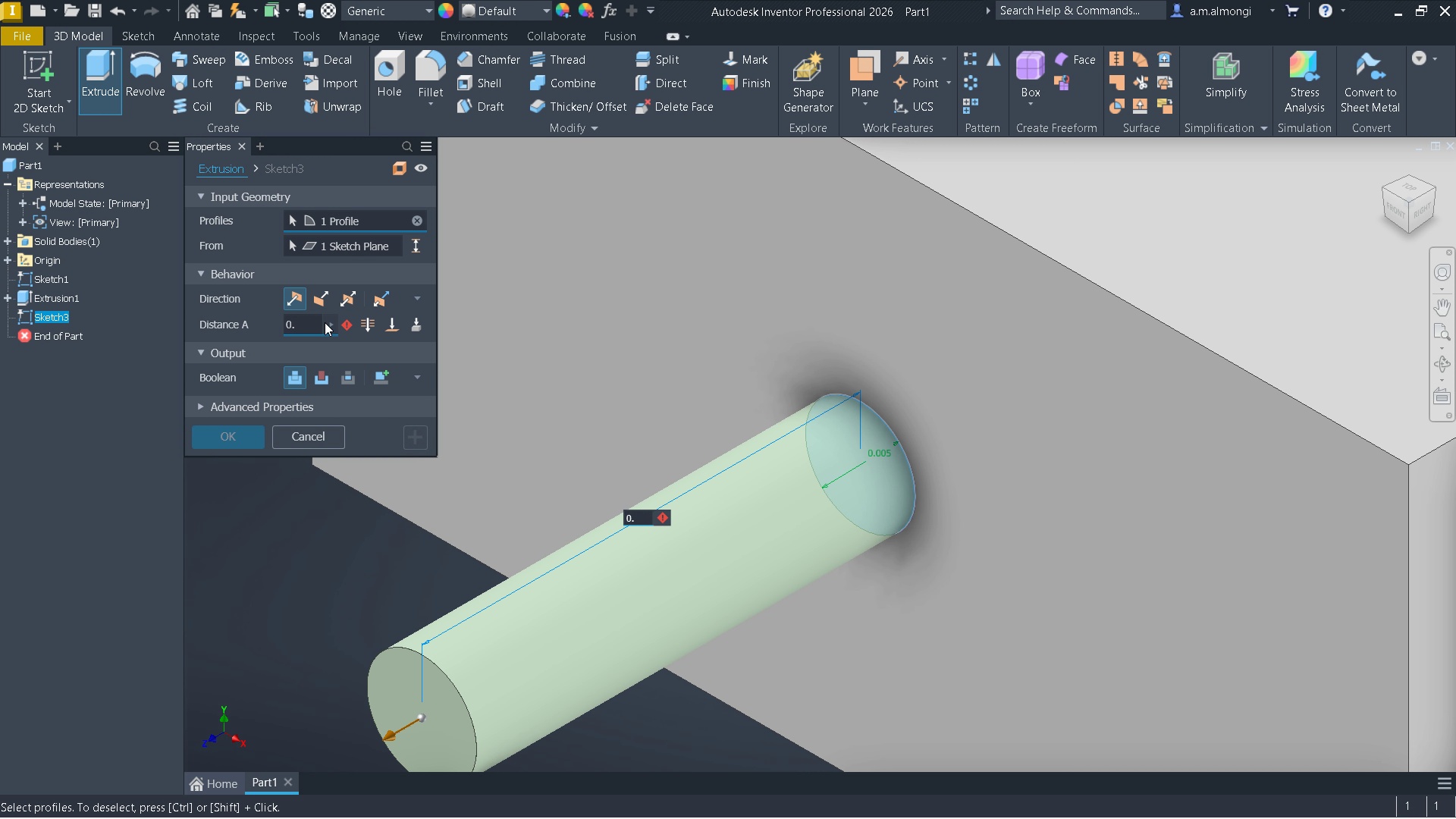 
key(Numpad0)
 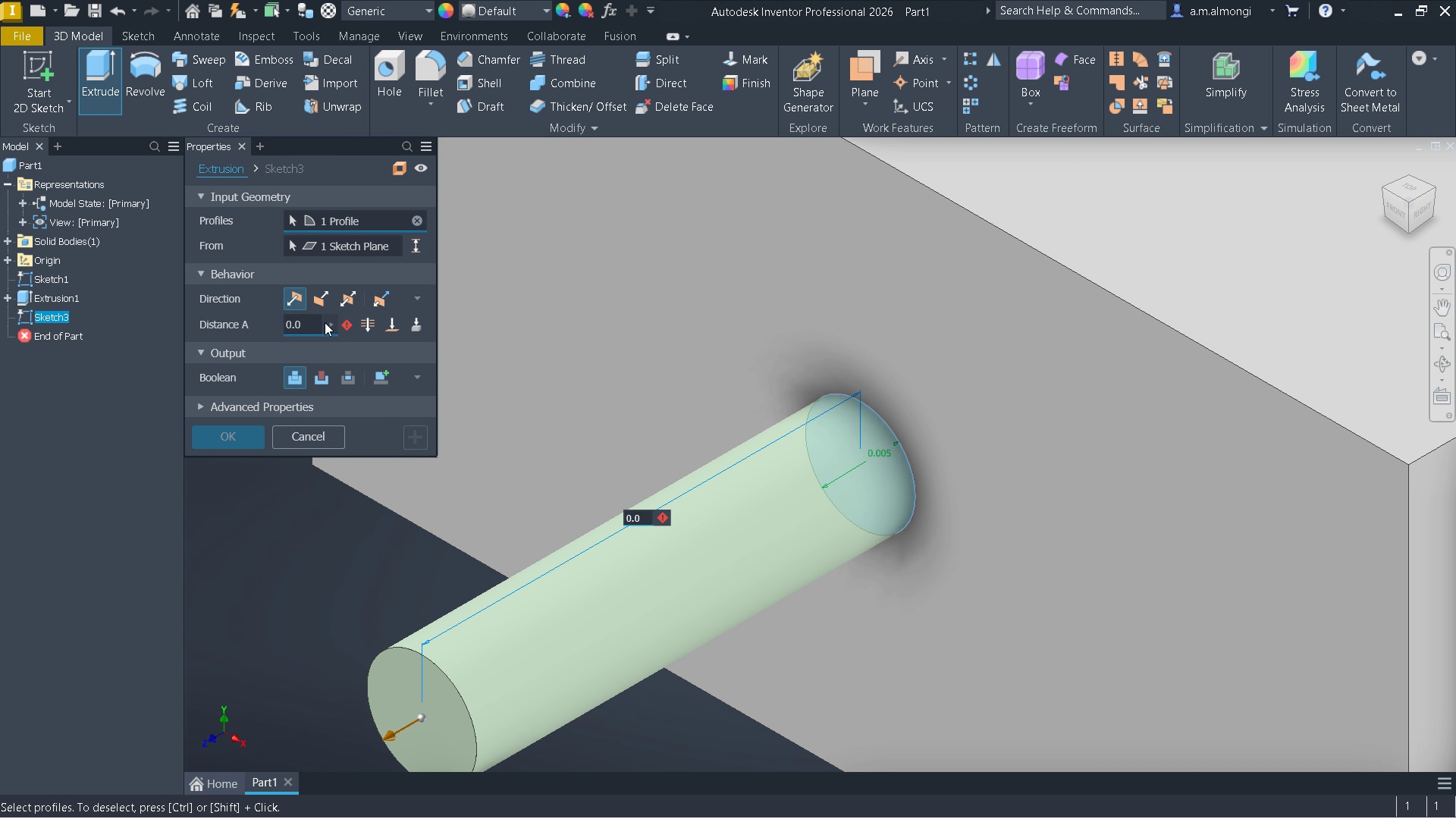 
key(Numpad0)
 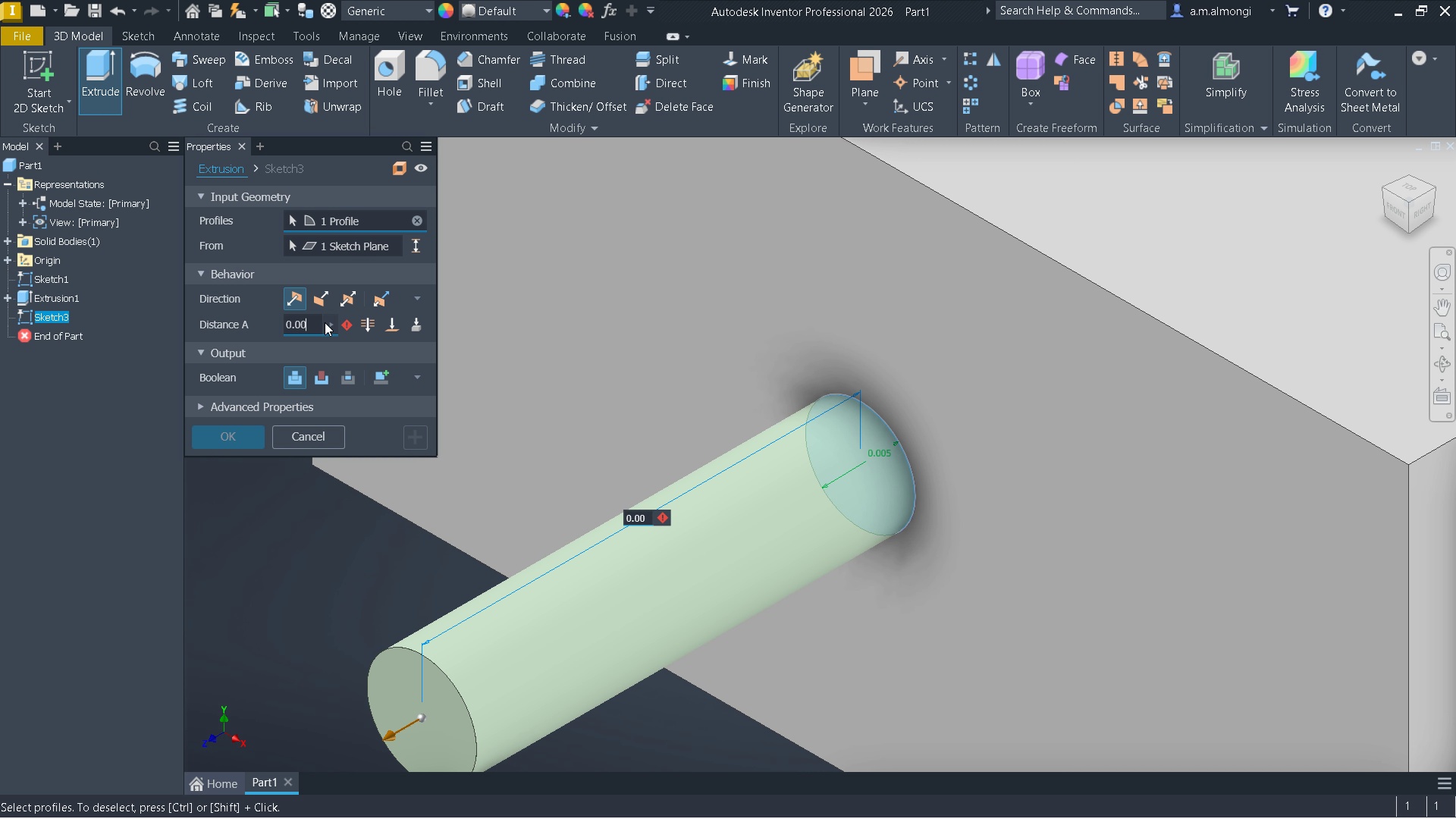 
key(Numpad0)
 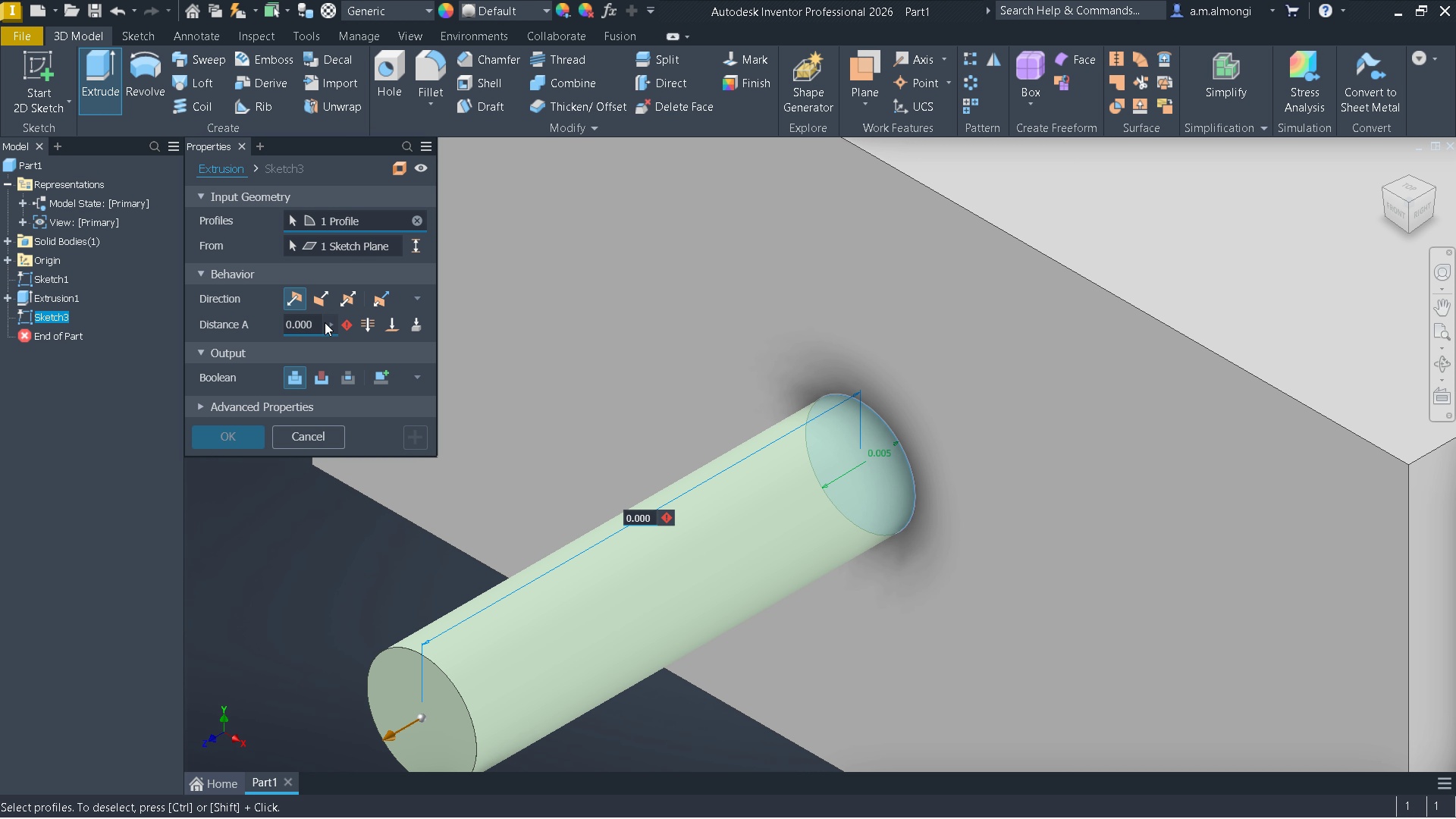 
key(Numpad2)
 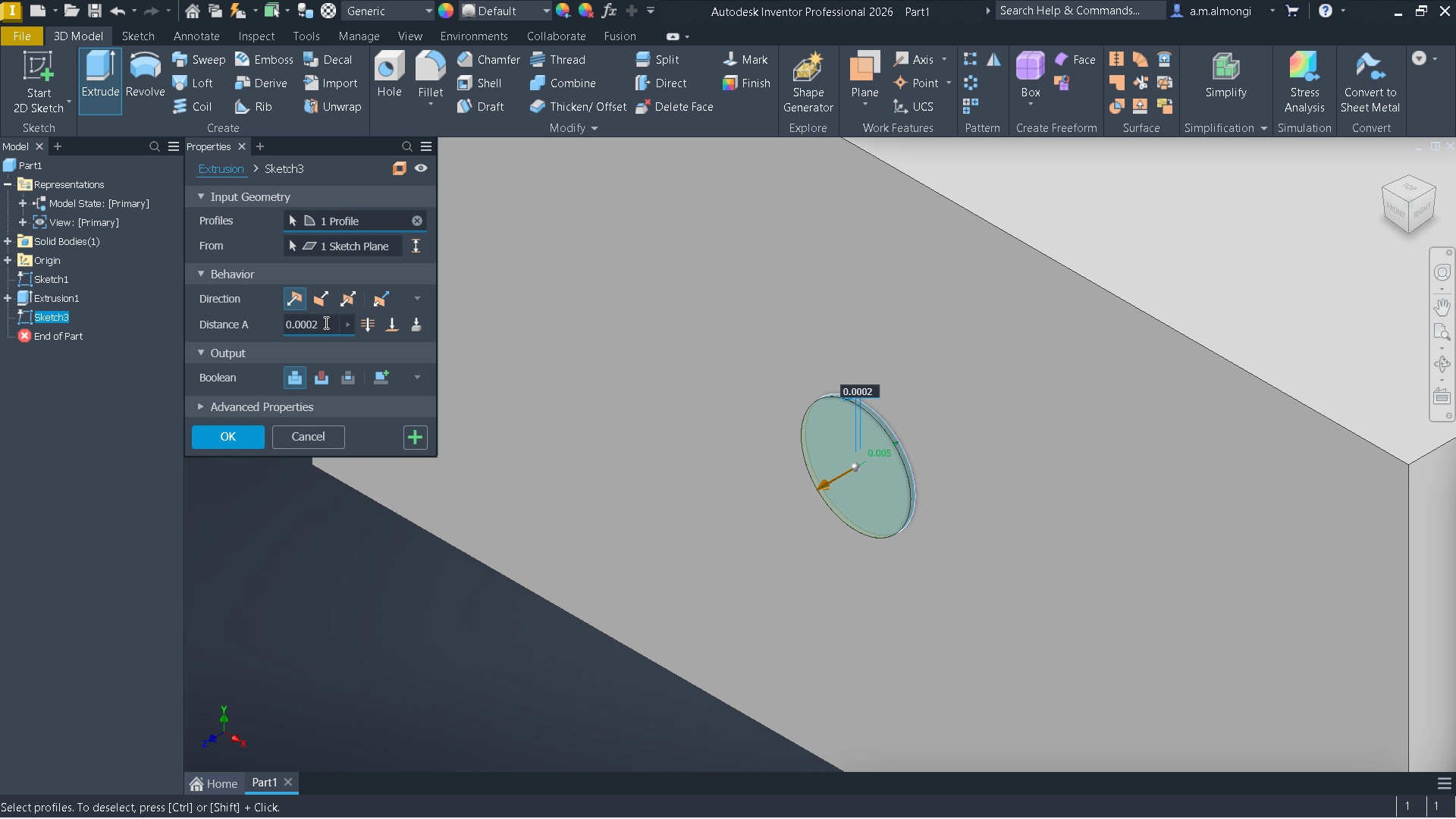 
wait(5.18)
 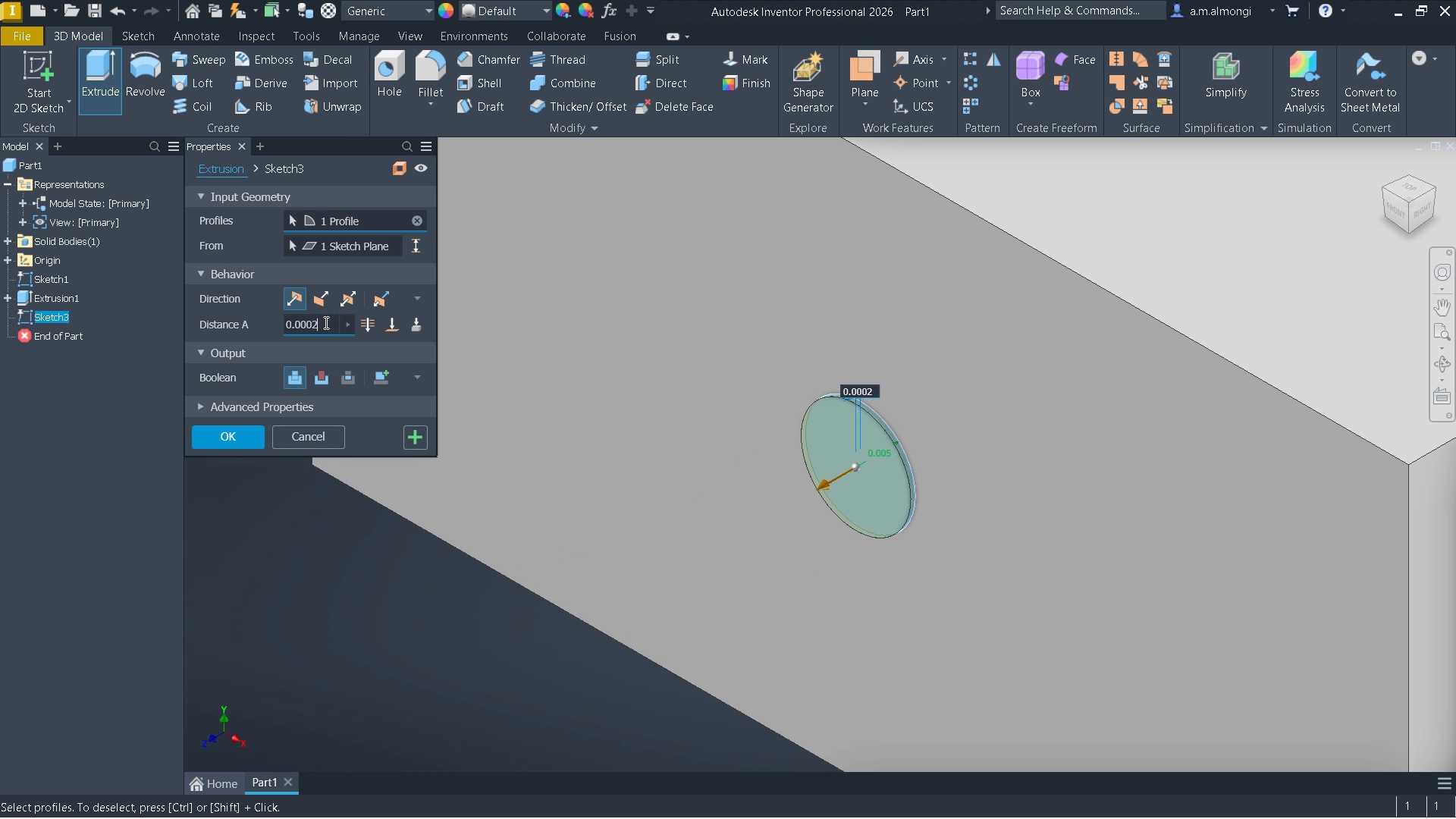 
key(Backspace)
 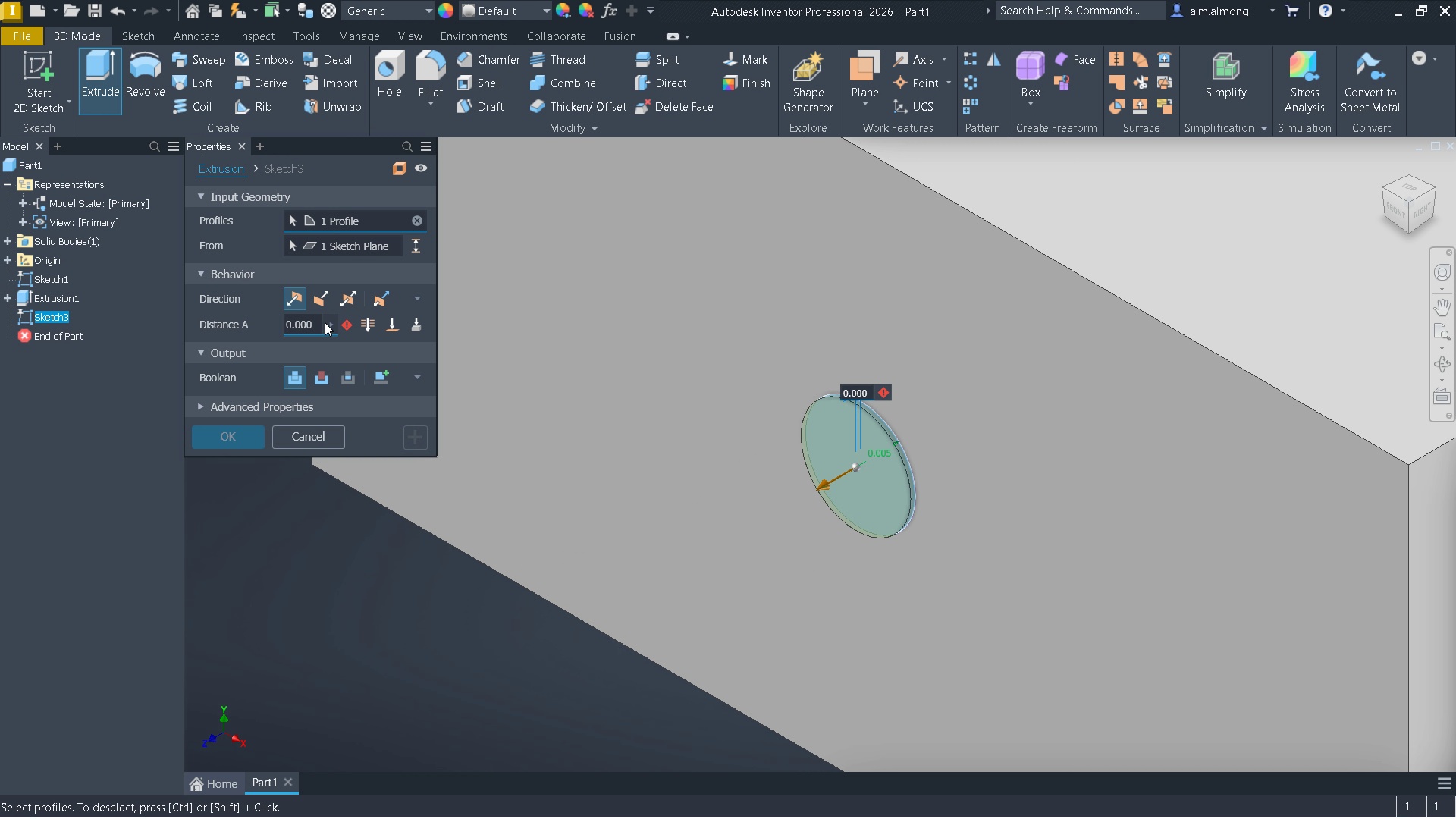 
key(Backspace)
 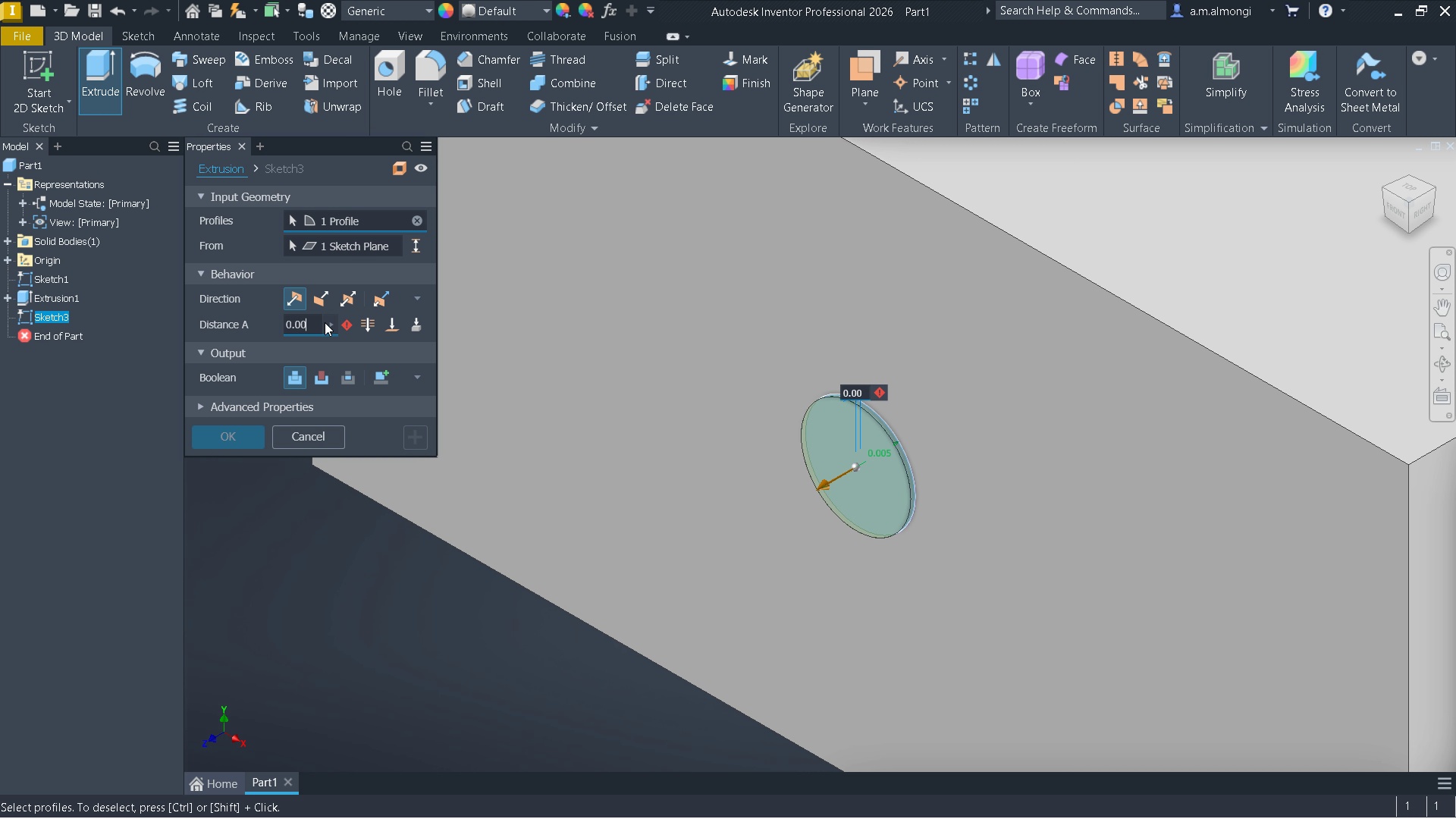 
key(Numpad2)
 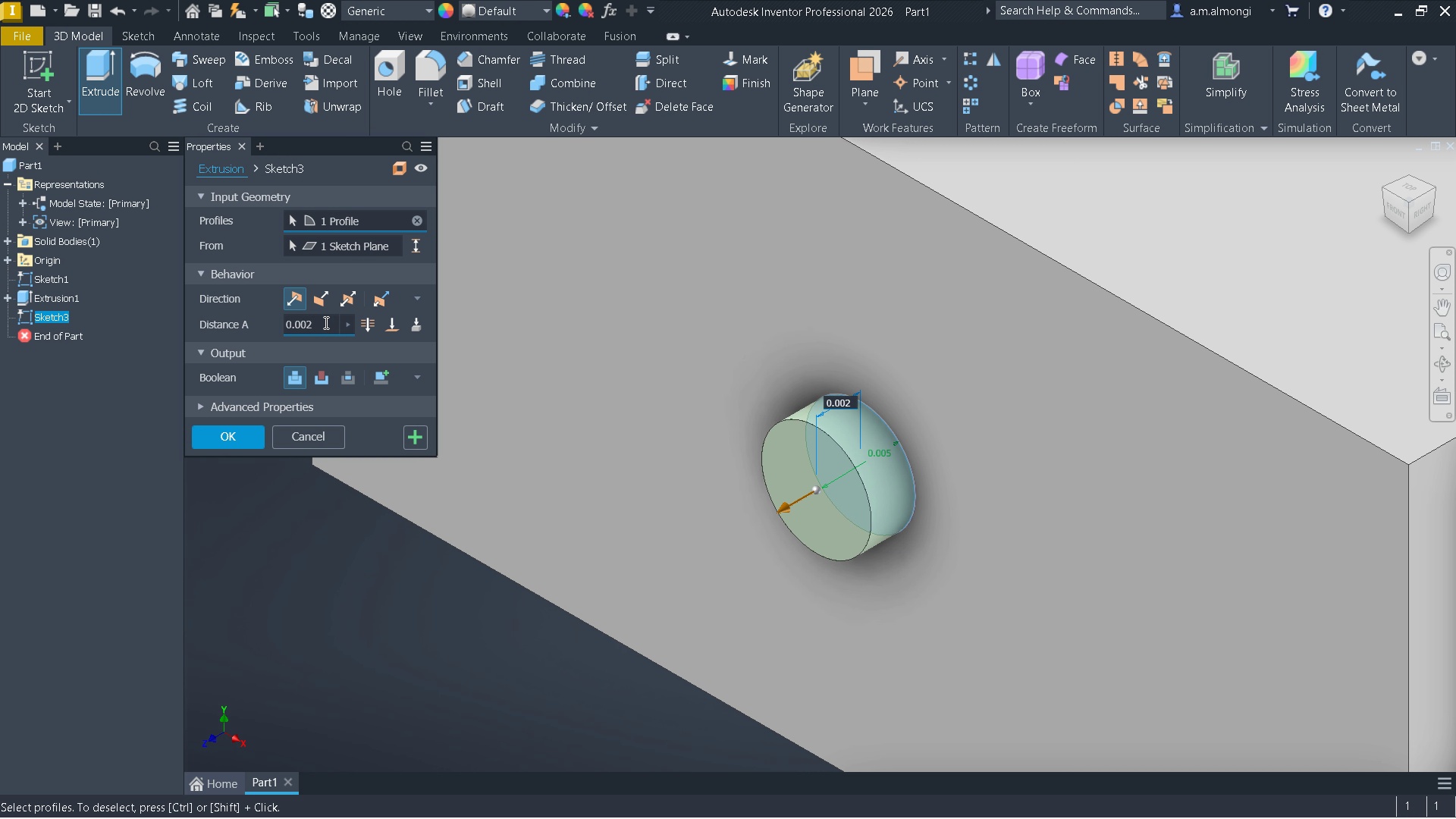 
wait(8.55)
 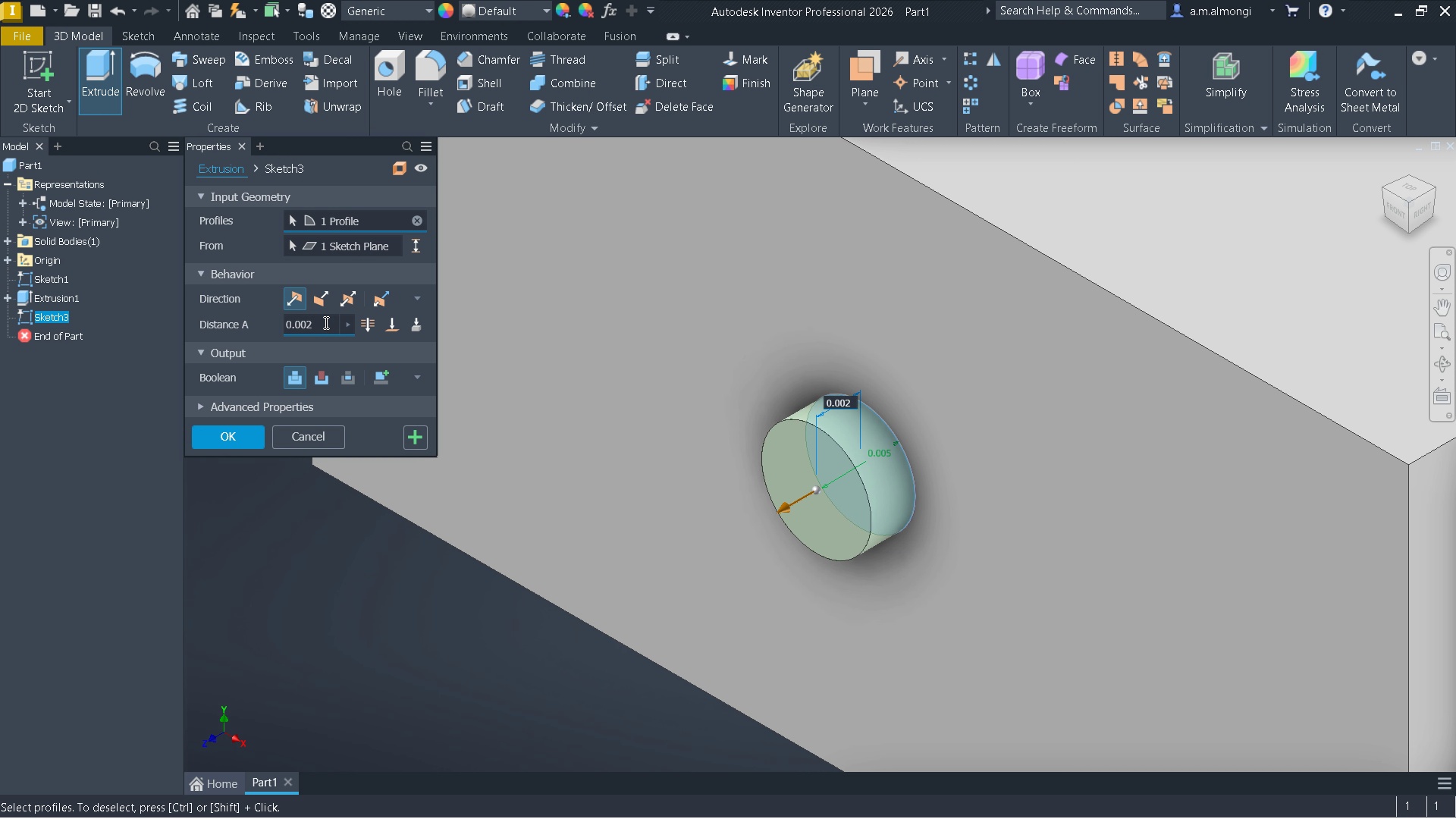 
key(Enter)
 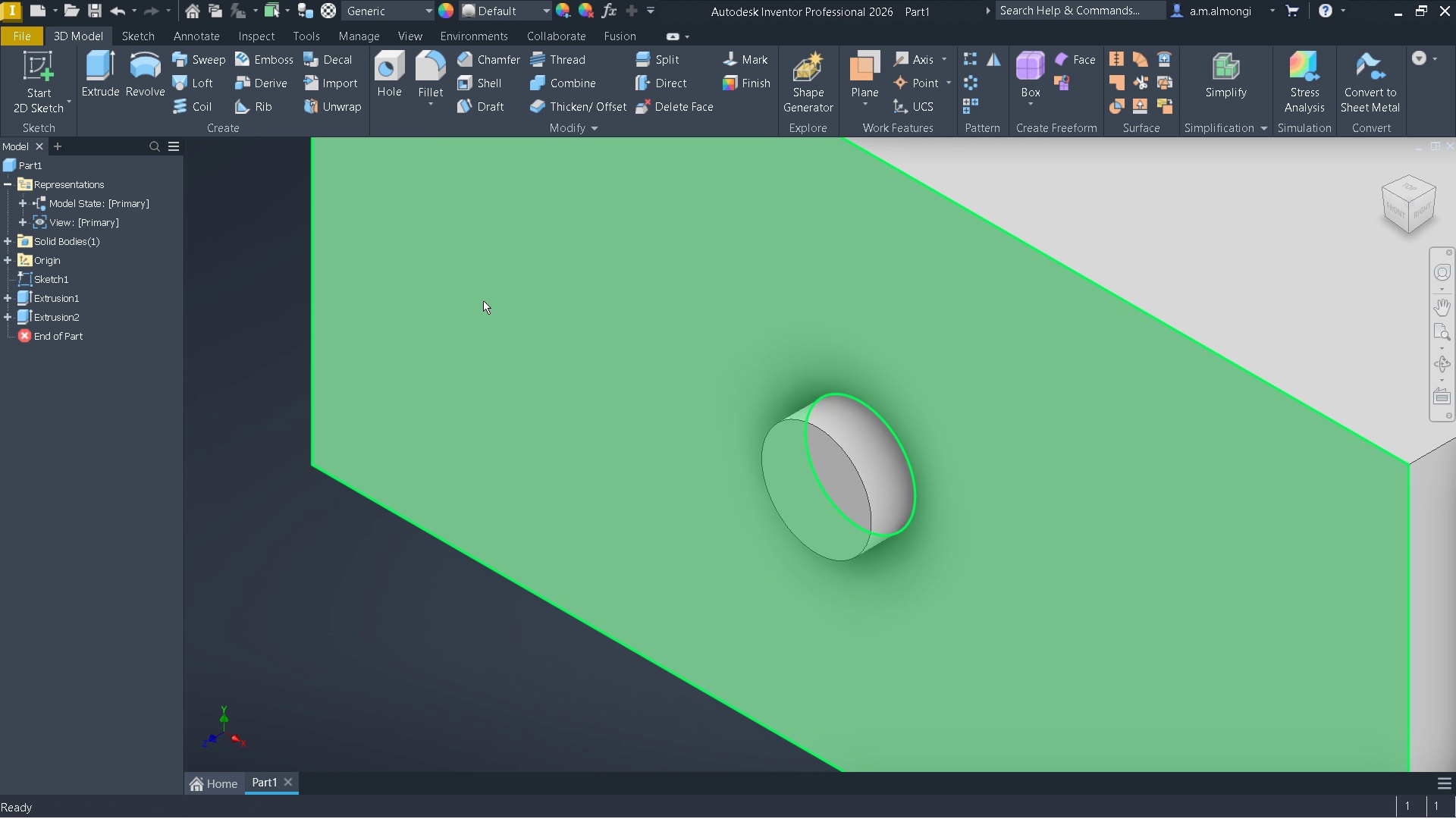 
scroll: coordinate [899, 450], scroll_direction: up, amount: 3.0
 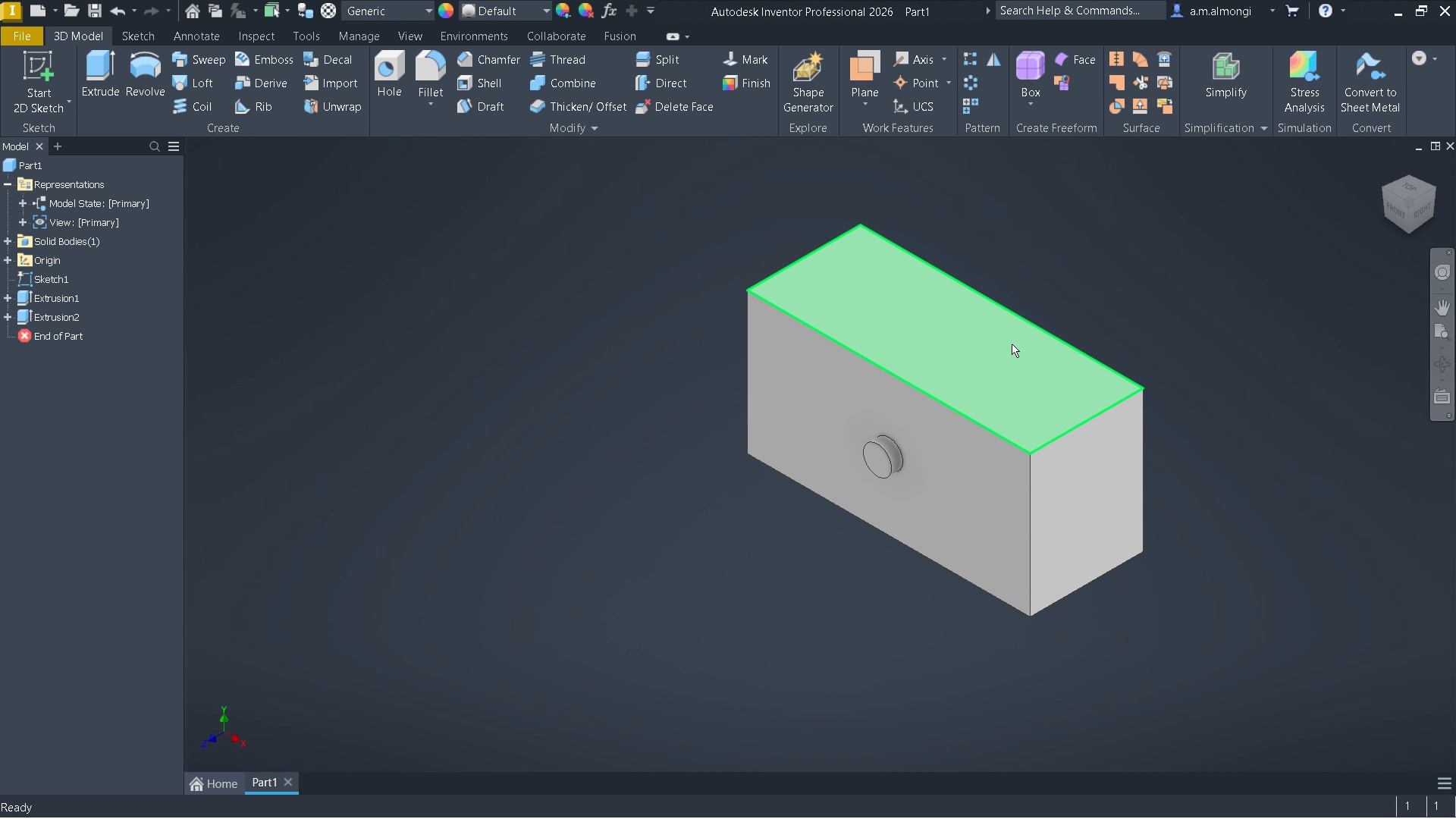 
scroll: coordinate [937, 384], scroll_direction: down, amount: 2.0
 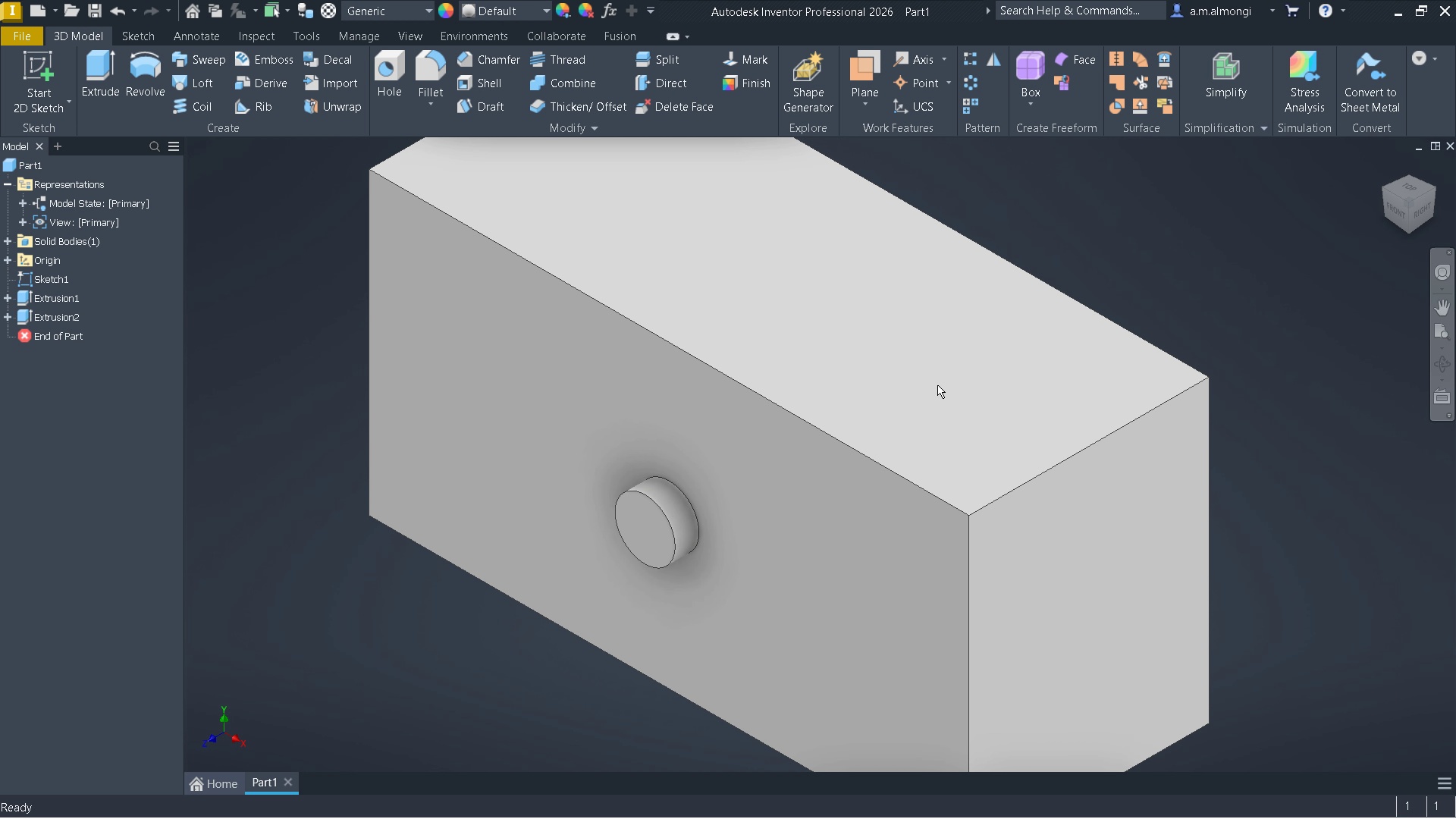 
scroll: coordinate [937, 384], scroll_direction: up, amount: 2.0
 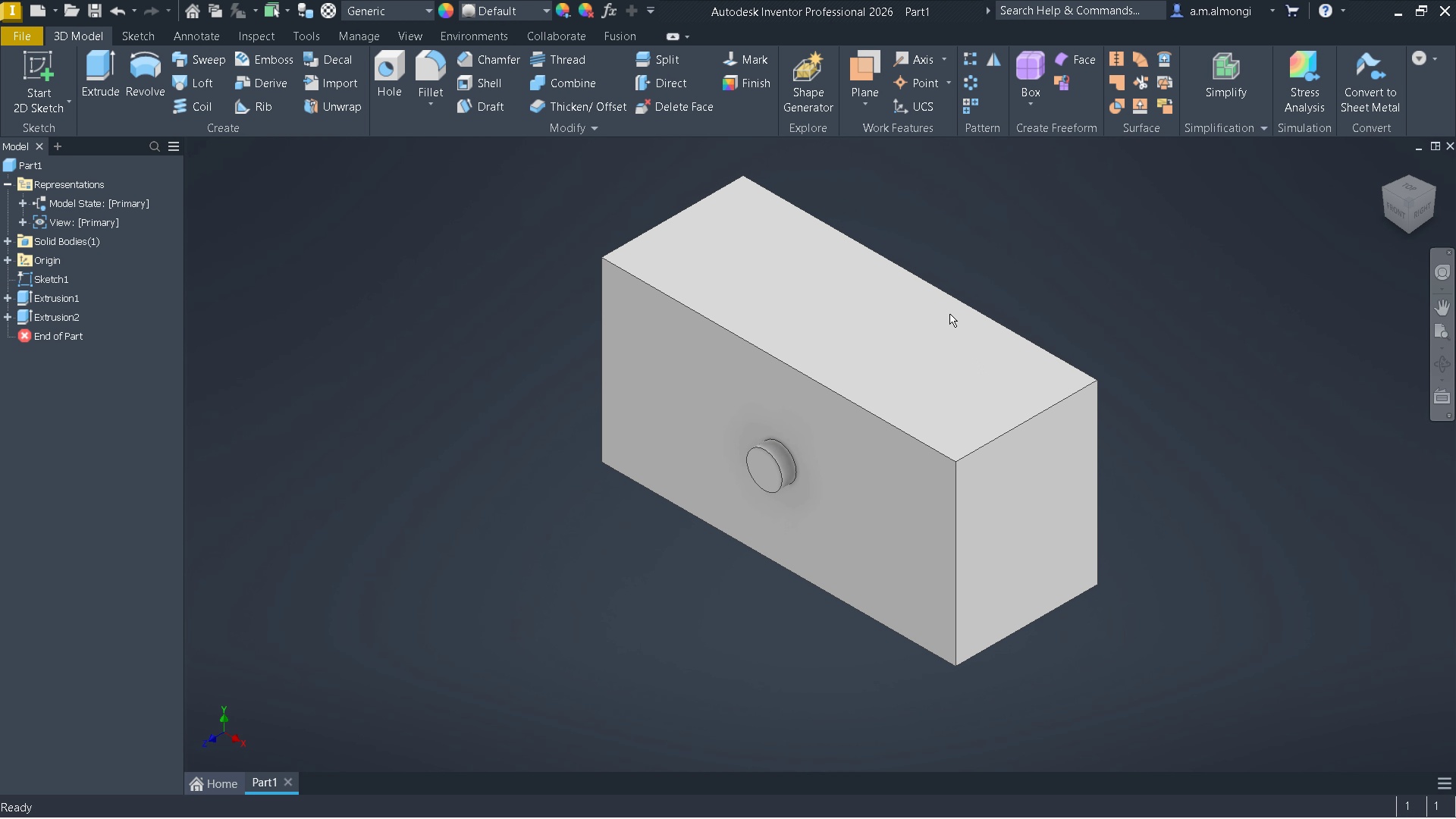 
scroll: coordinate [949, 312], scroll_direction: none, amount: 0.0
 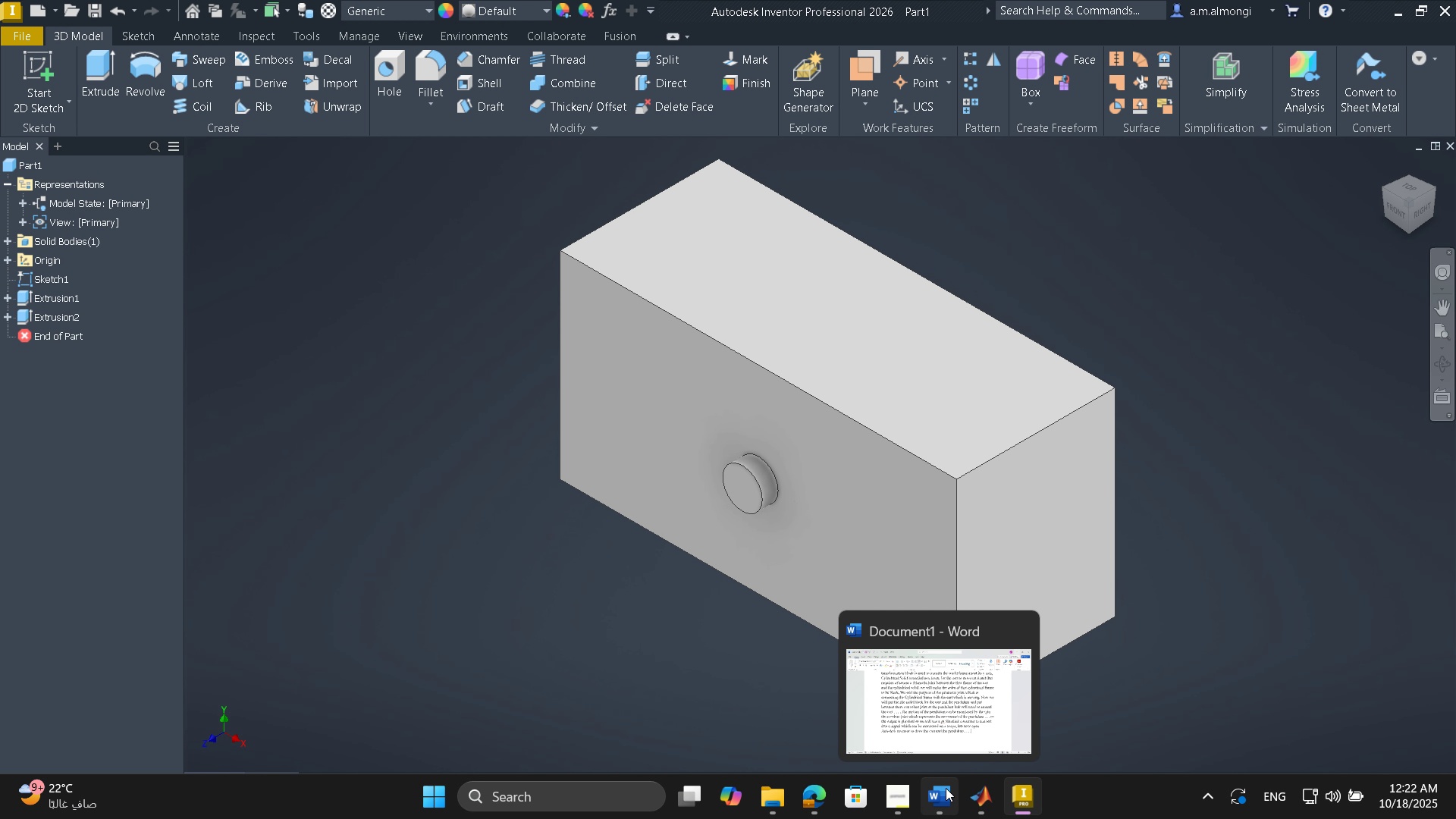 
left_click([975, 707])
 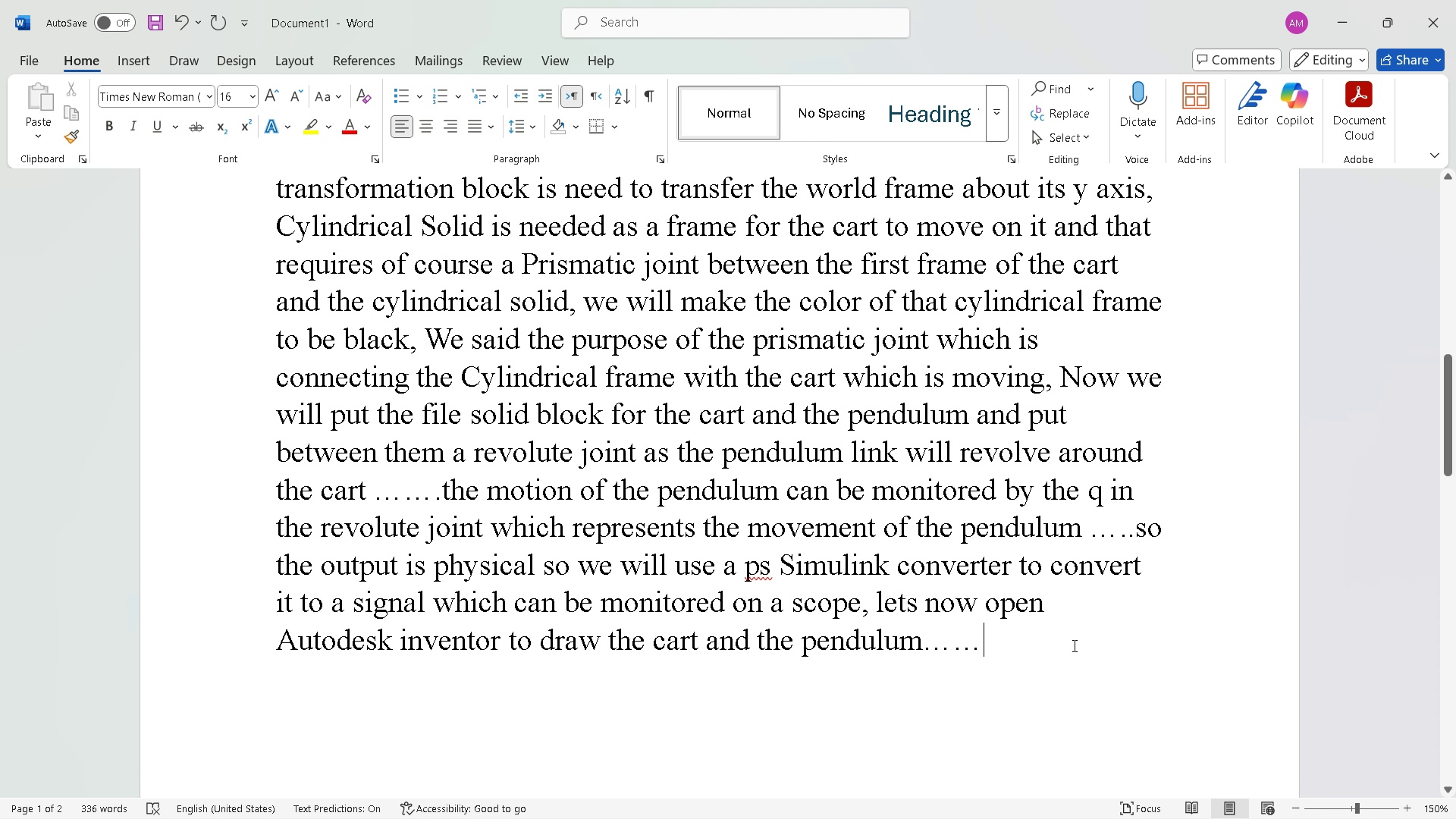 
type(we have drawn the cart lets expoert)
key(Backspace)
key(Backspace)
key(Backspace)
type(rt it and import it in the matlab as a step file)
 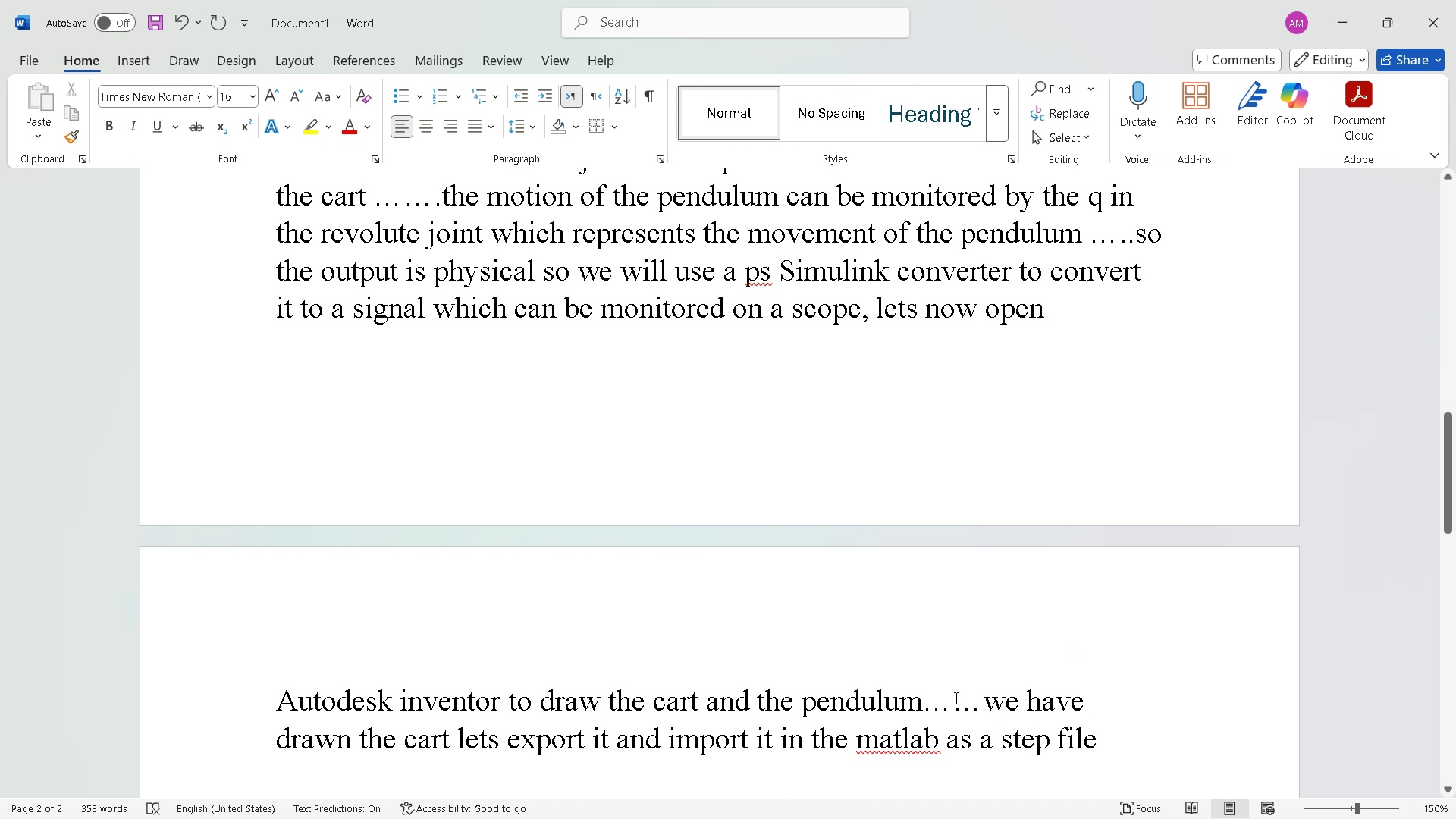 
right_click([927, 737])
 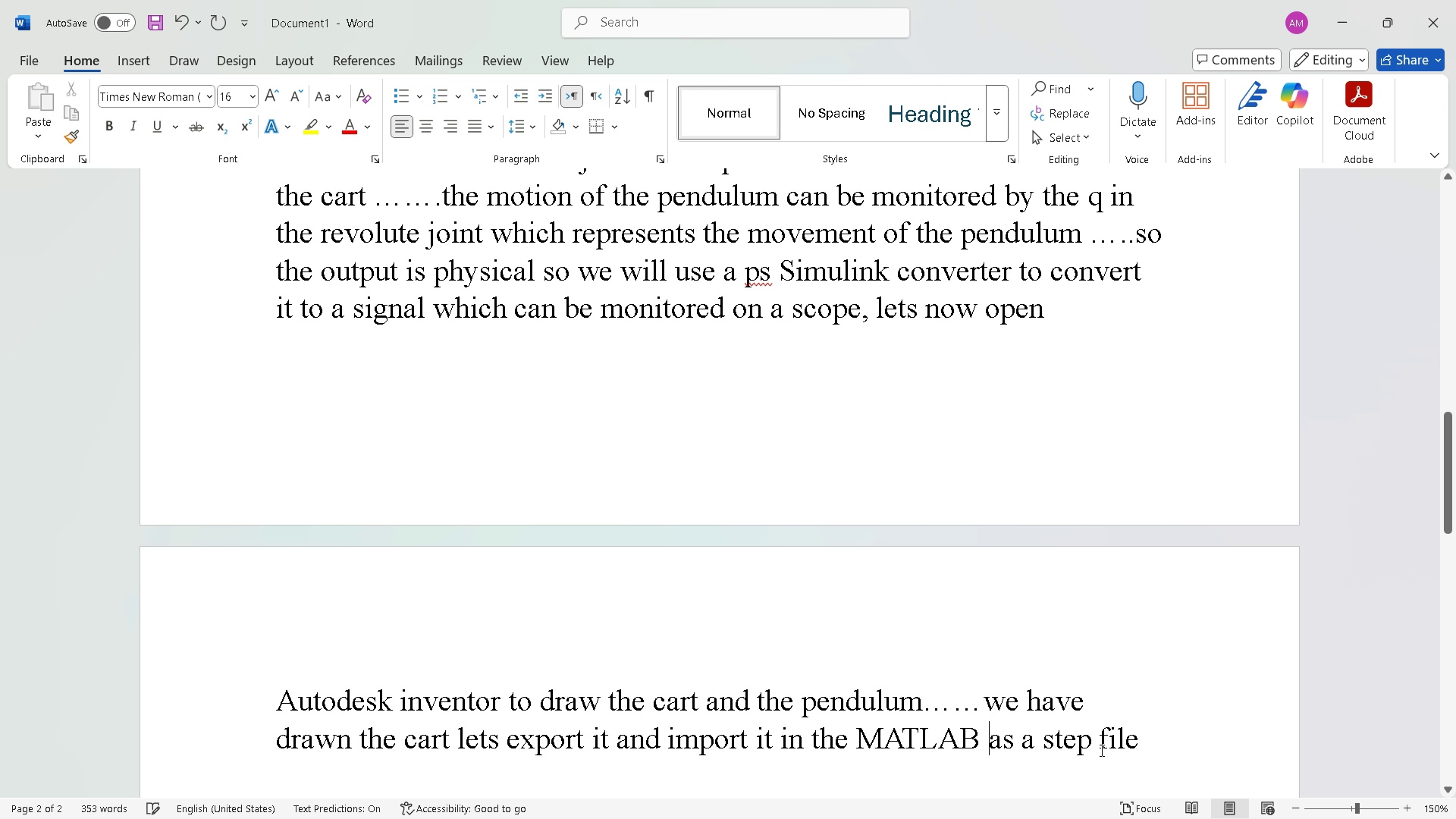 
left_click([1154, 749])
 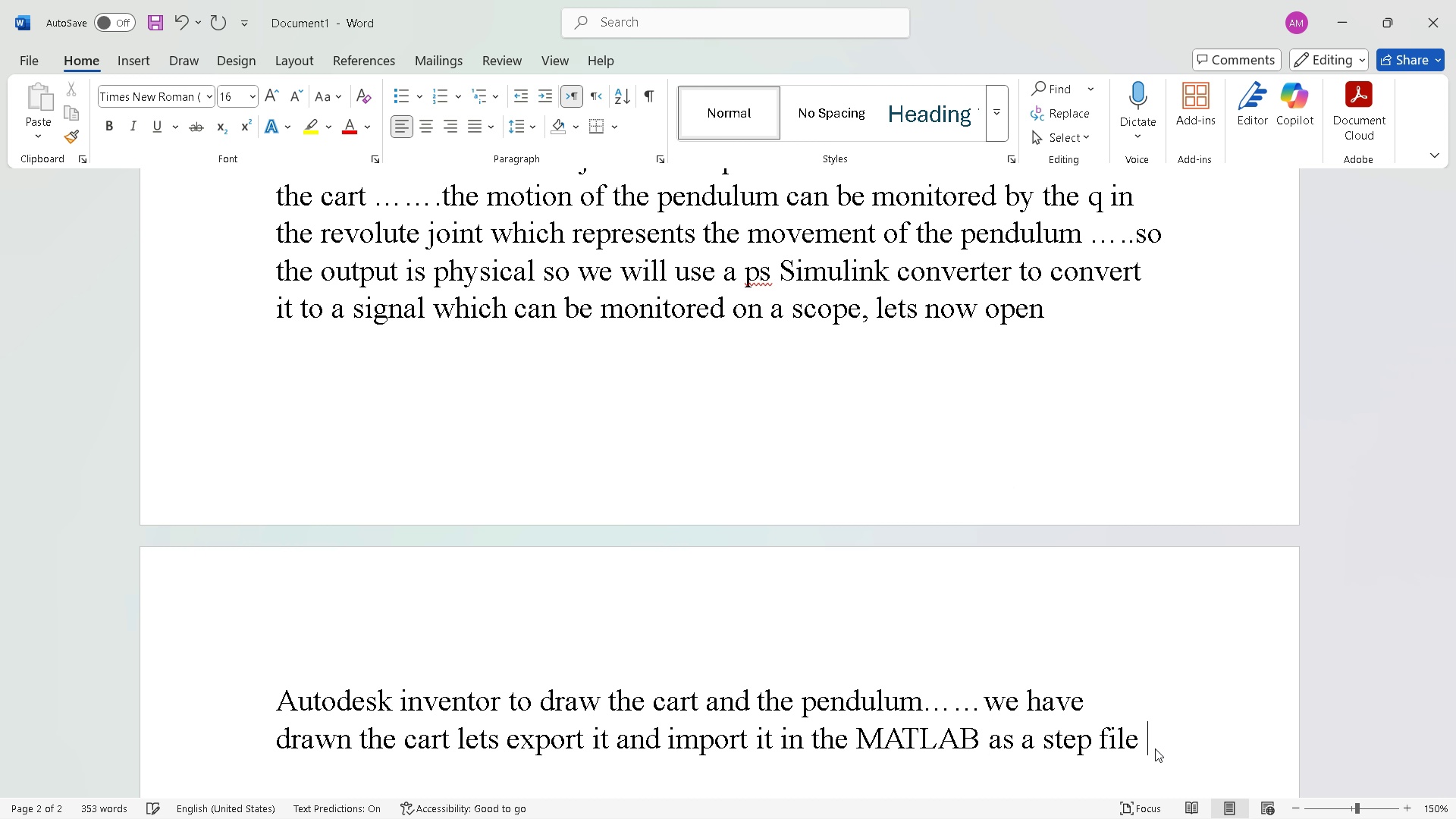 
key(Space)
 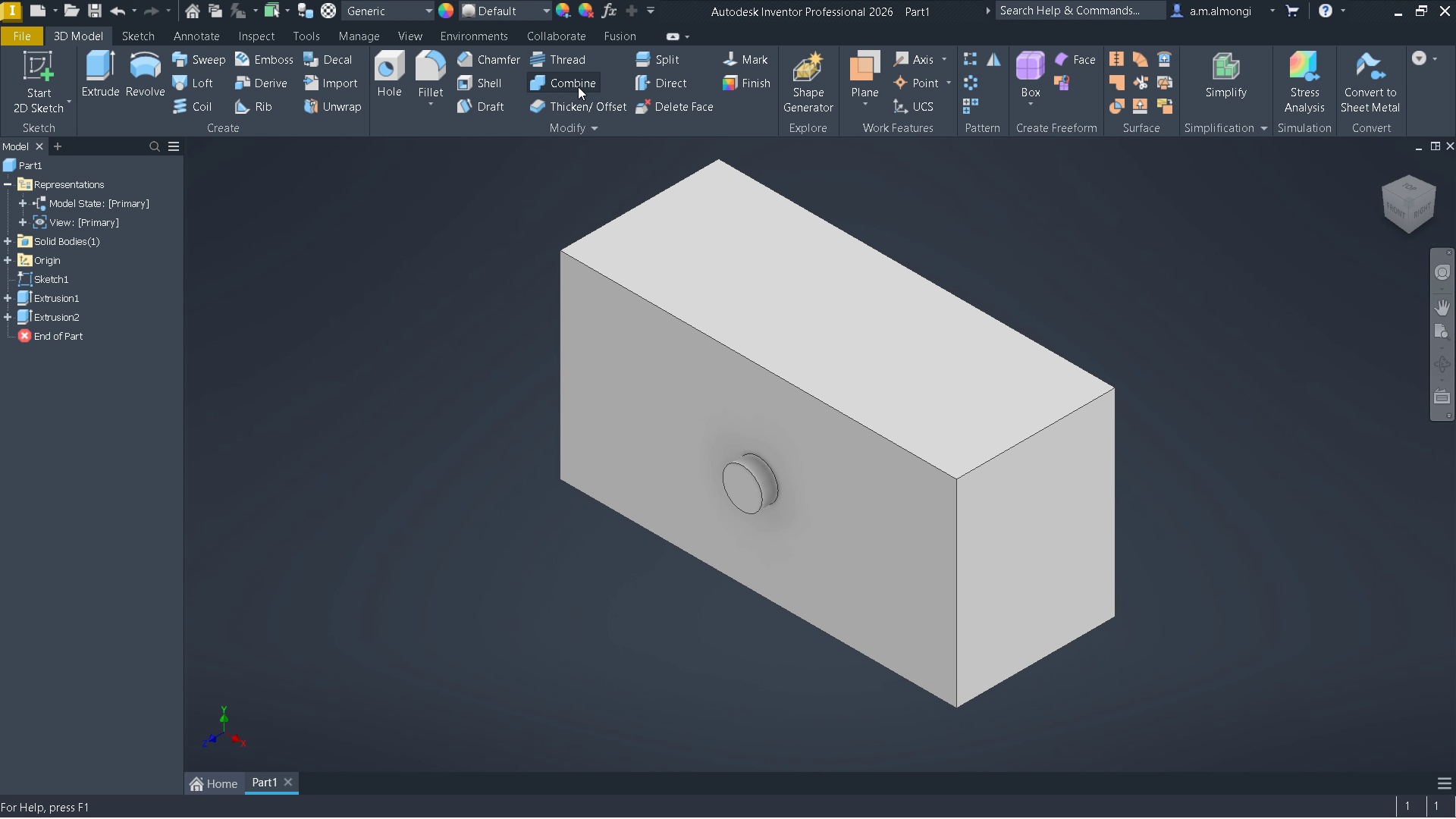 
left_click([198, 34])
 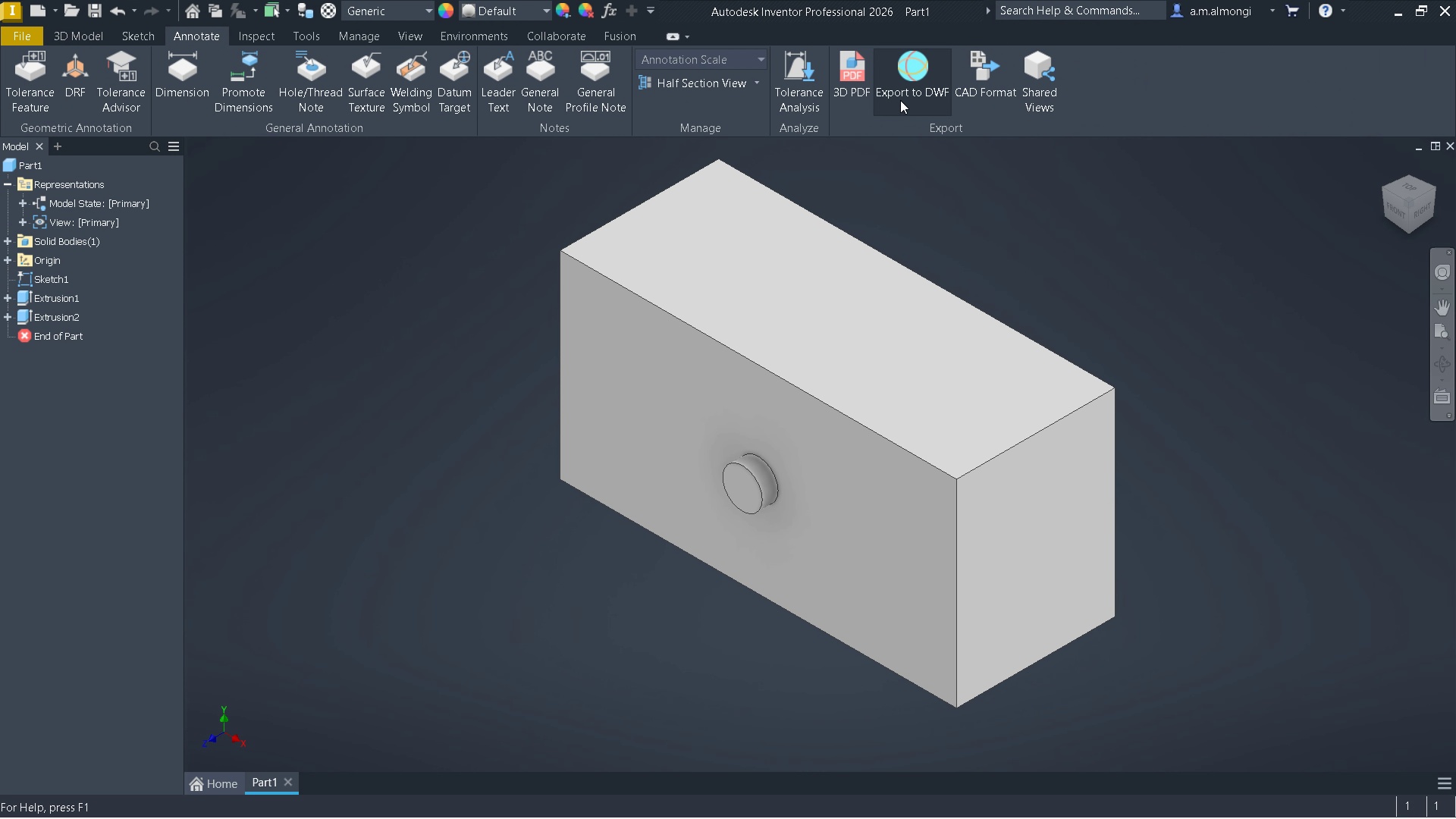 
left_click([991, 78])
 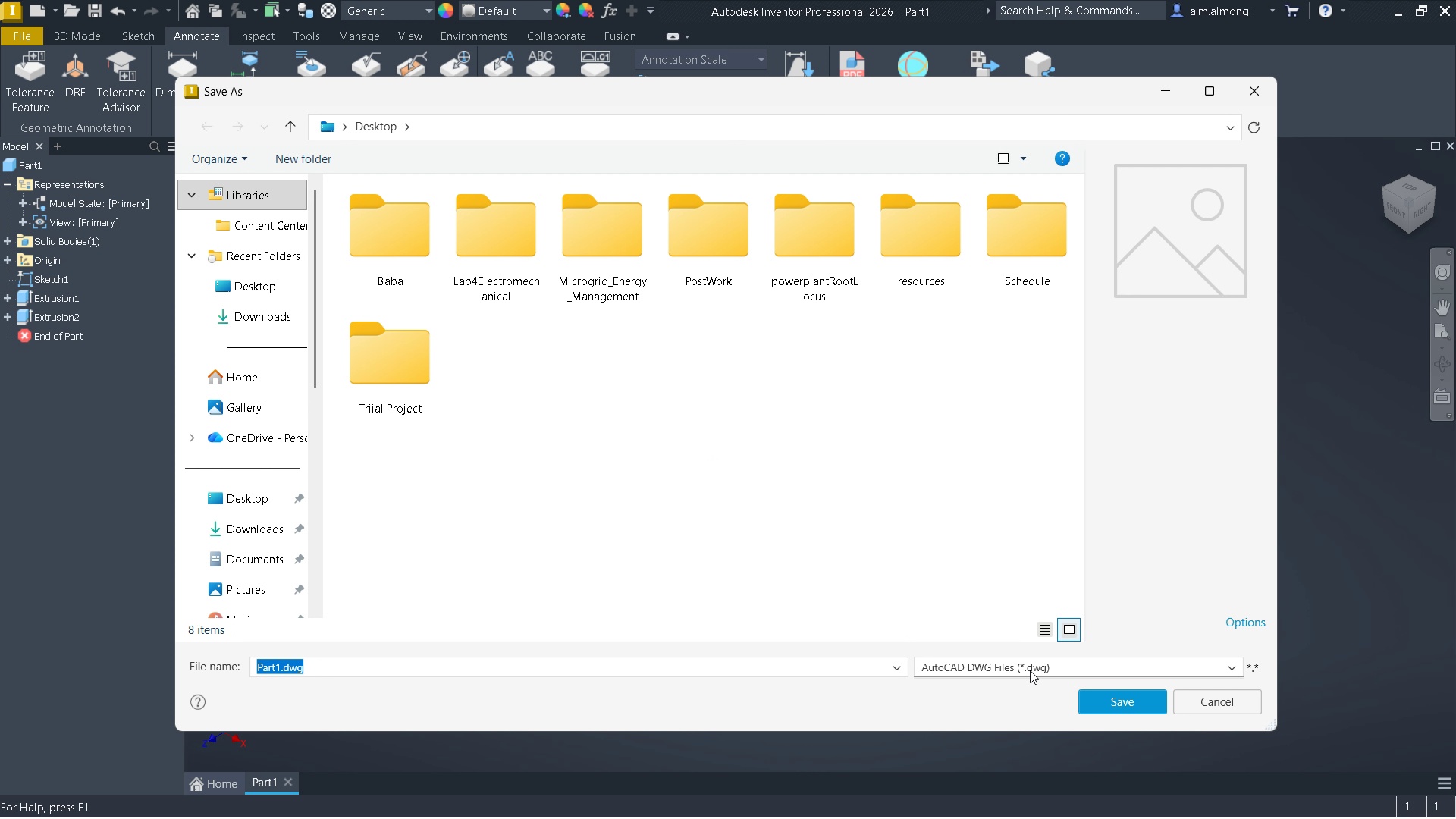 
left_click([1088, 663])
 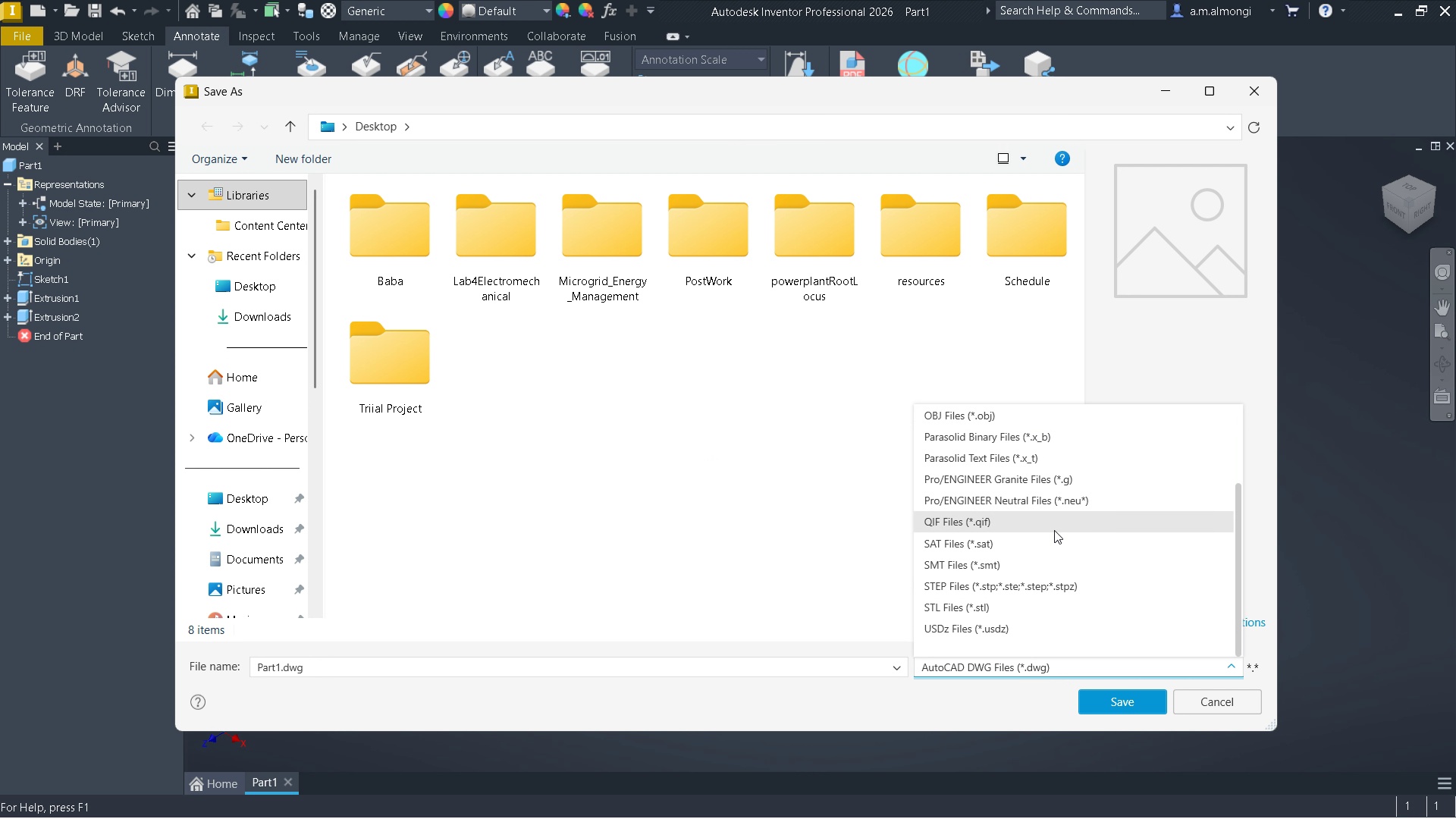 
scroll: coordinate [1053, 530], scroll_direction: up, amount: 3.0
 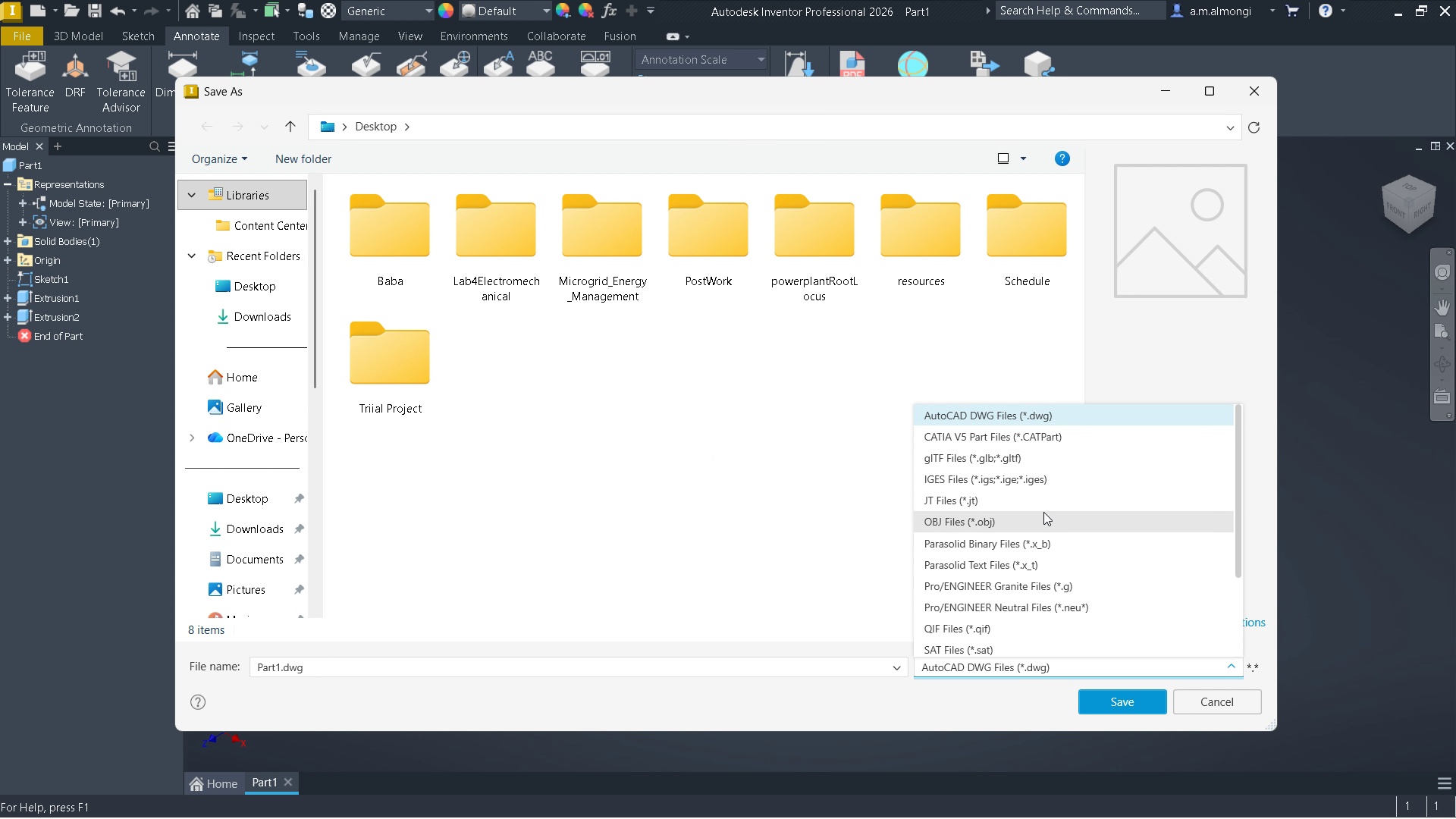 
scroll: coordinate [1059, 526], scroll_direction: down, amount: 2.0
 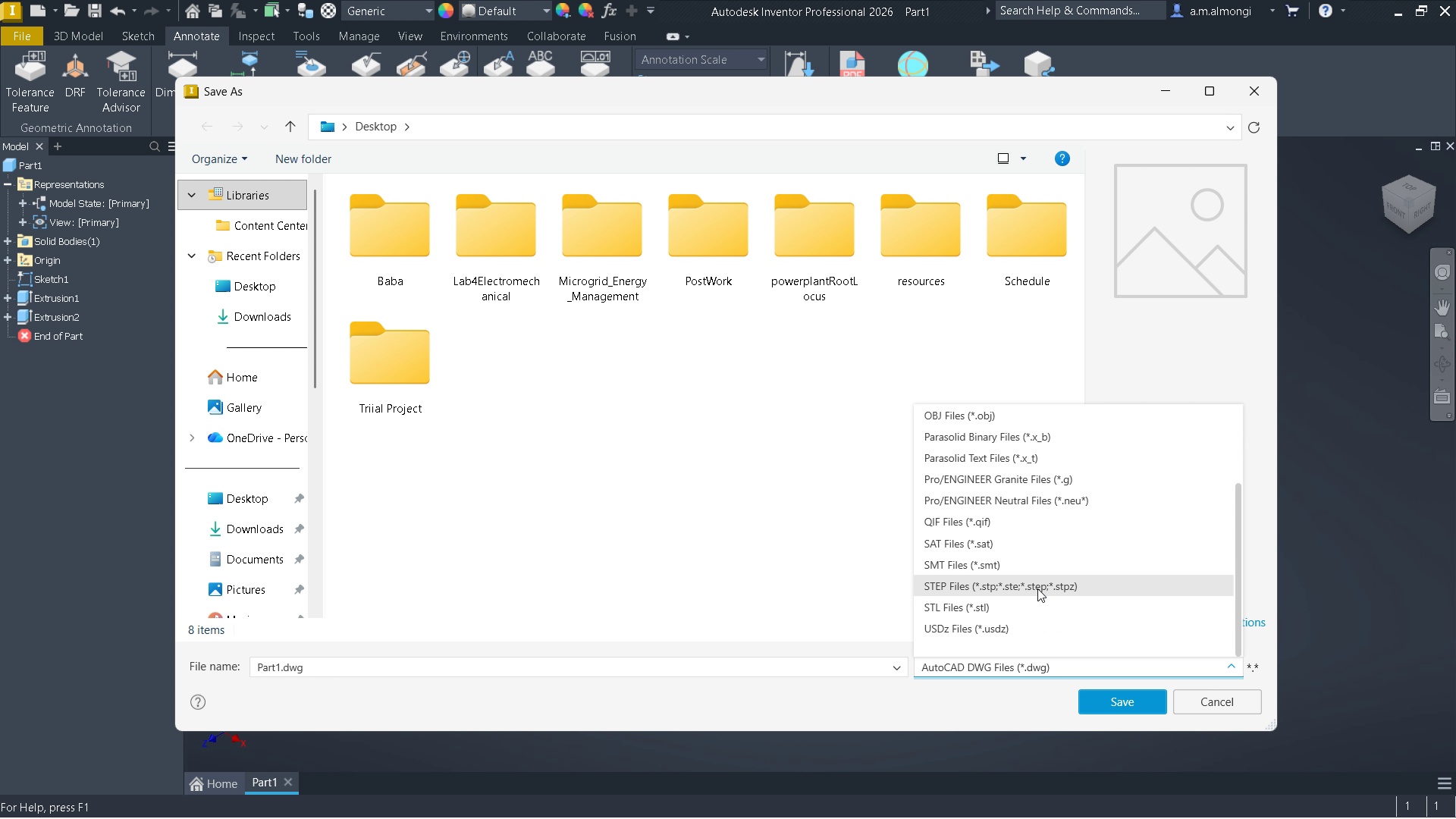 
left_click([1037, 588])
 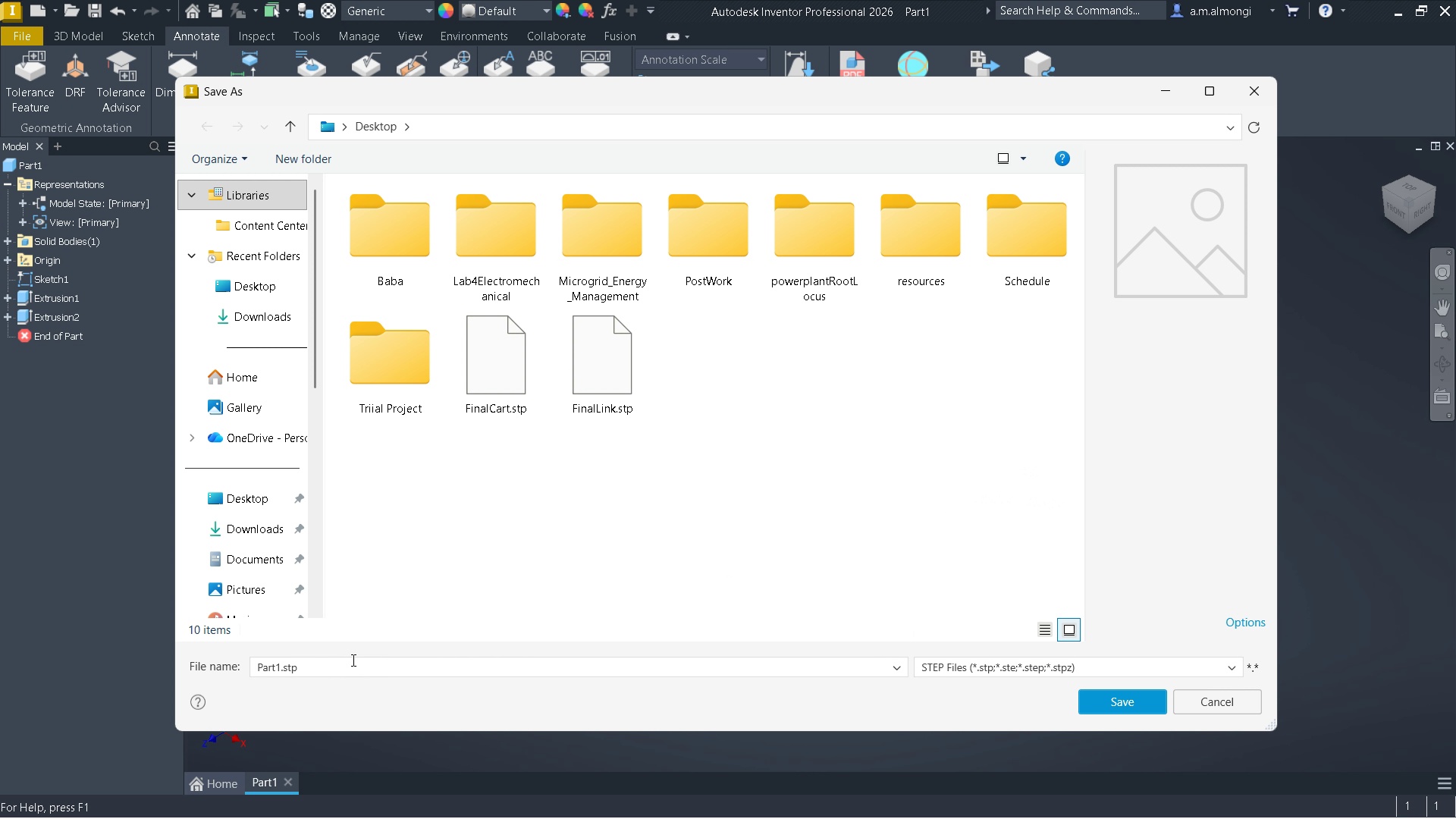 
key(ArrowLeft)
 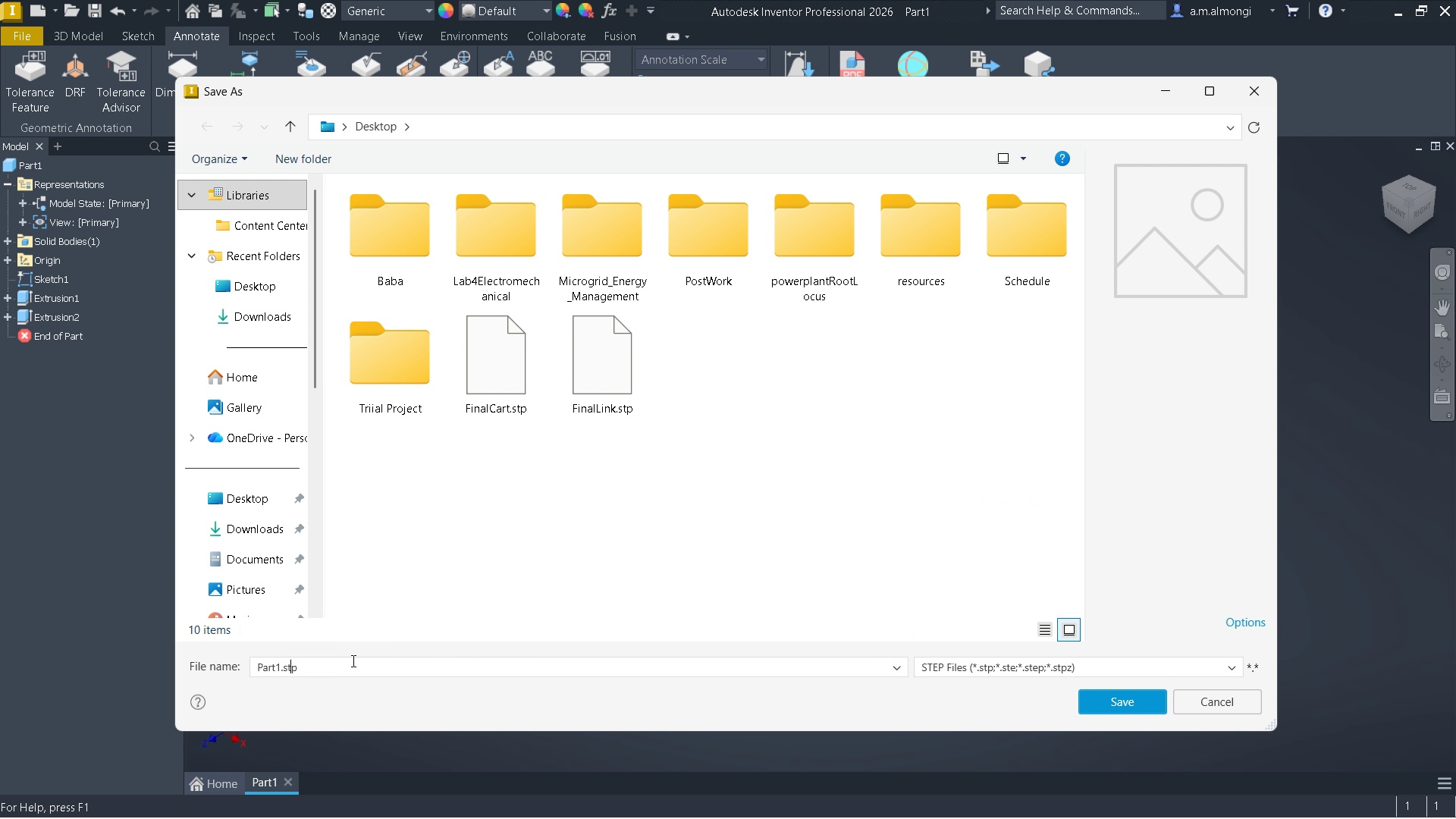 
key(ArrowLeft)
 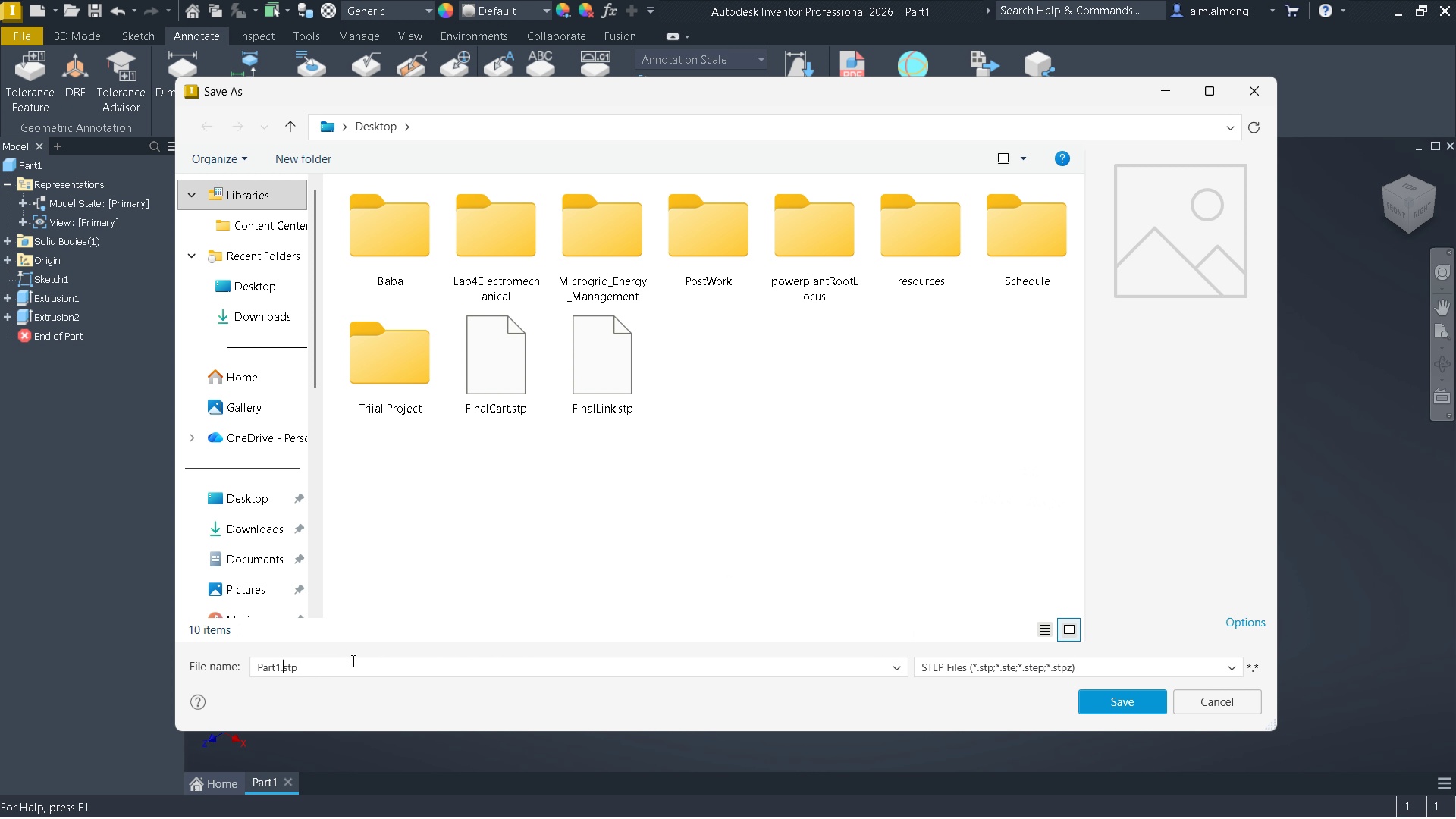 
key(ArrowLeft)
 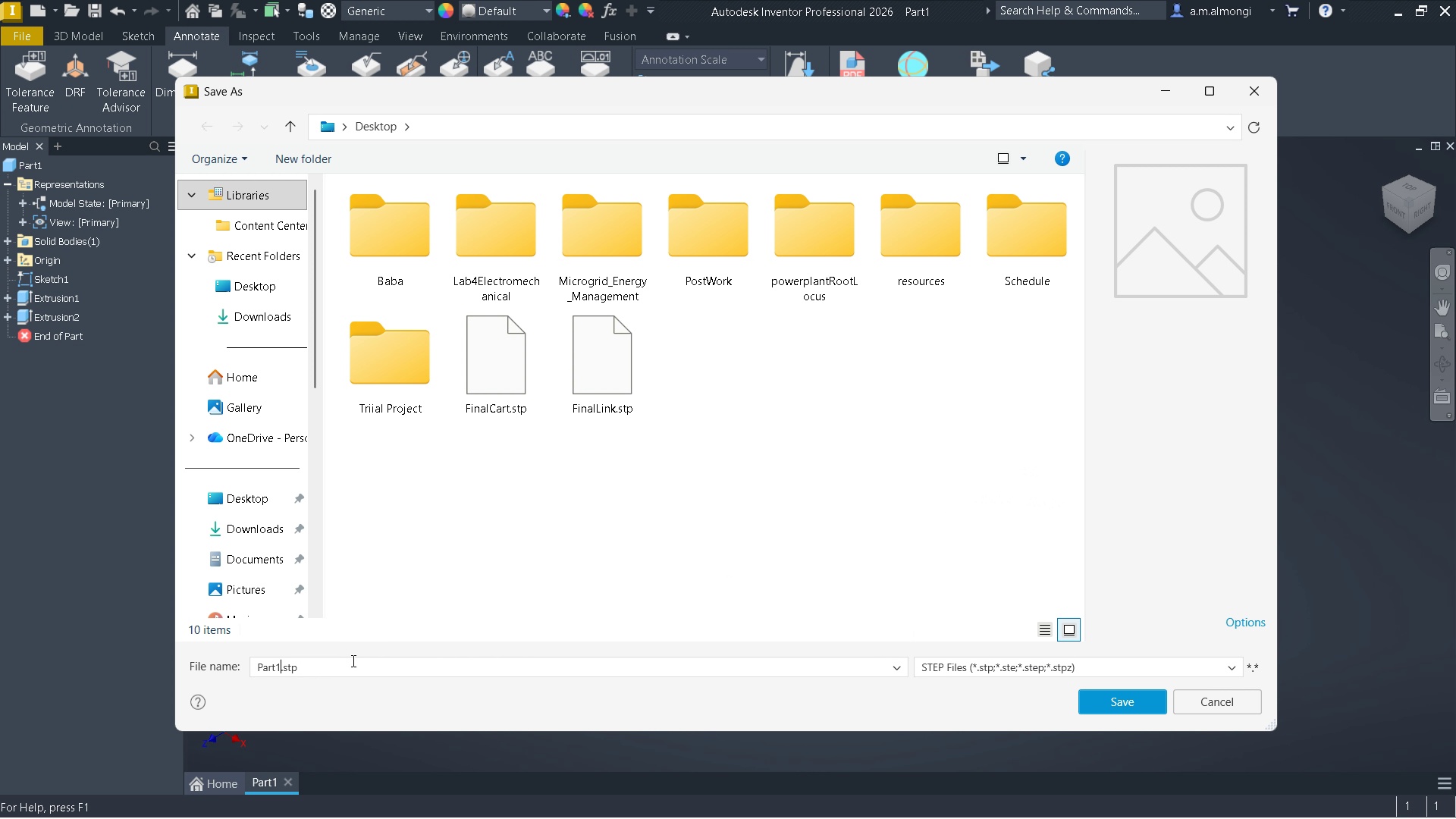 
key(ArrowLeft)
 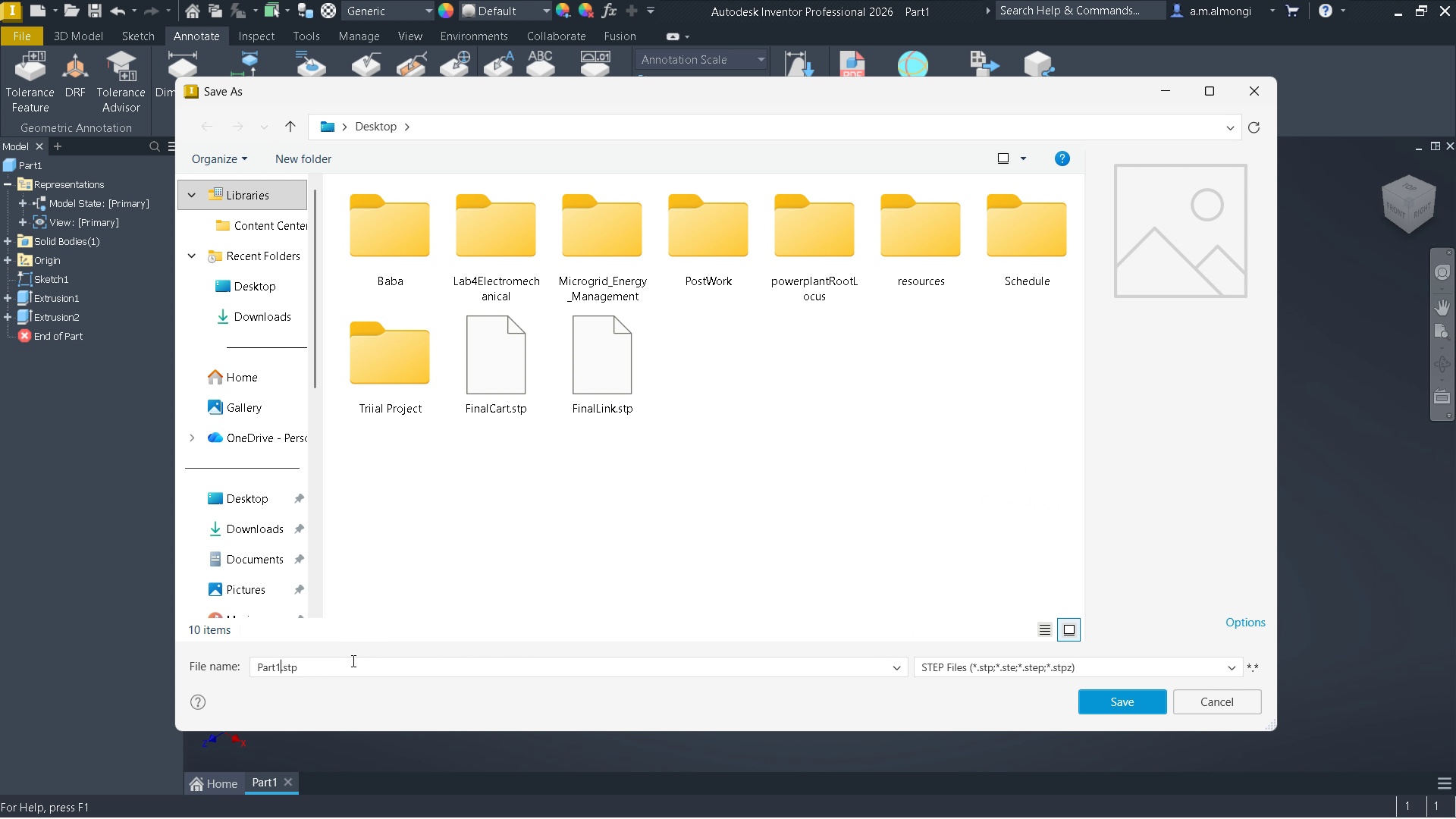 
key(Backspace)
key(Backspace)
key(Backspace)
key(Backspace)
key(Backspace)
type(PostWord)
key(Backspace)
type(kCart)
 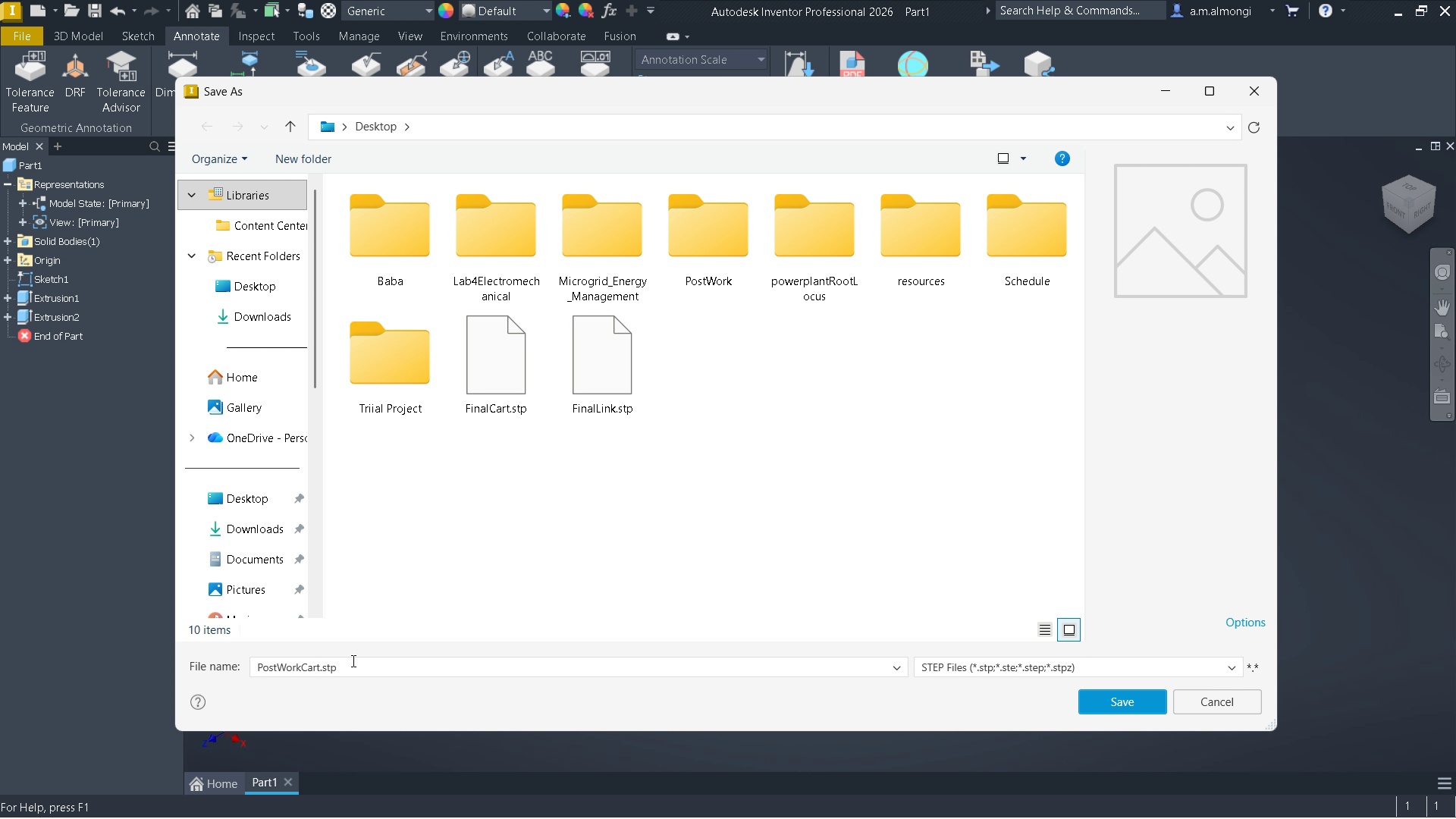 
left_click([1133, 700])
 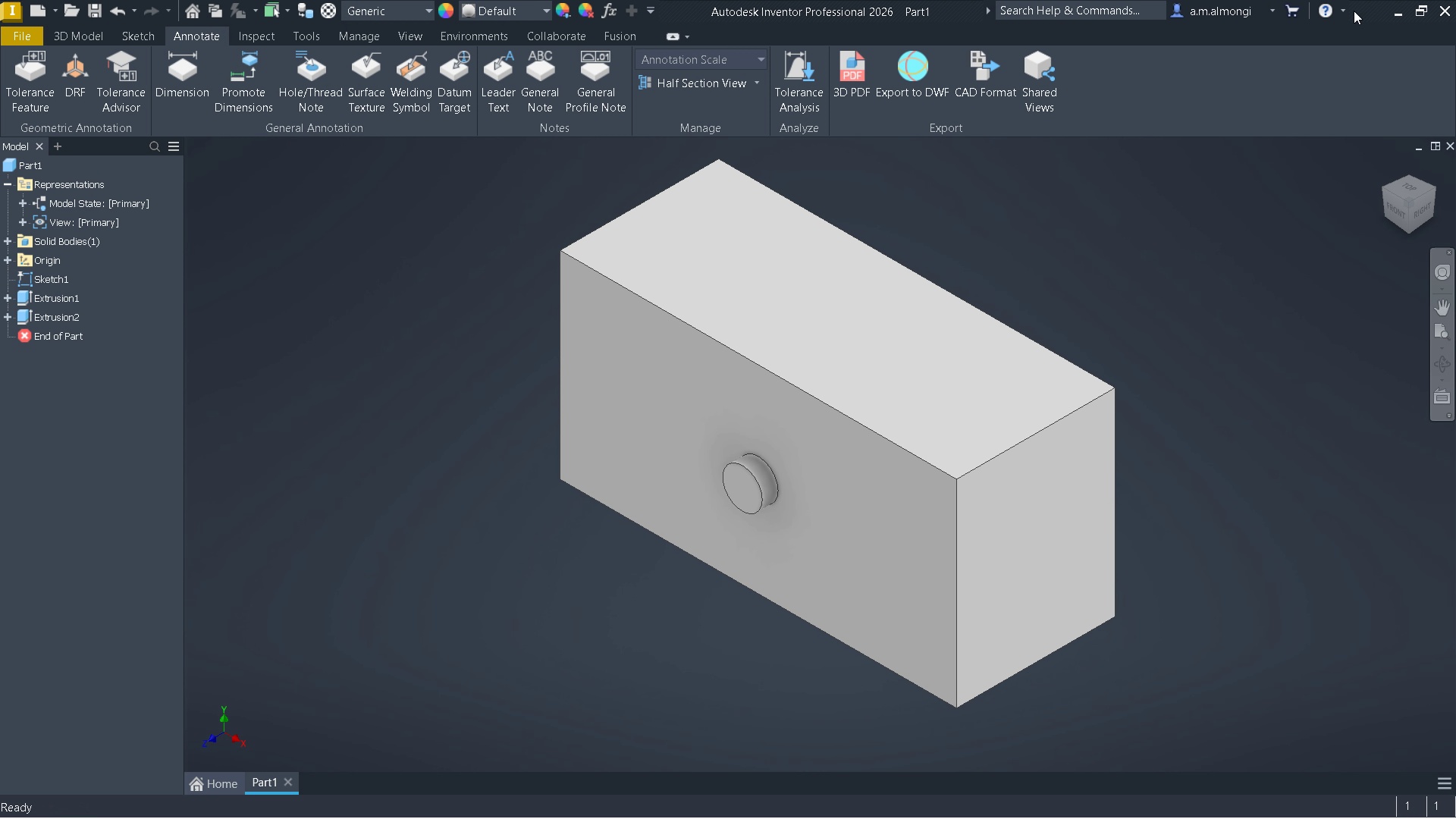 
mouse_move([1376, 17])
 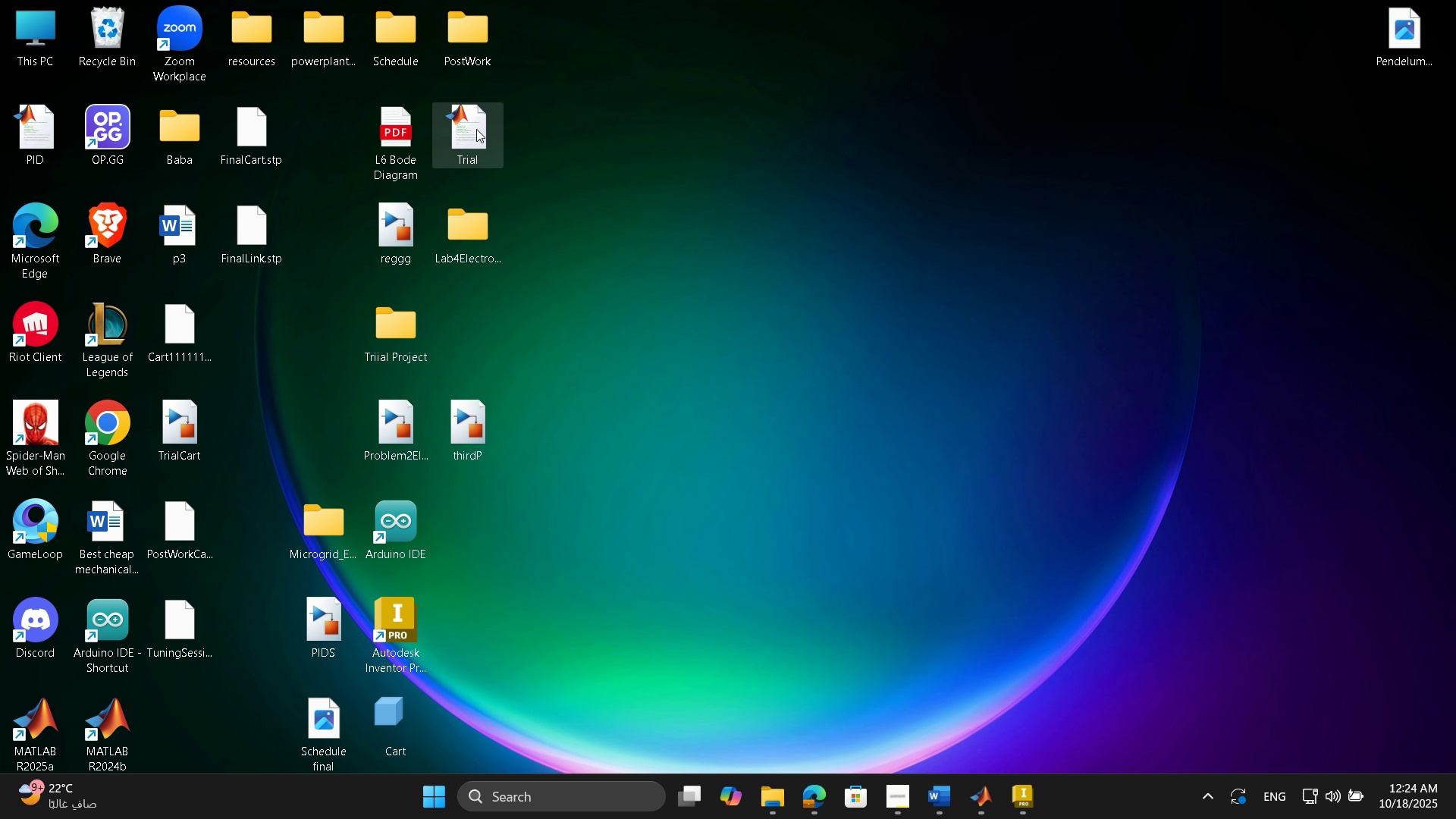 
wait(9.8)
 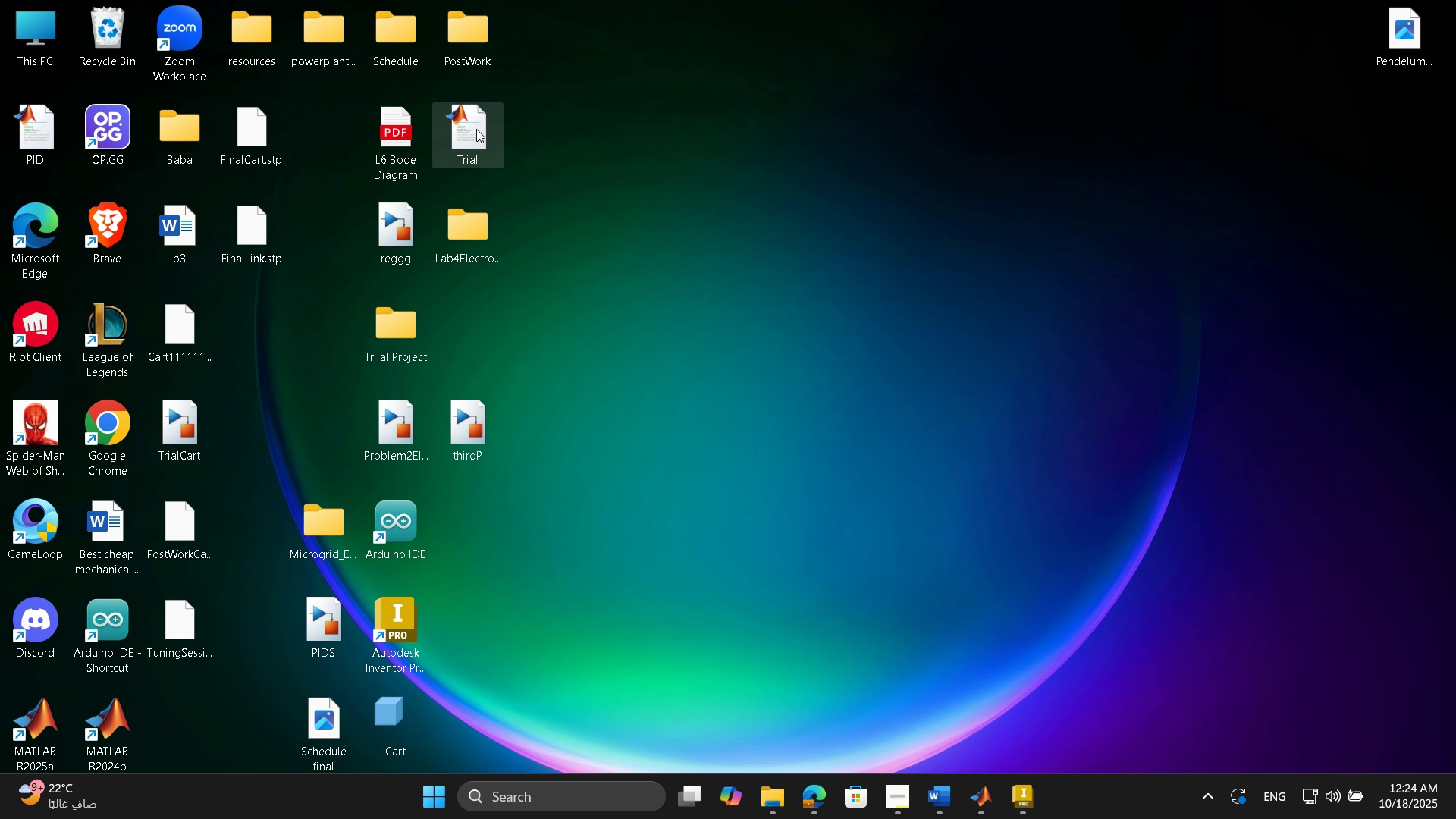 
left_click_drag(start_coordinate=[177, 538], to_coordinate=[1400, 152])
 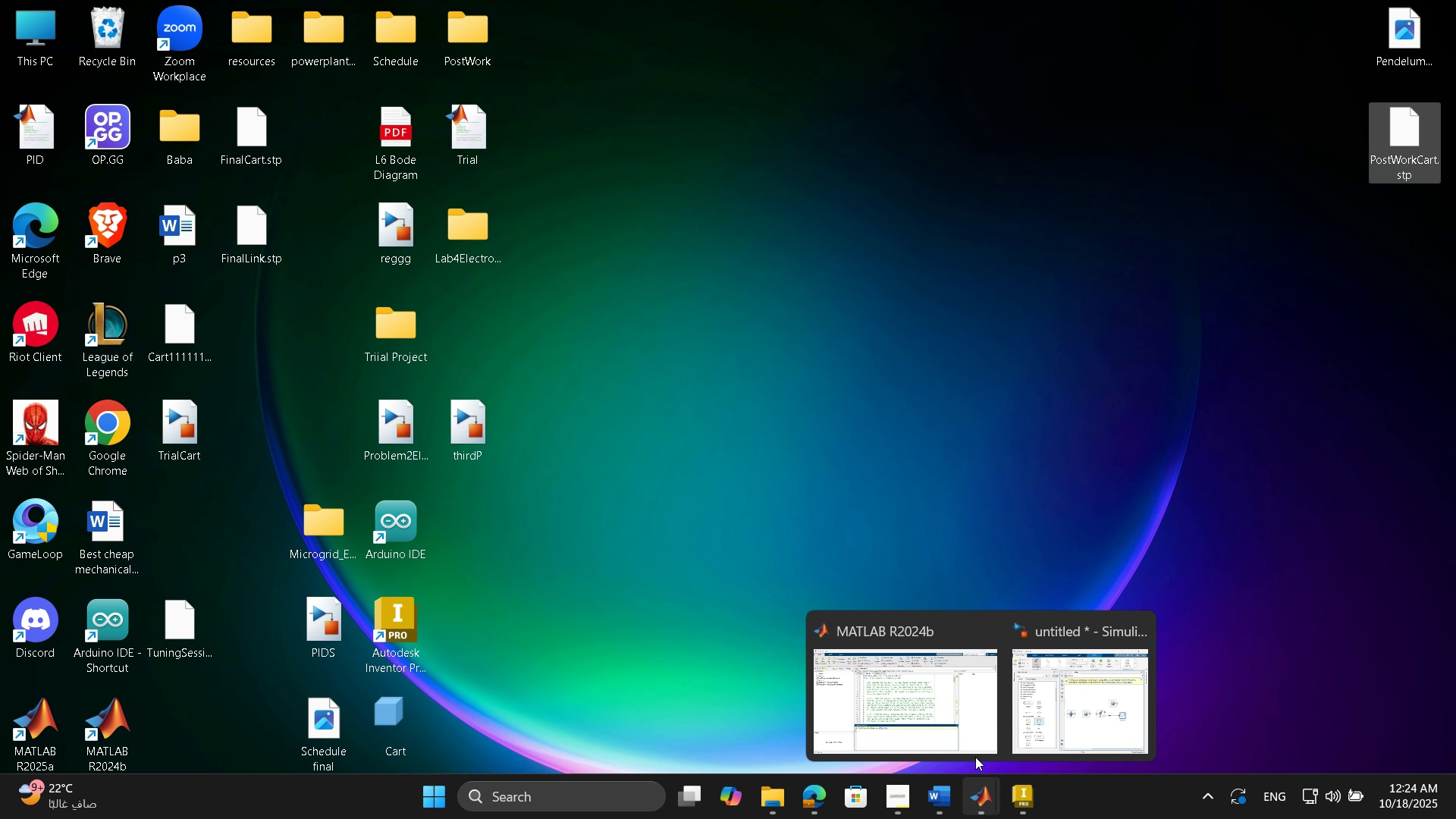 
left_click([1046, 722])
 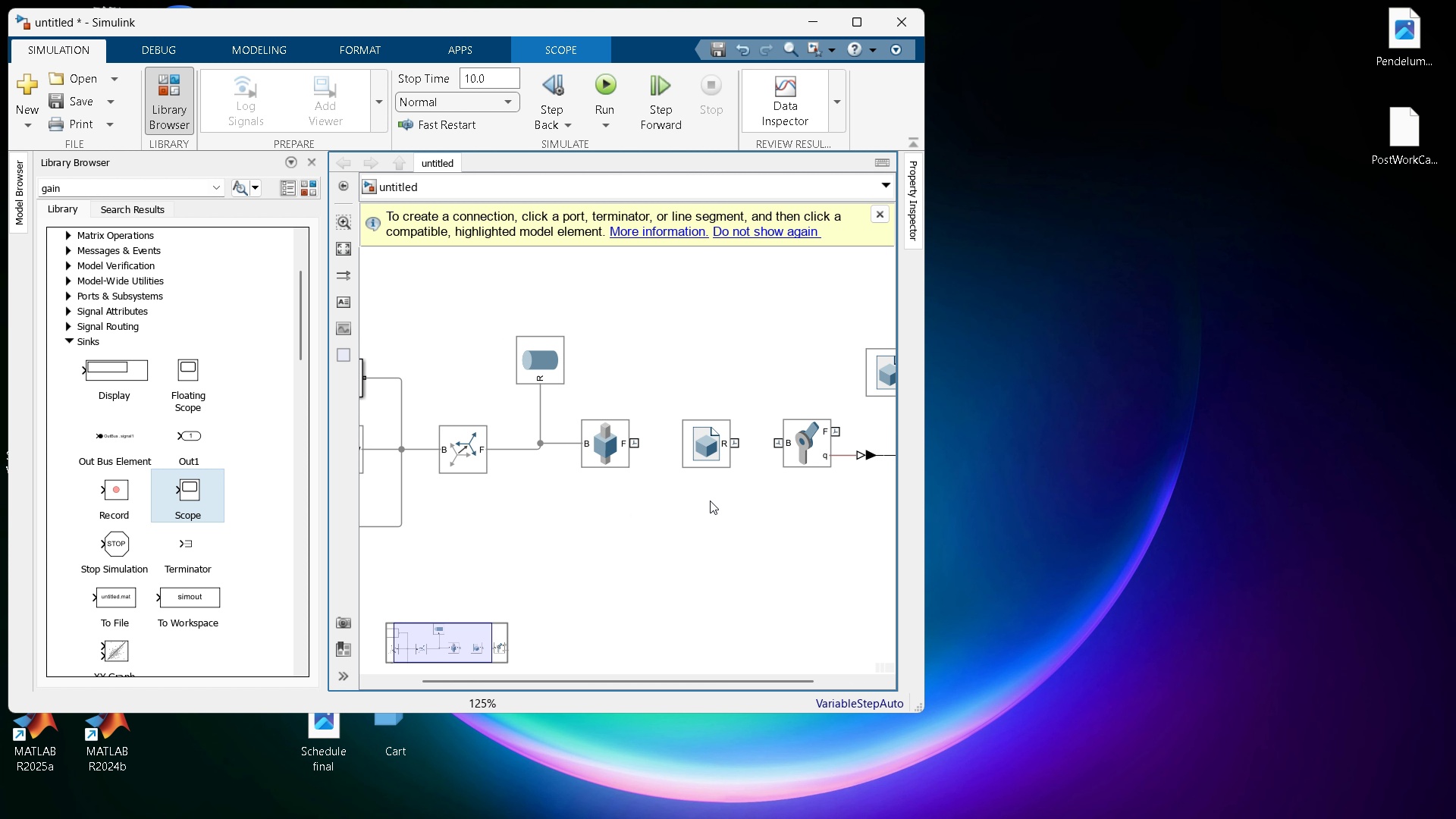 
wait(5.92)
 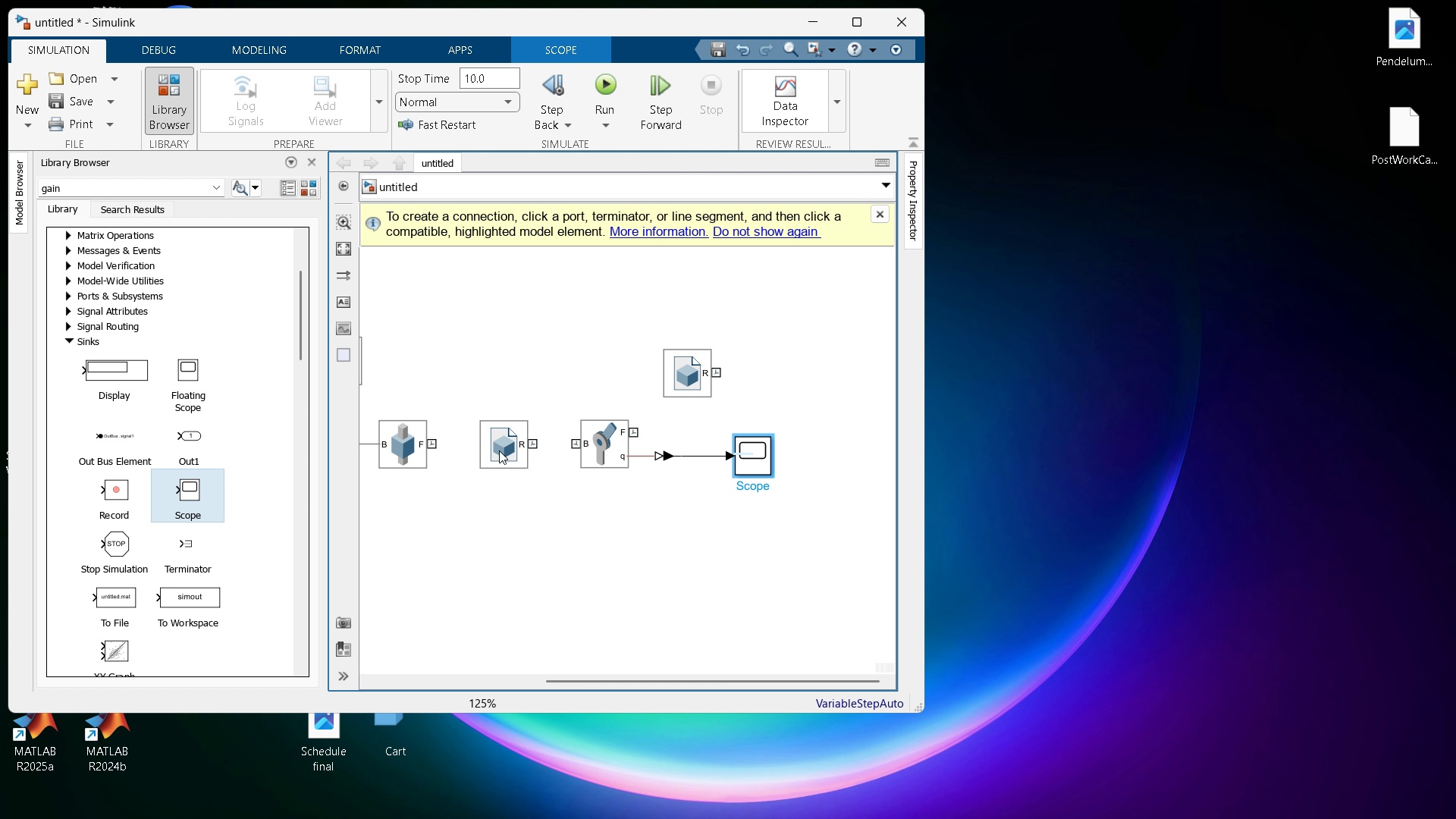 
left_click([673, 450])
 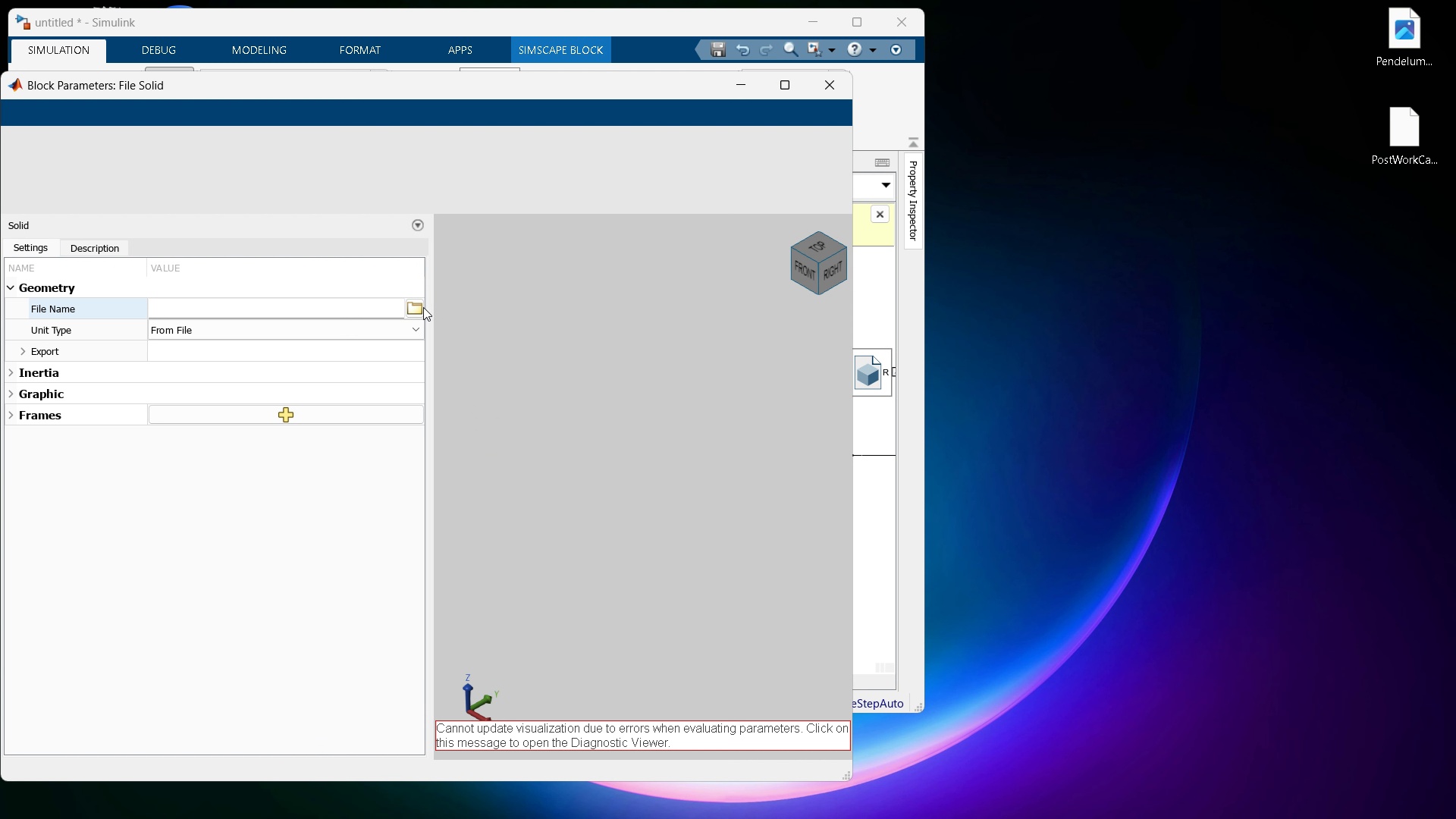 
left_click([413, 306])
 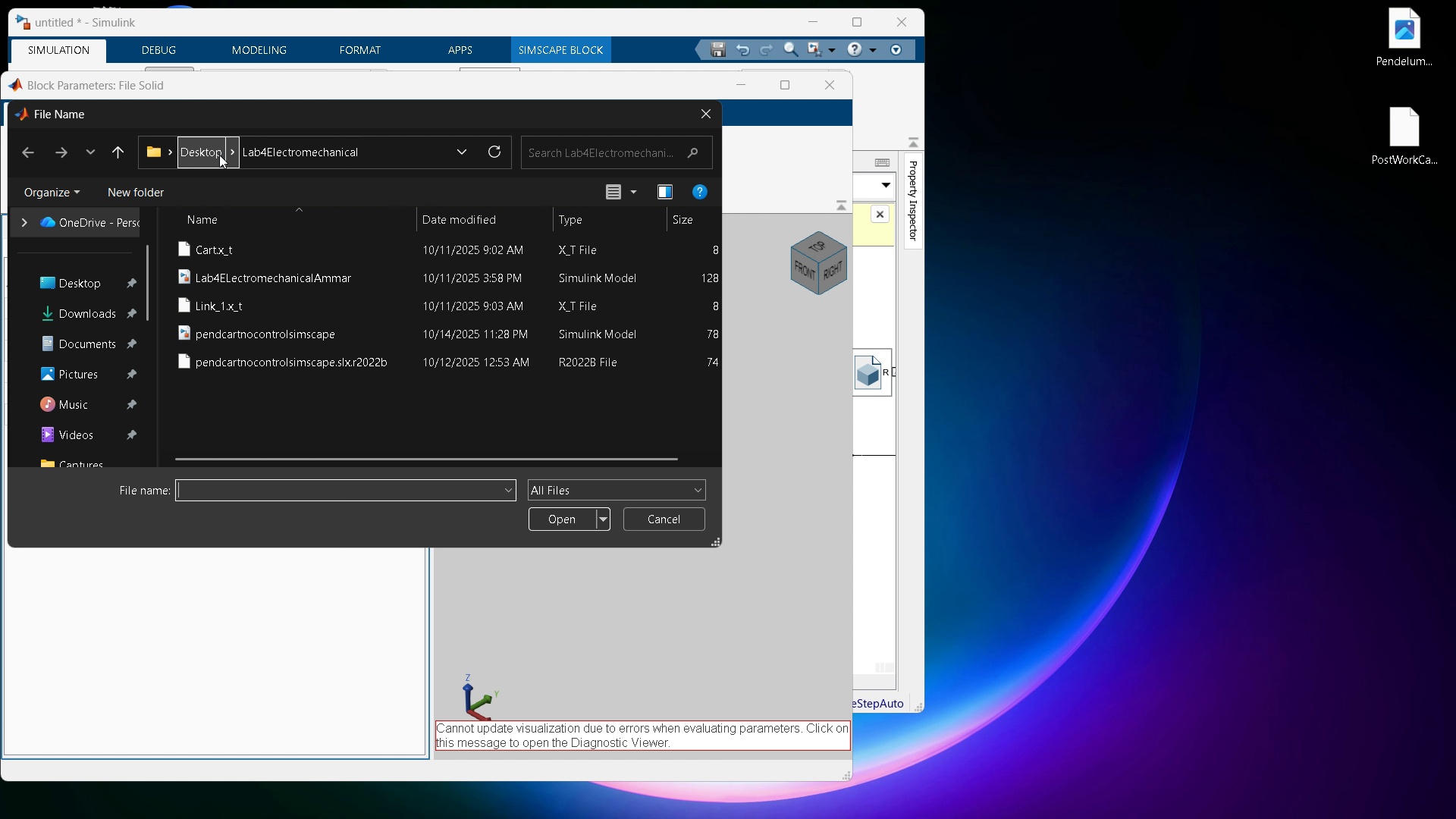 
scroll: coordinate [510, 316], scroll_direction: down, amount: 4.0
 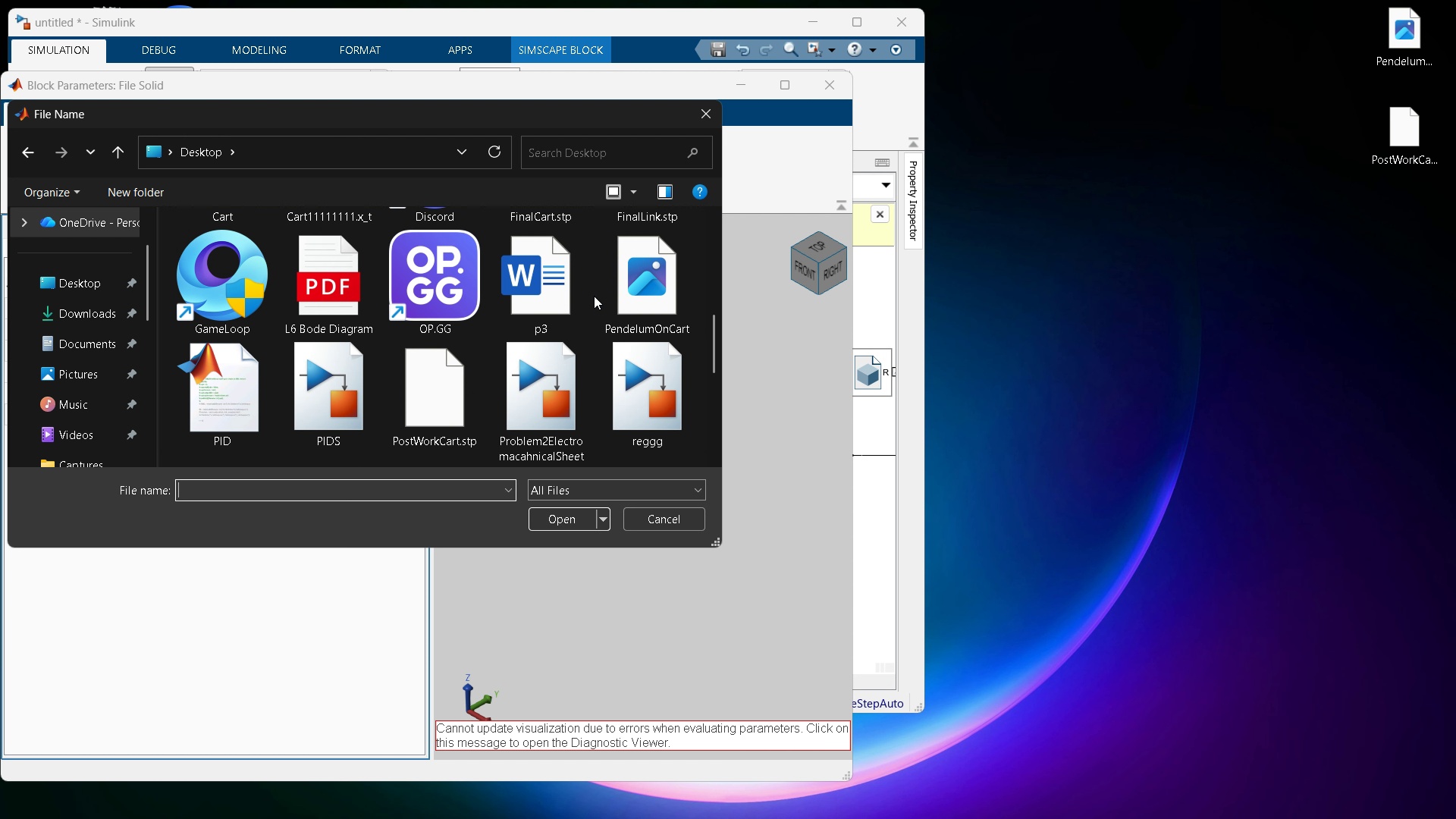 
scroll: coordinate [591, 299], scroll_direction: up, amount: 2.0
 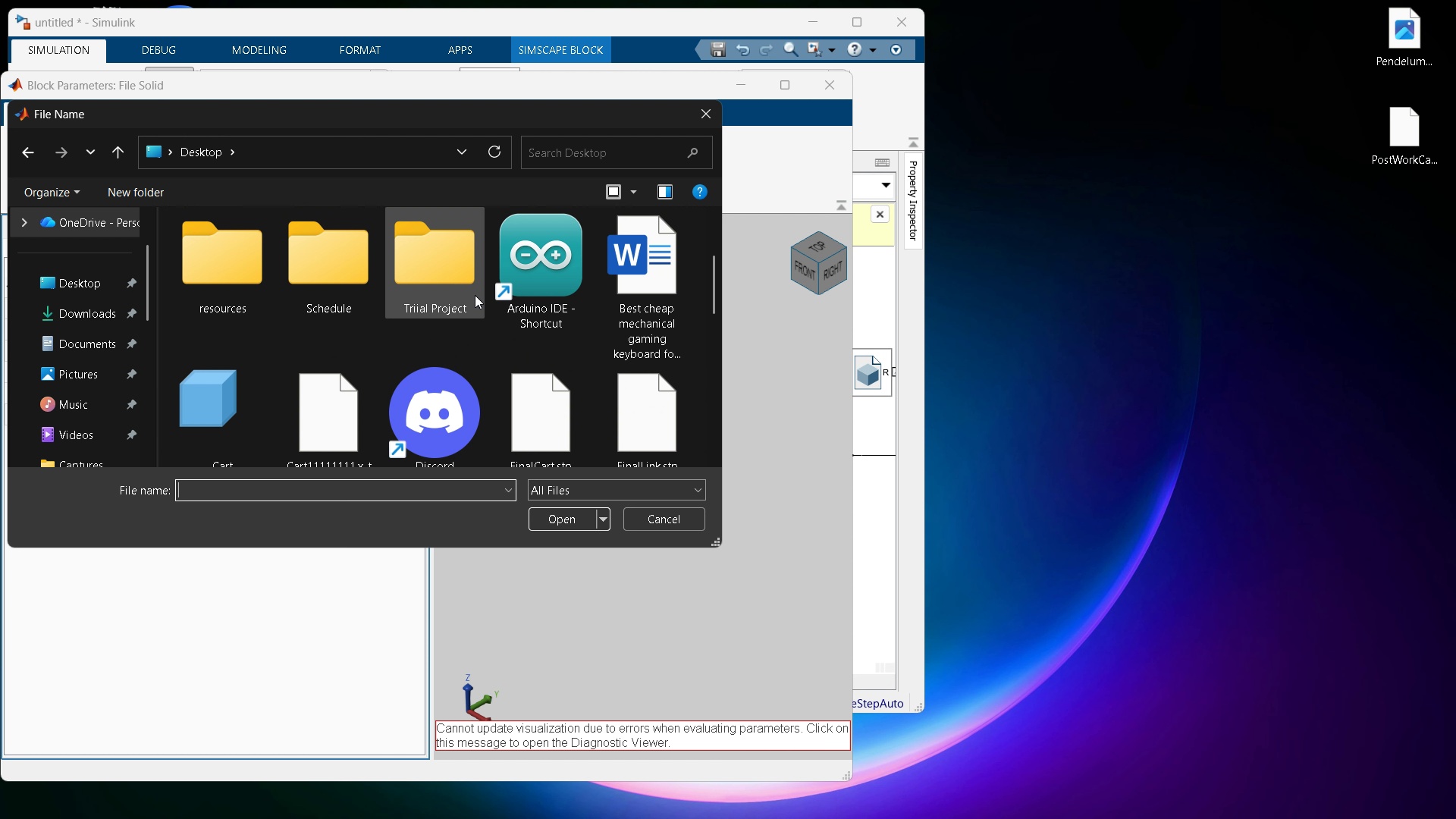 
scroll: coordinate [551, 323], scroll_direction: down, amount: 3.0
 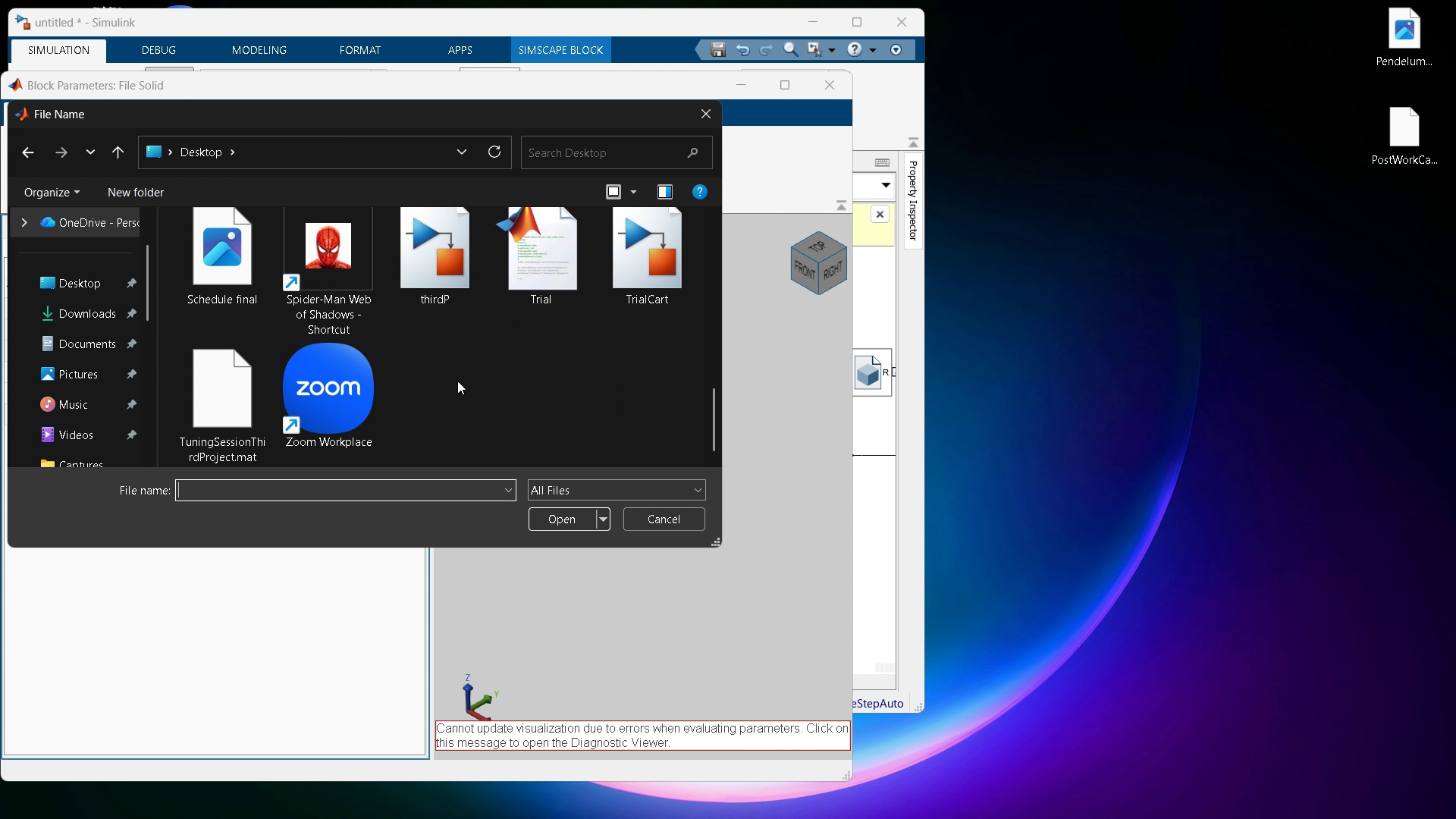 
scroll: coordinate [499, 384], scroll_direction: up, amount: 2.0
 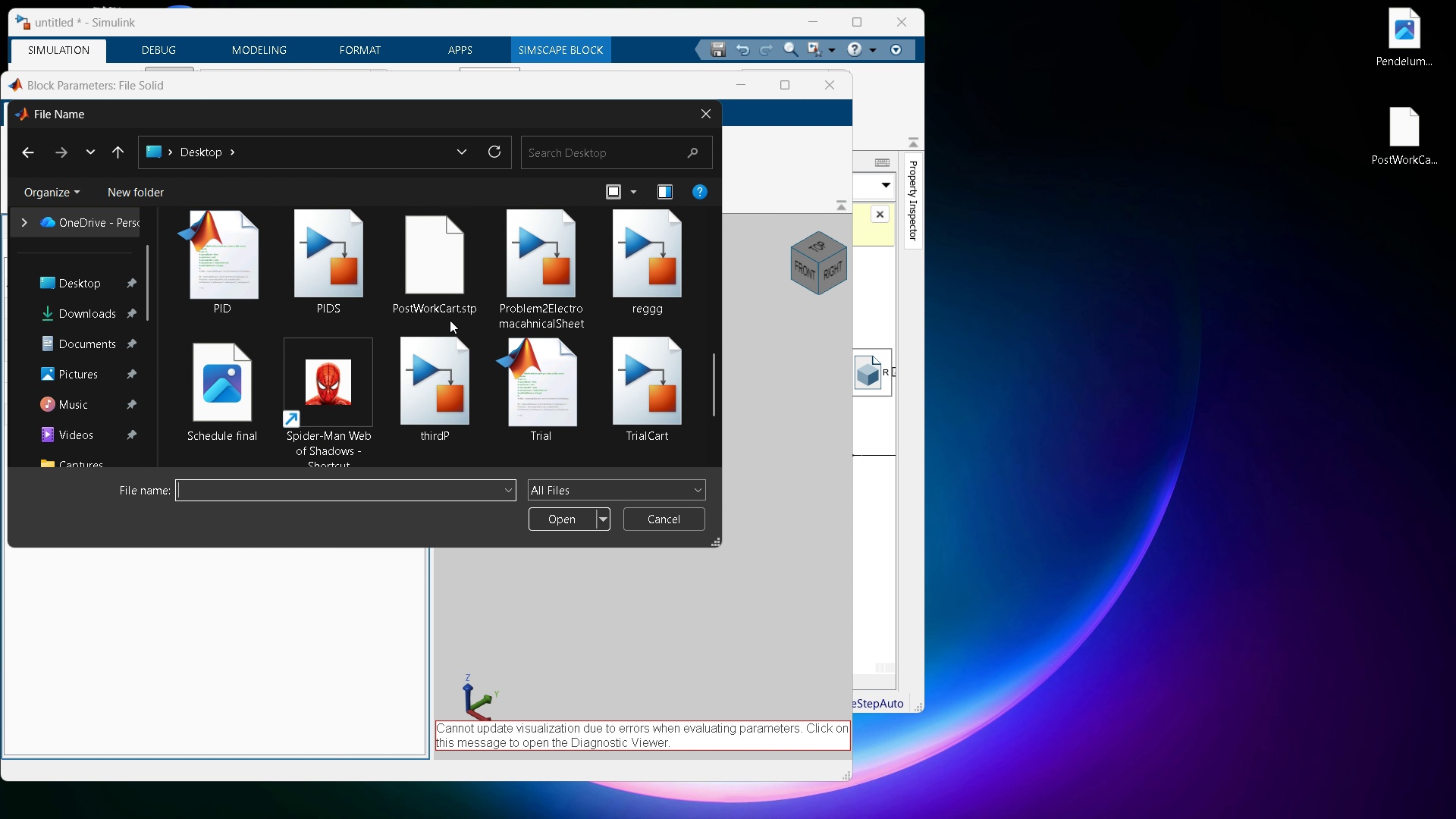 
left_click([436, 278])
 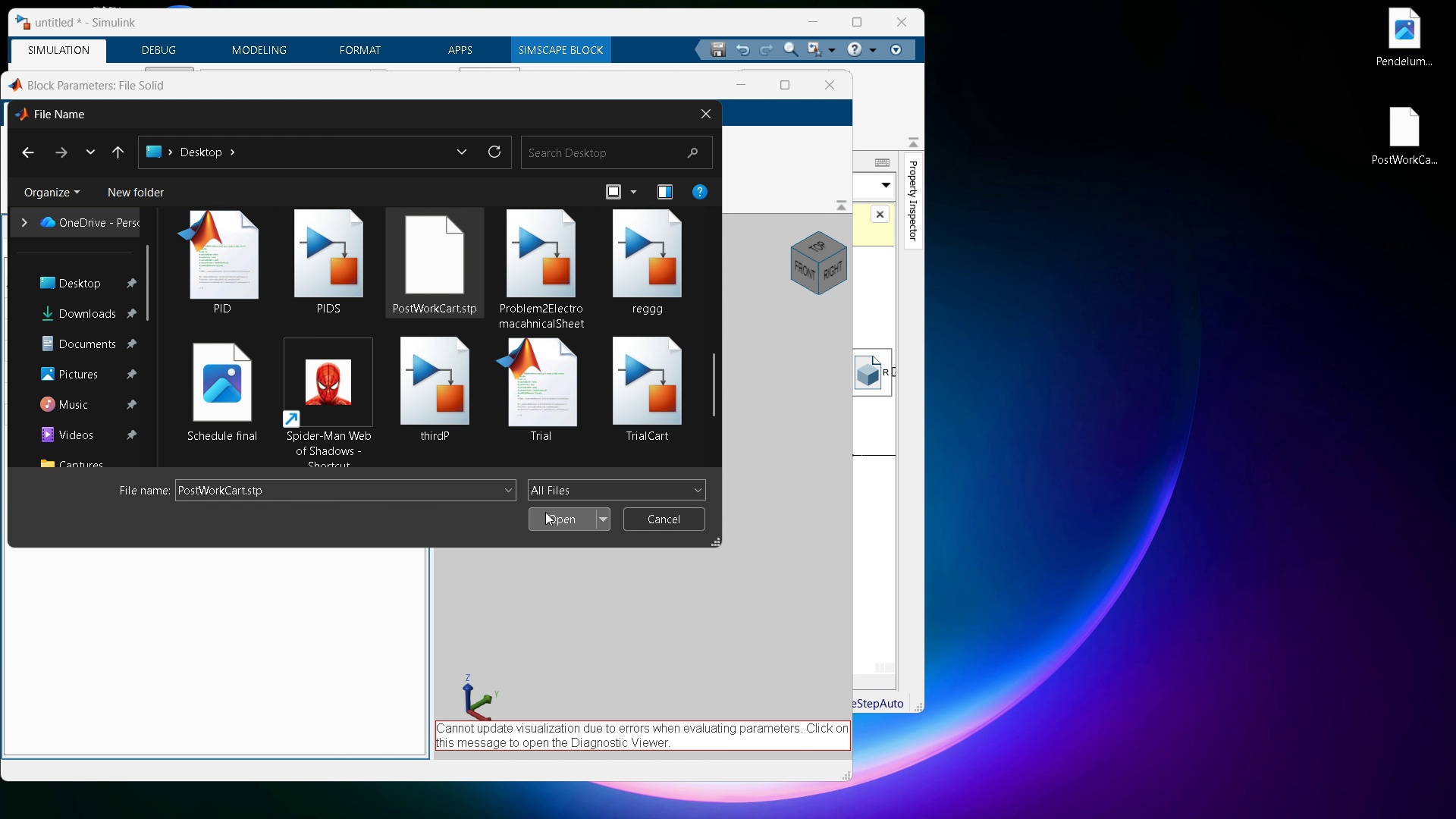 
left_click([545, 512])
 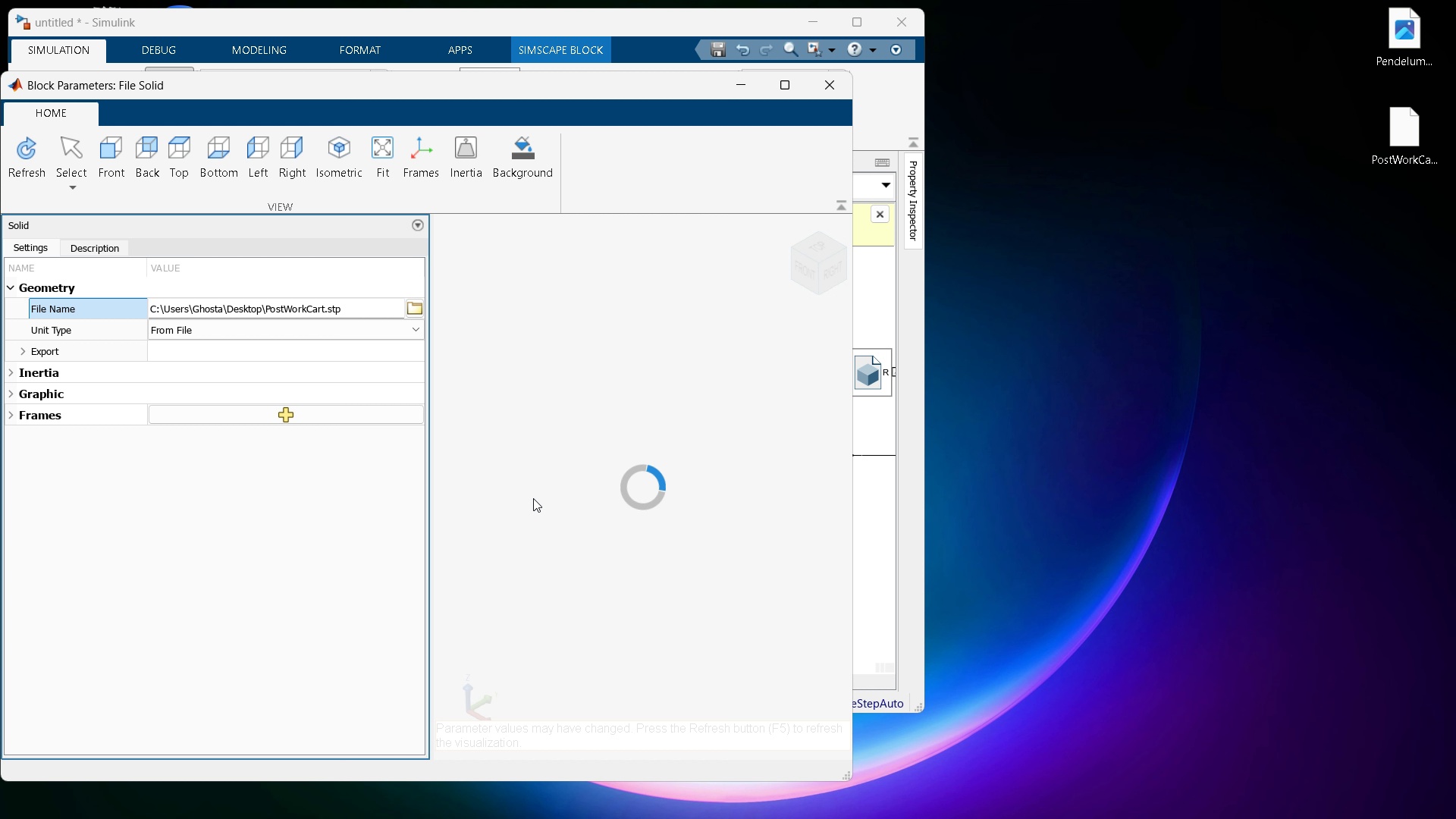 
key(F5)
 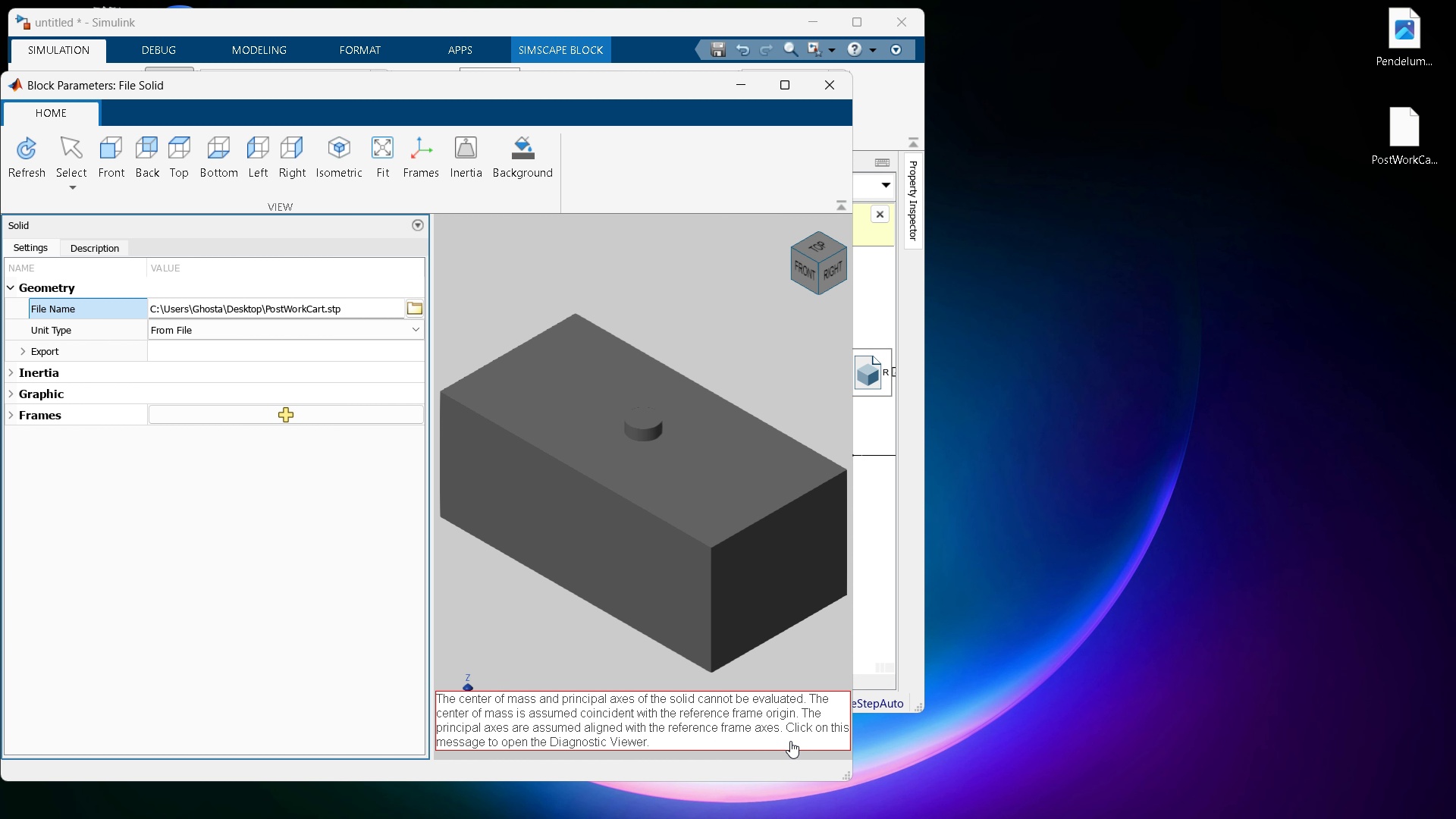 
wait(16.62)
 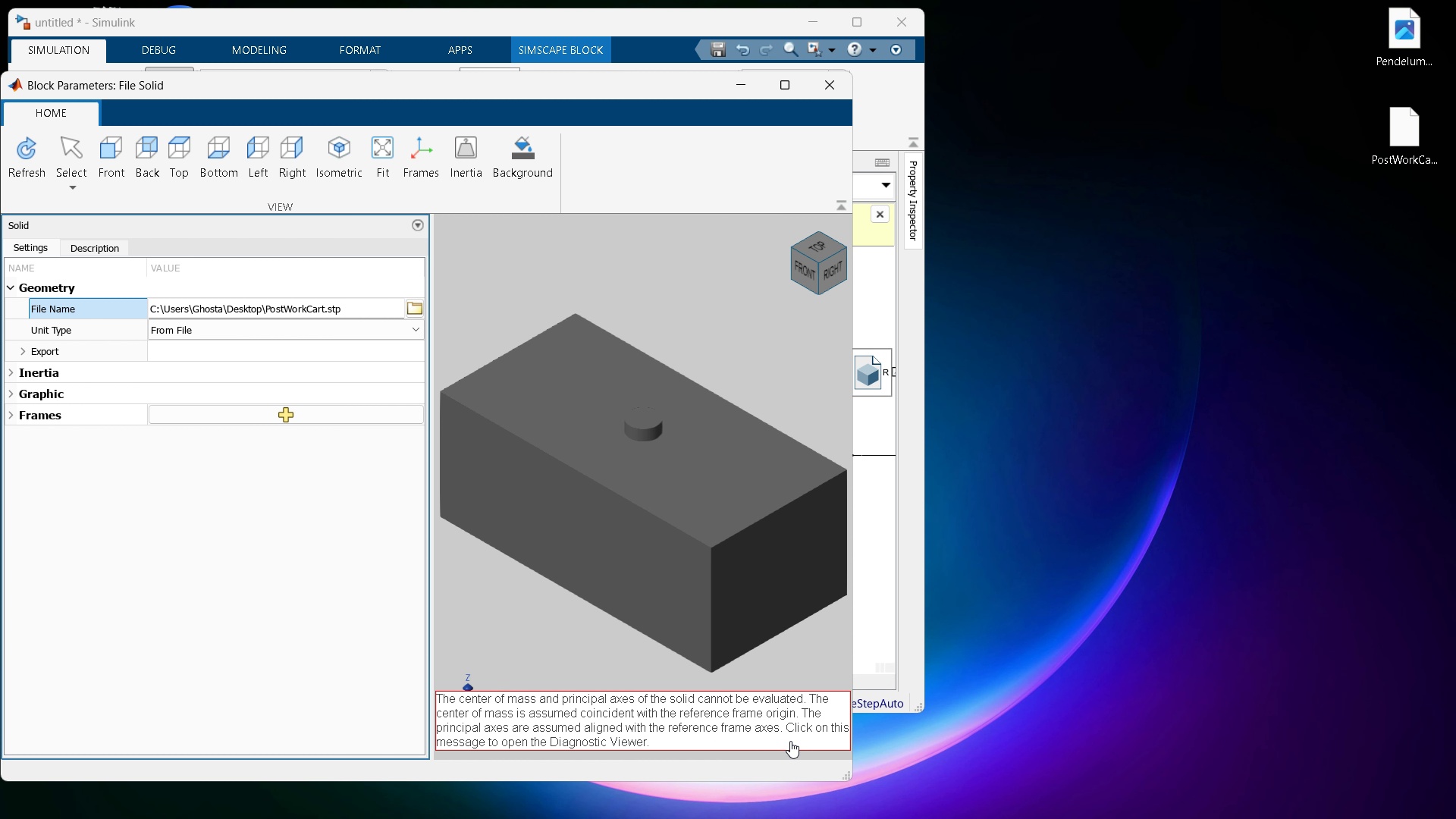 
left_click([789, 87])
 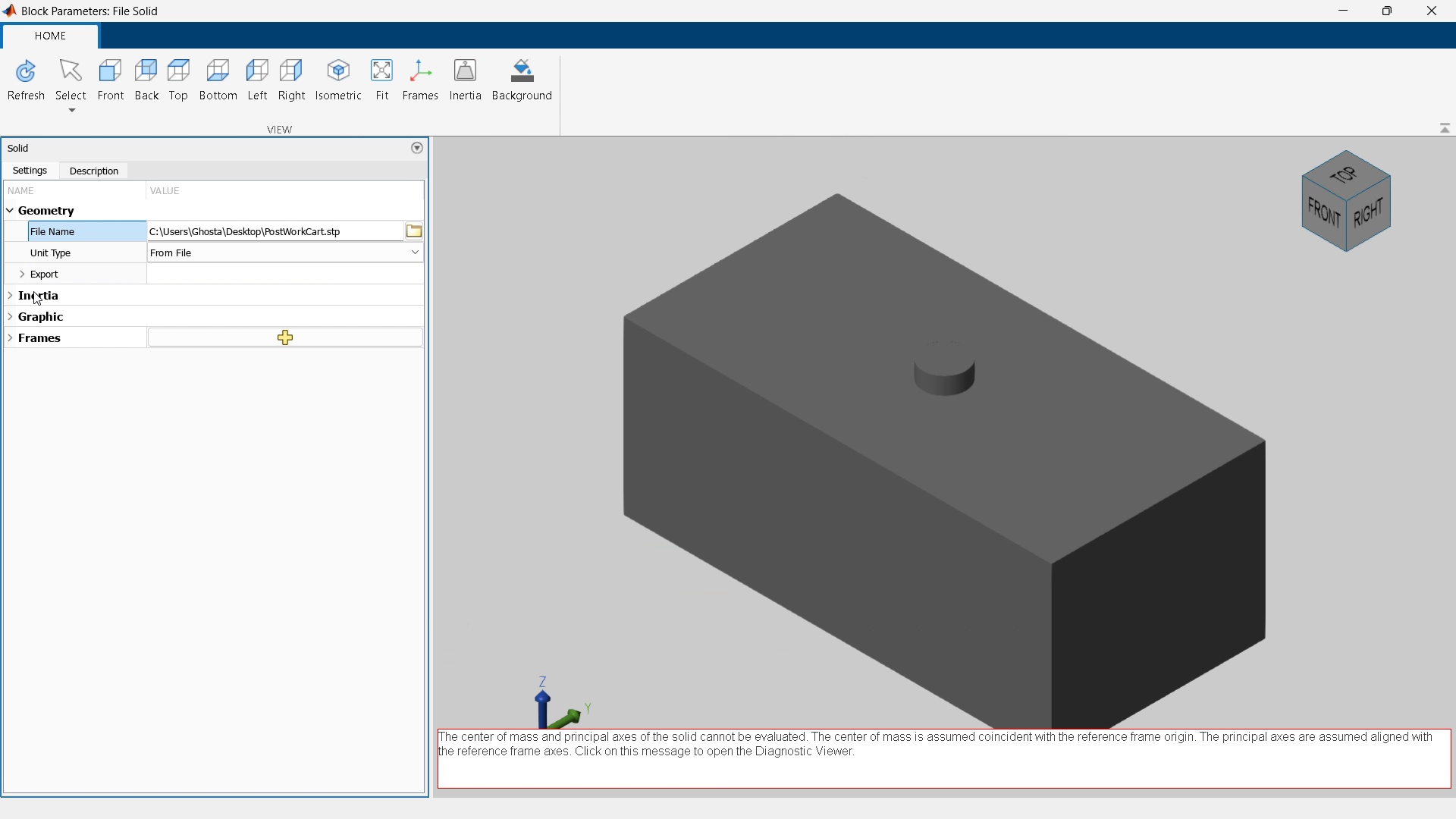 
left_click([10, 291])
 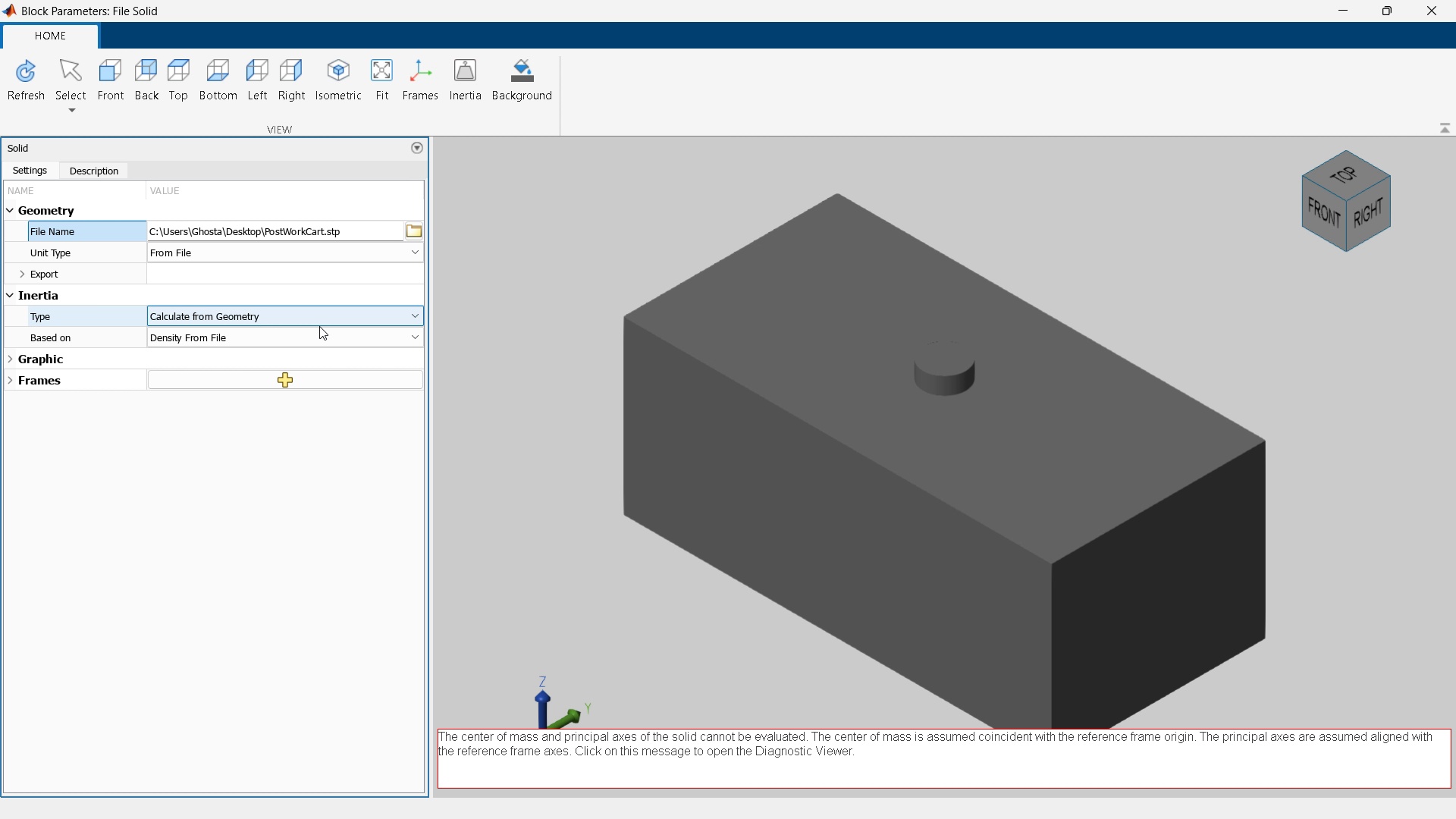 
left_click([322, 335])
 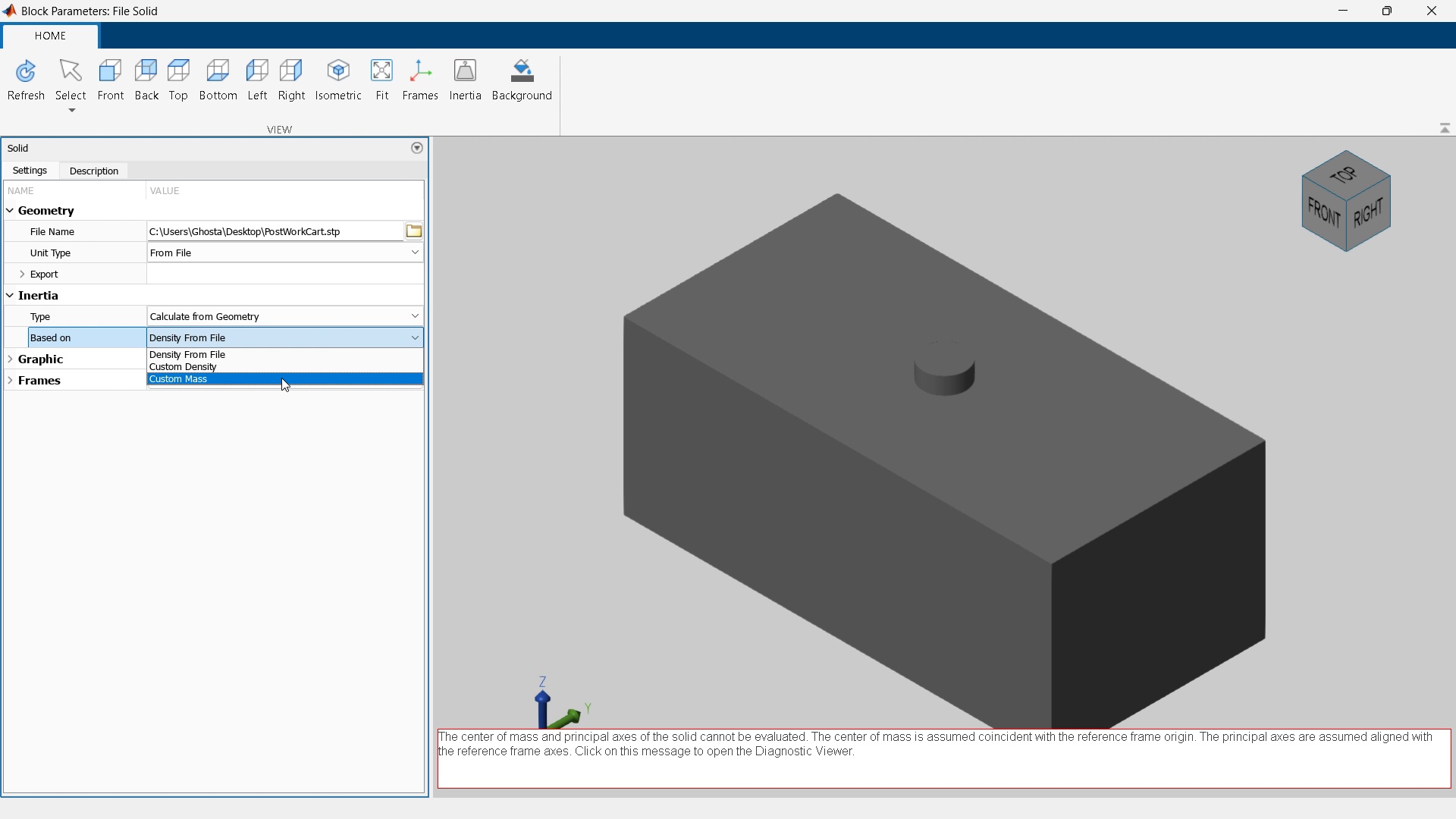 
left_click([281, 378])
 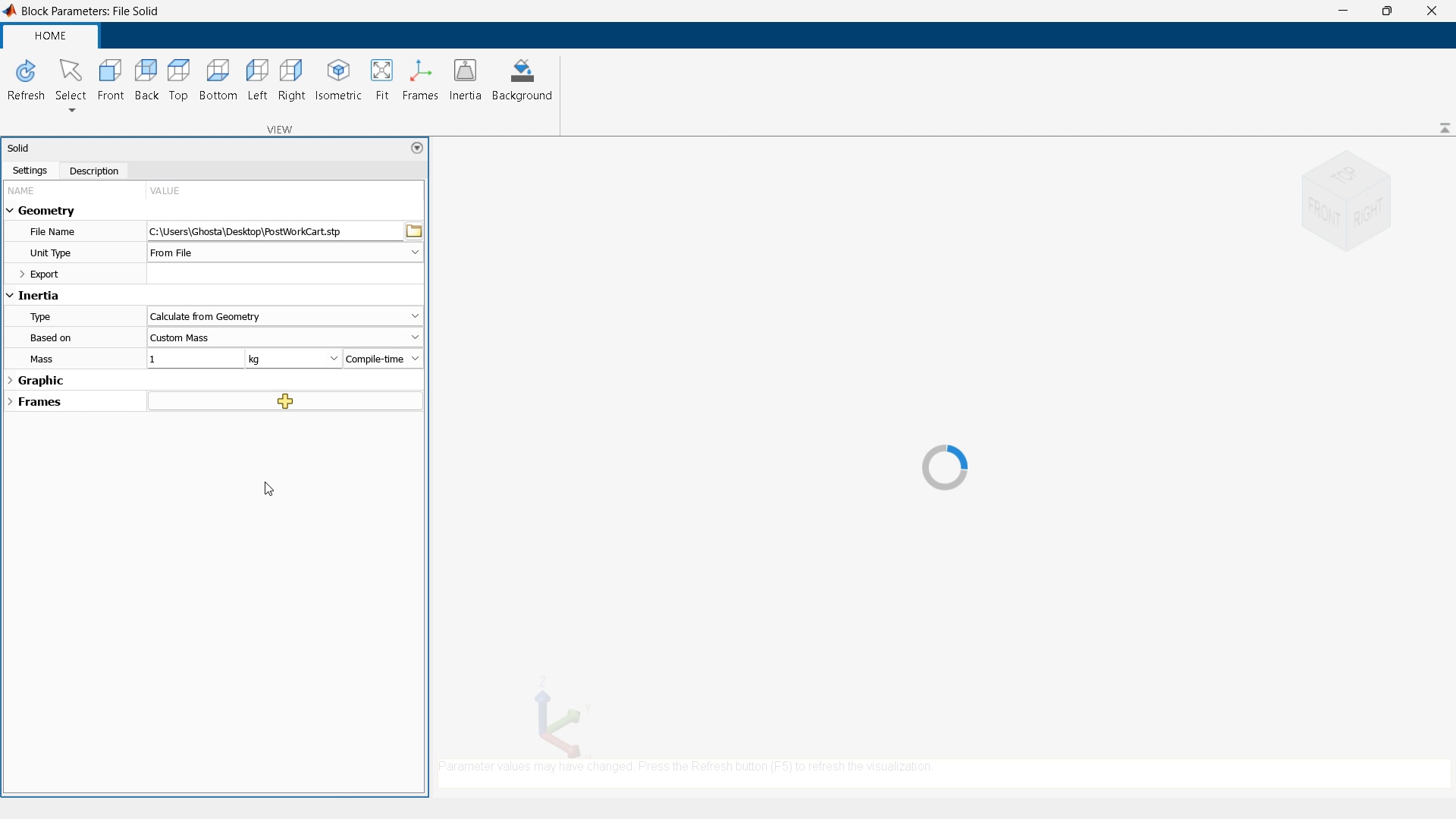 
key(F5)
 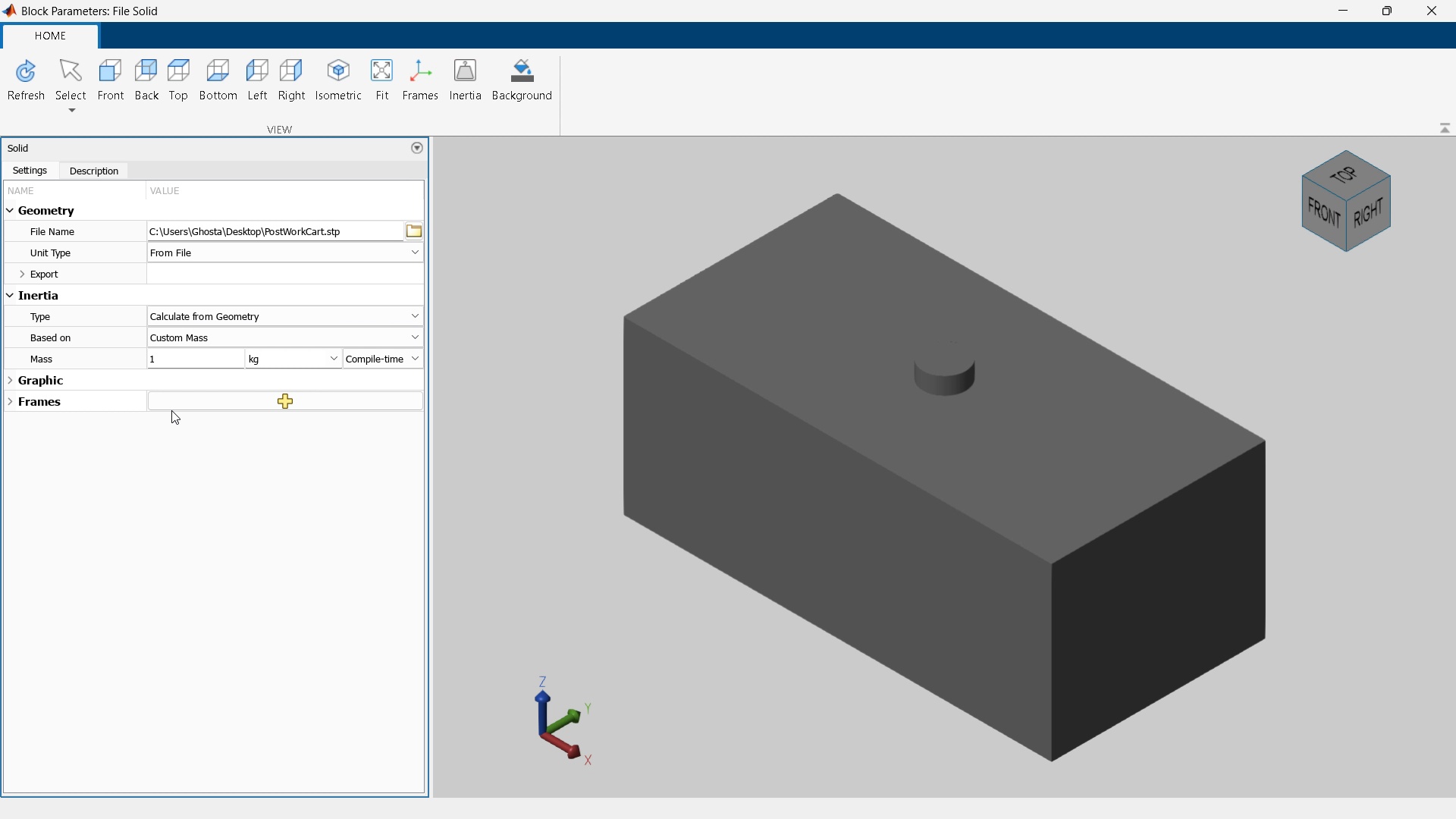 
wait(7.13)
 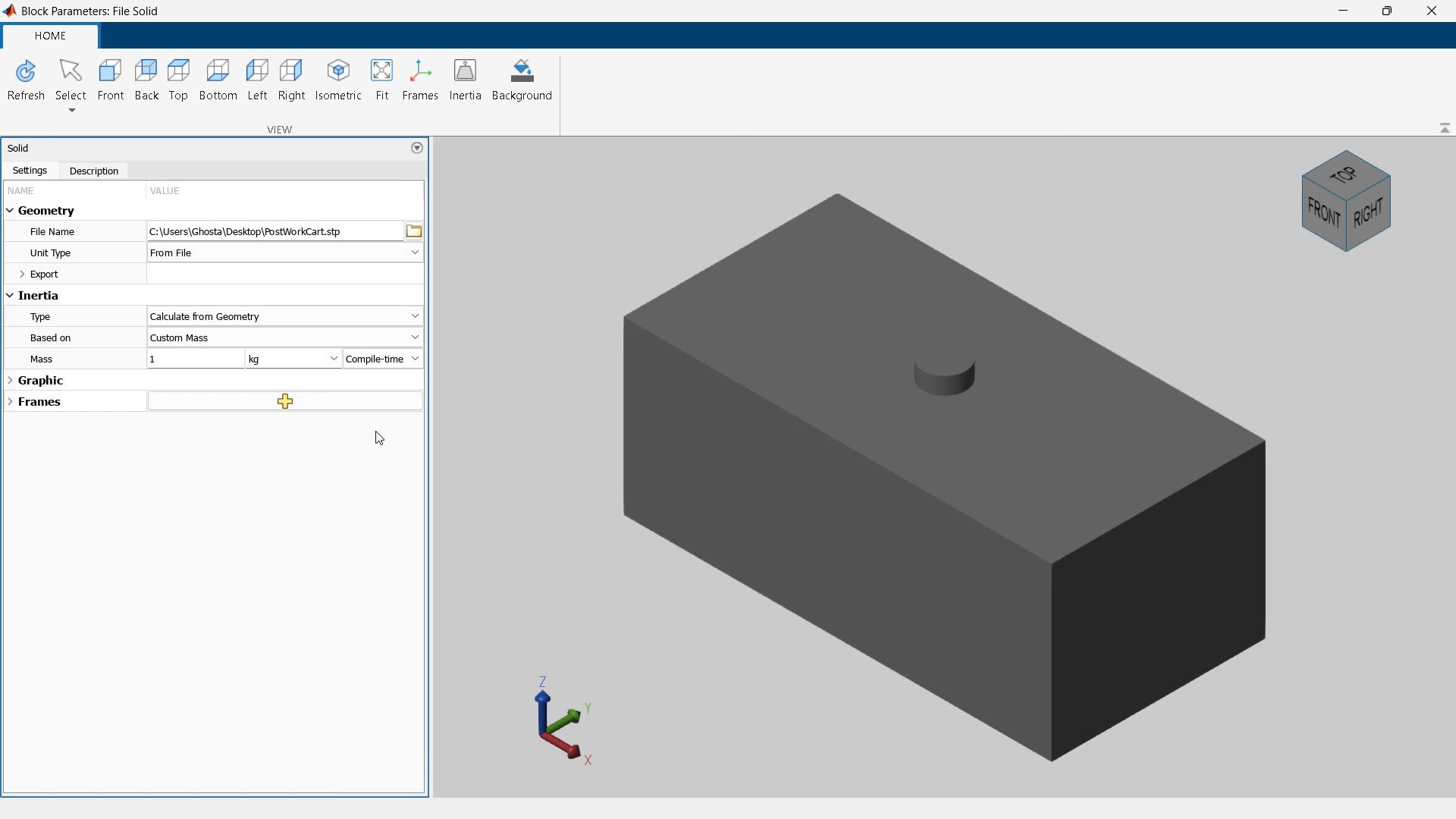 
left_click([13, 398])
 